 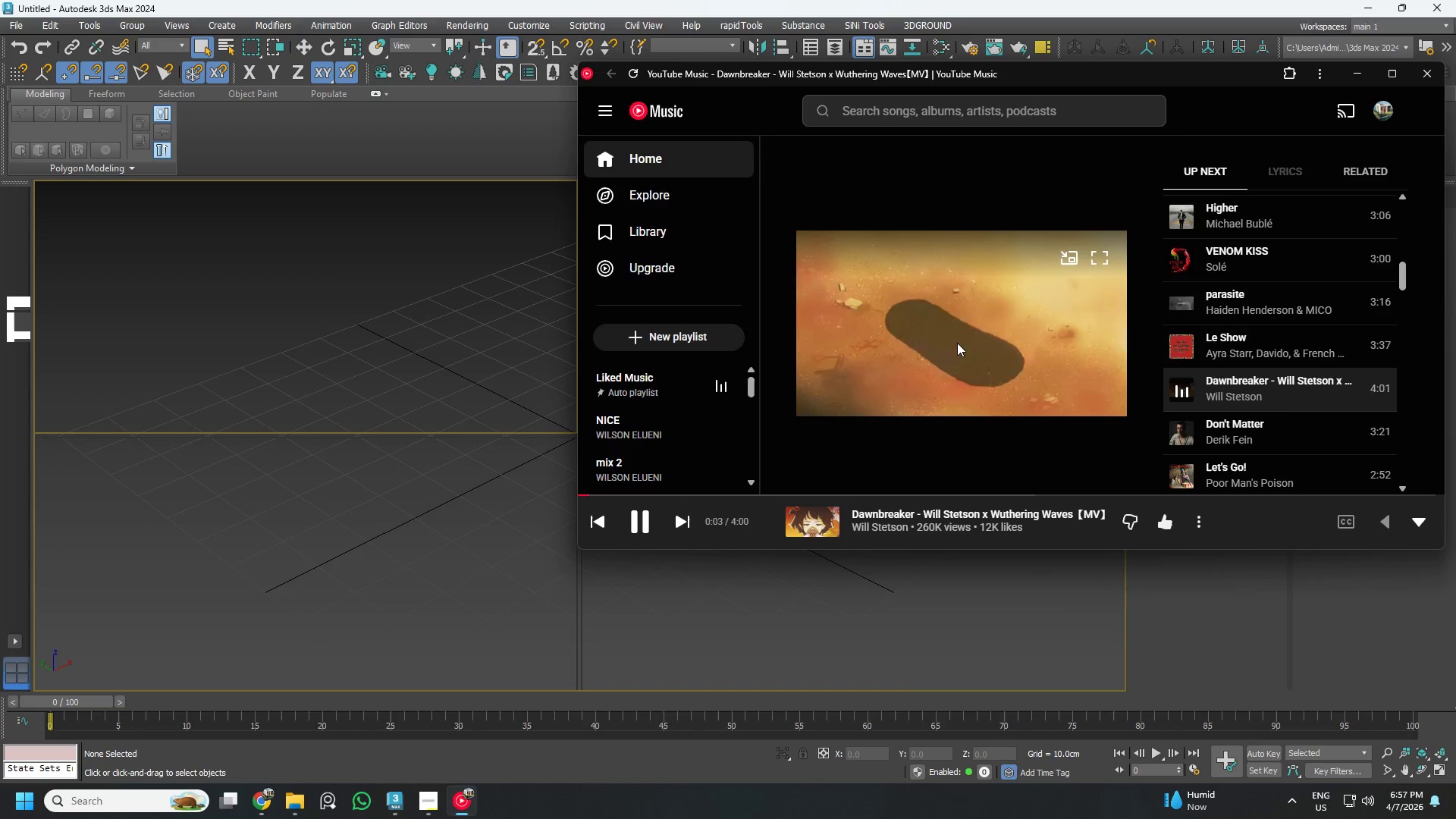 
left_click([1351, 77])
 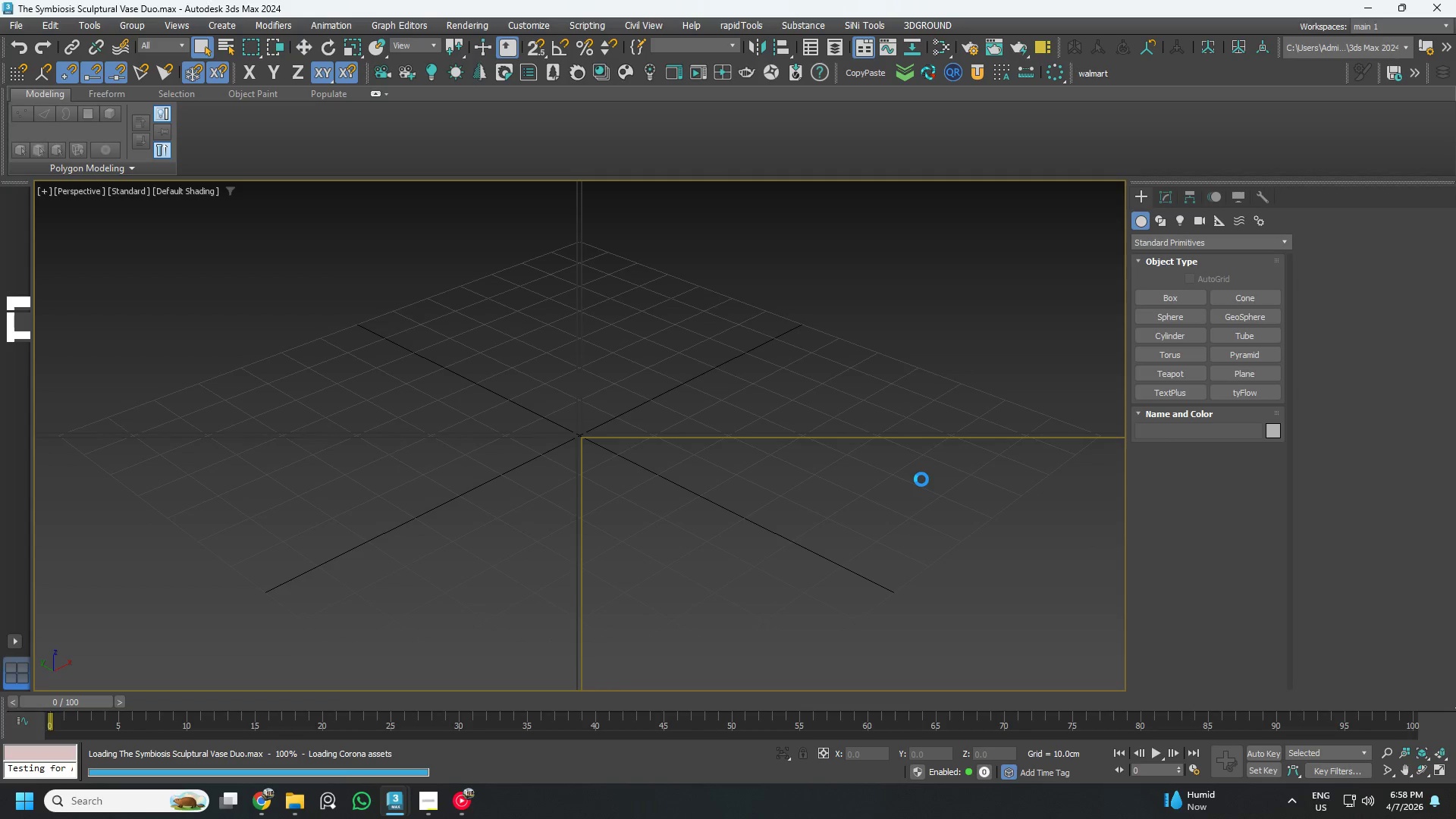 
wait(24.44)
 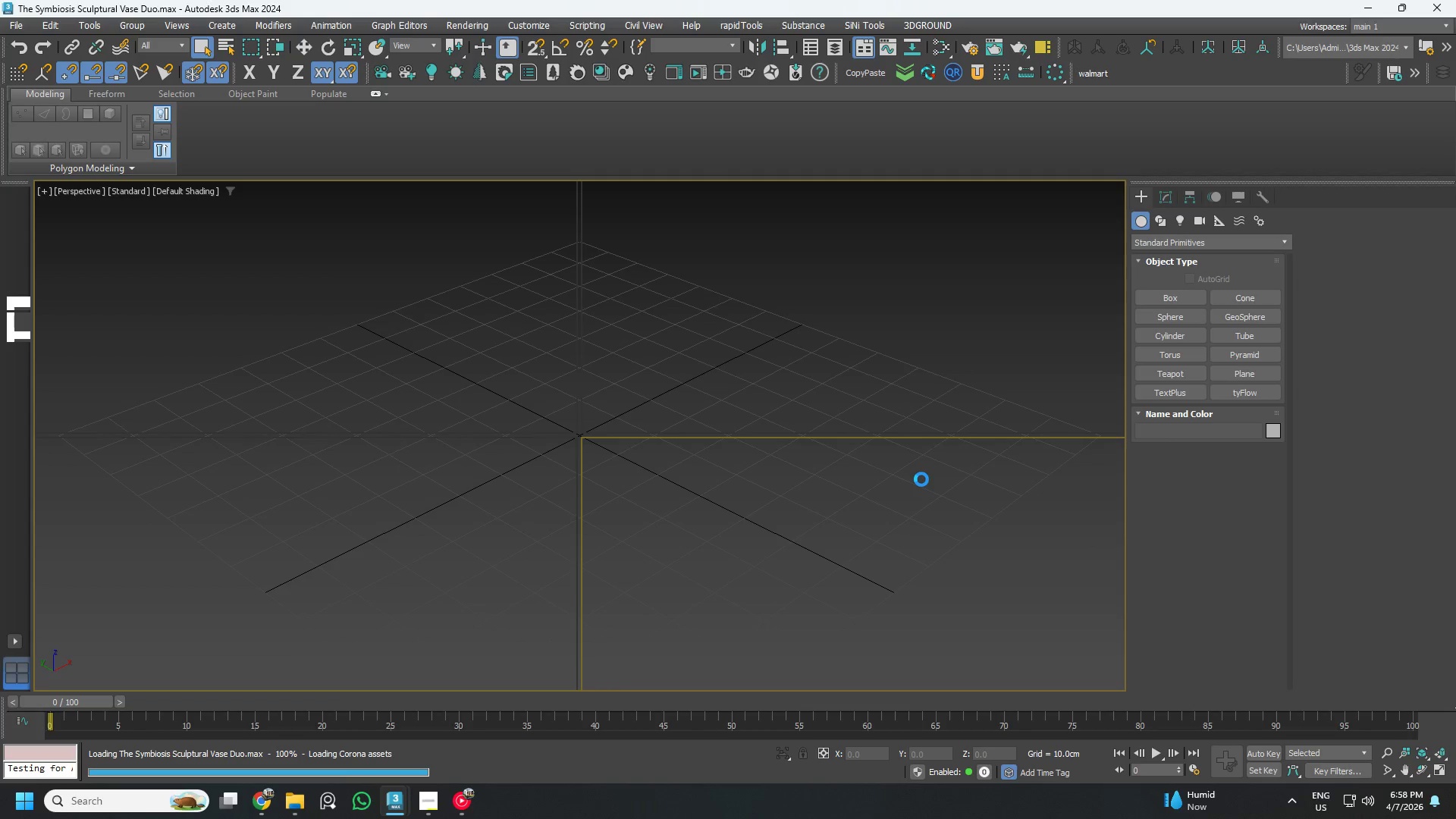 
left_click([729, 466])
 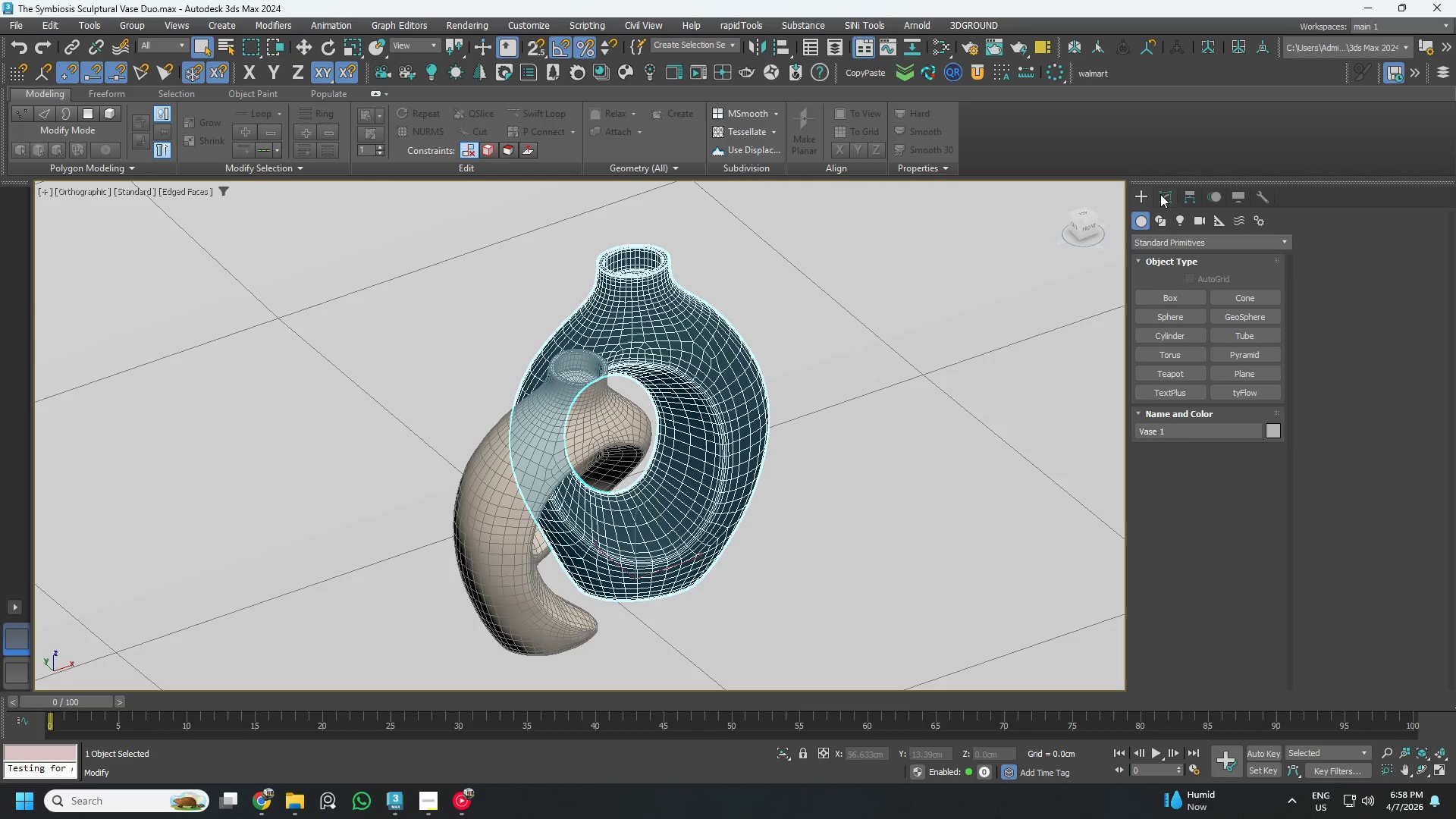 
left_click([1159, 194])
 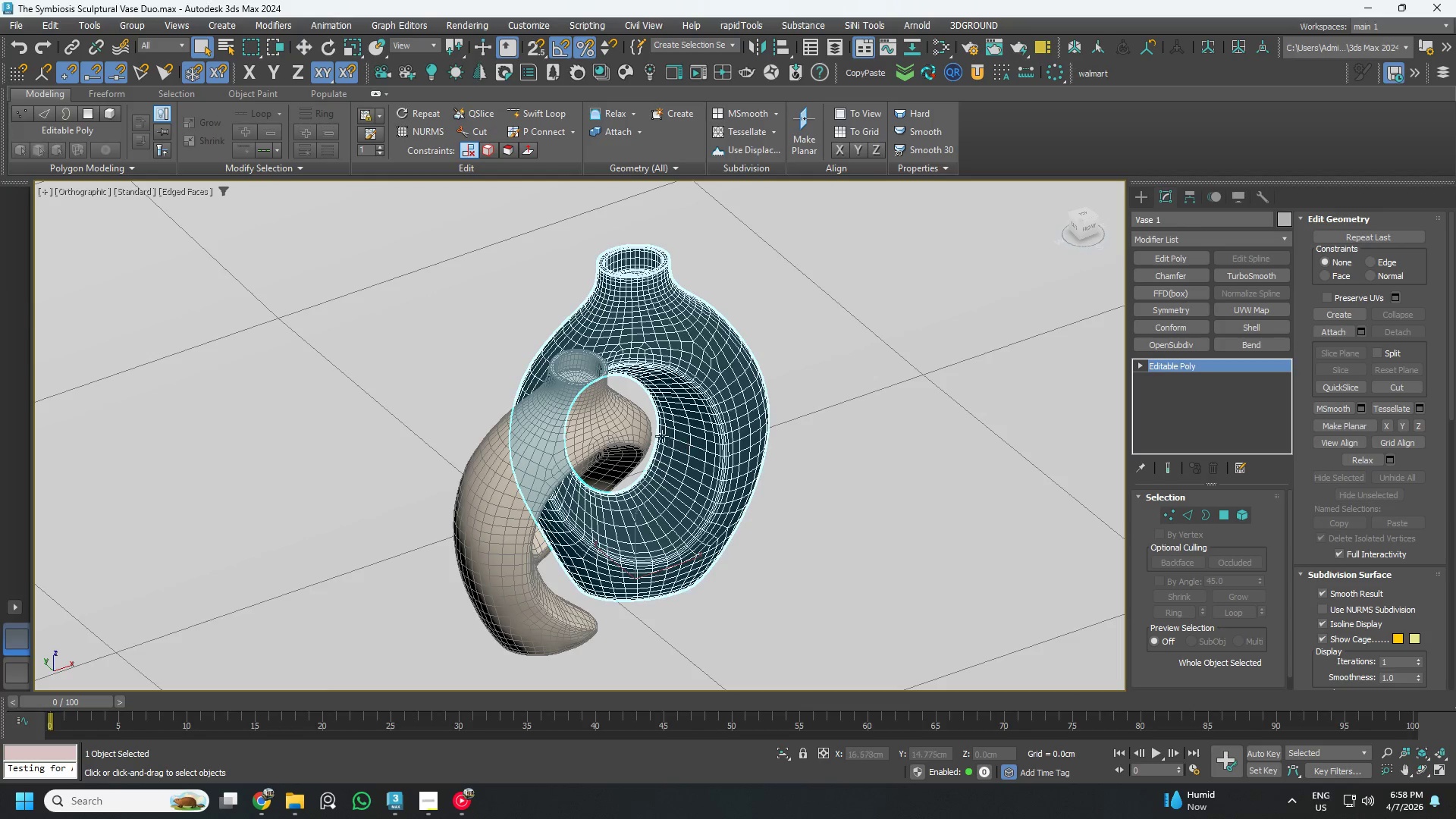 
scroll: coordinate [660, 436], scroll_direction: down, amount: 2.0
 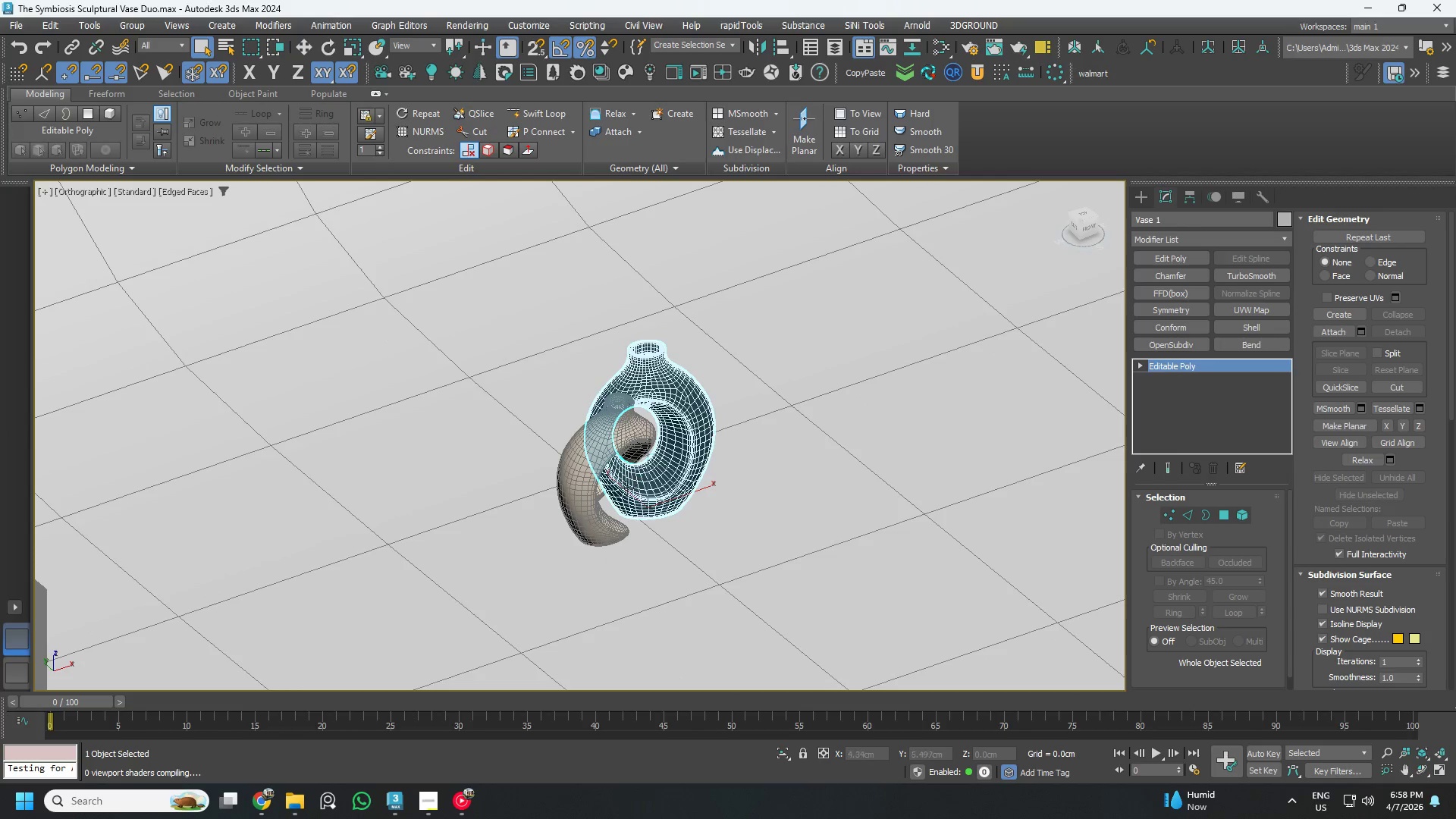 
scroll: coordinate [624, 488], scroll_direction: up, amount: 2.0
 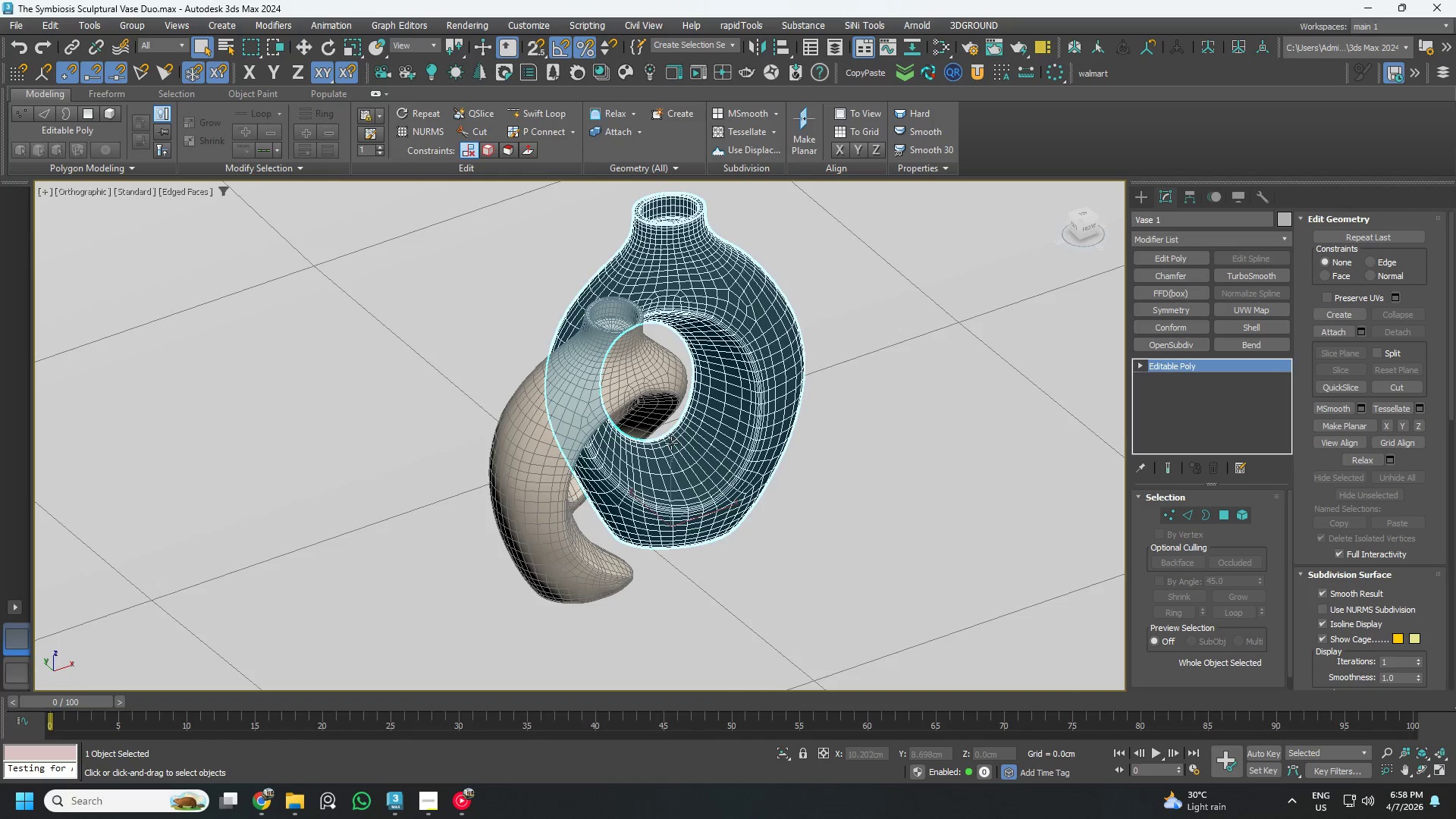 
wait(6.12)
 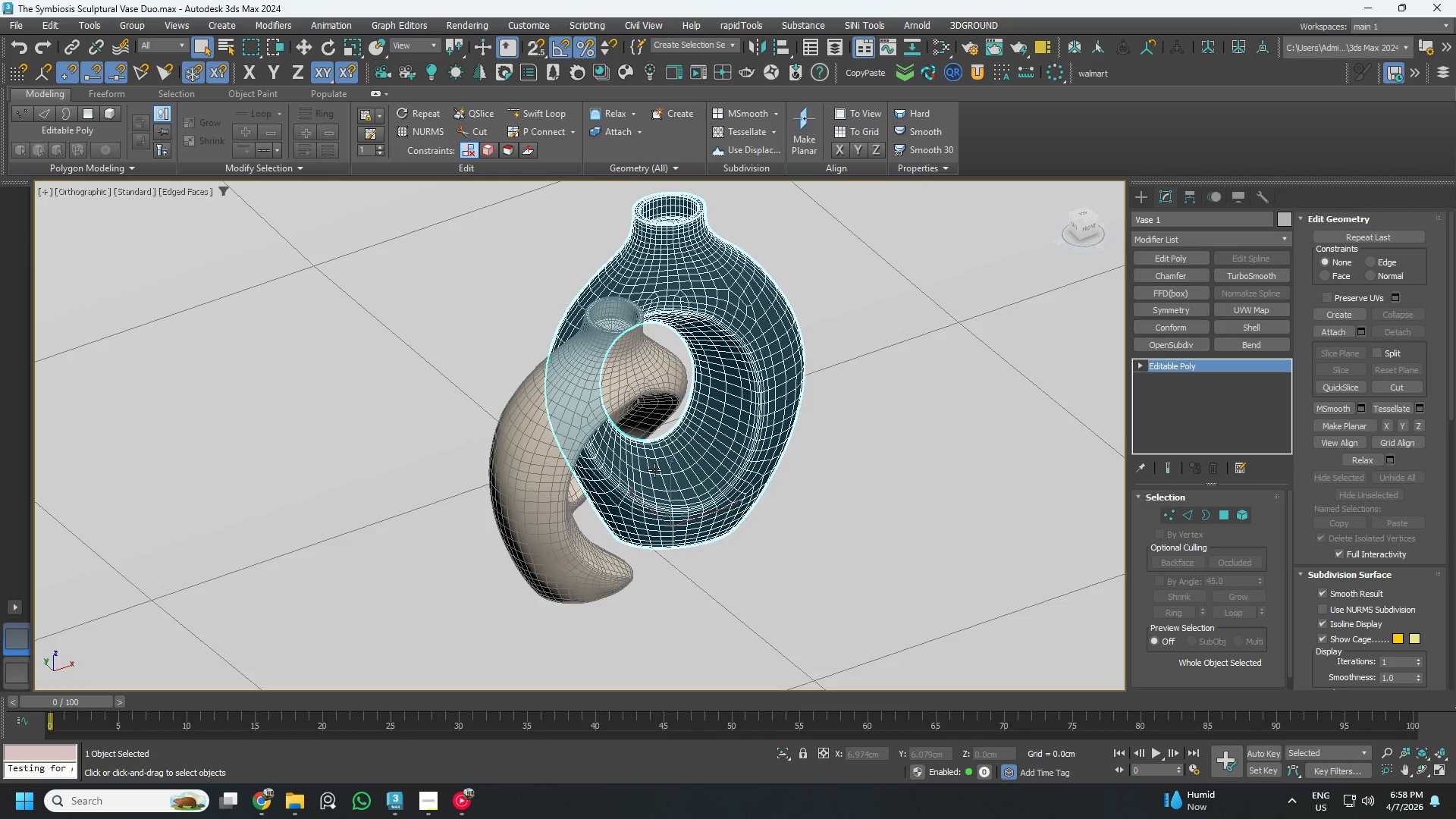 
scroll: coordinate [648, 445], scroll_direction: down, amount: 1.0
 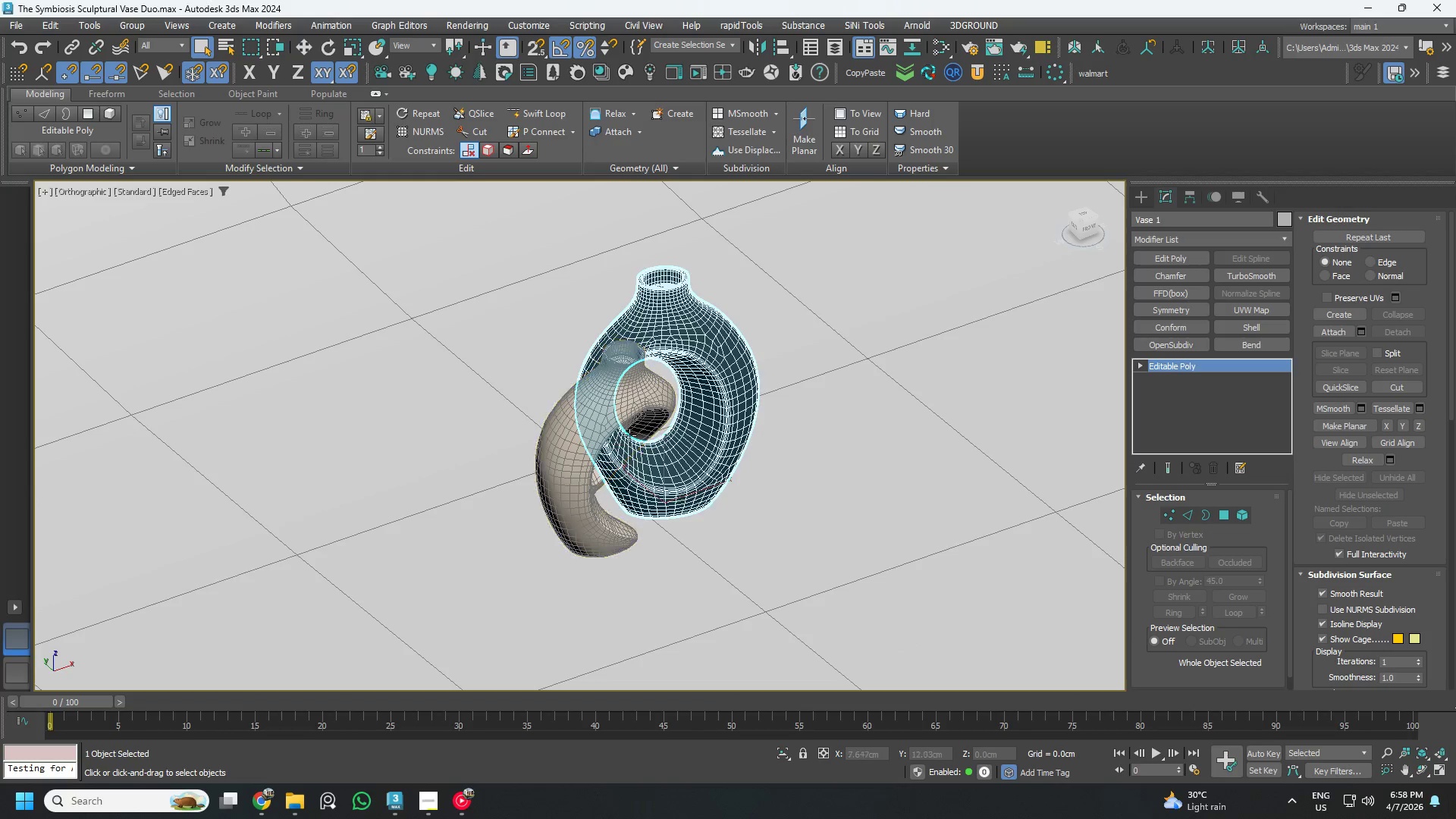 
scroll: coordinate [627, 394], scroll_direction: up, amount: 2.0
 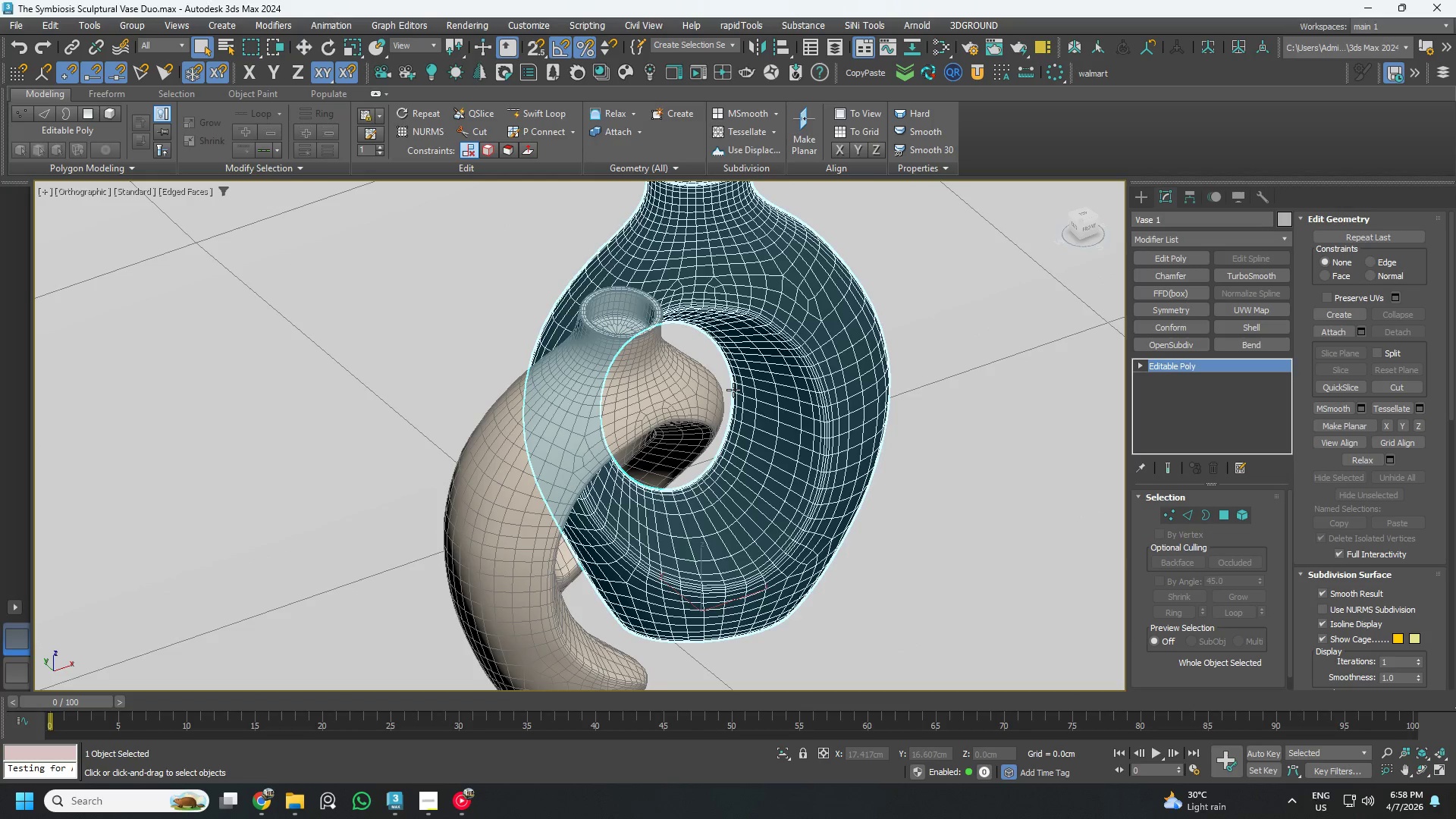 
key(M)
 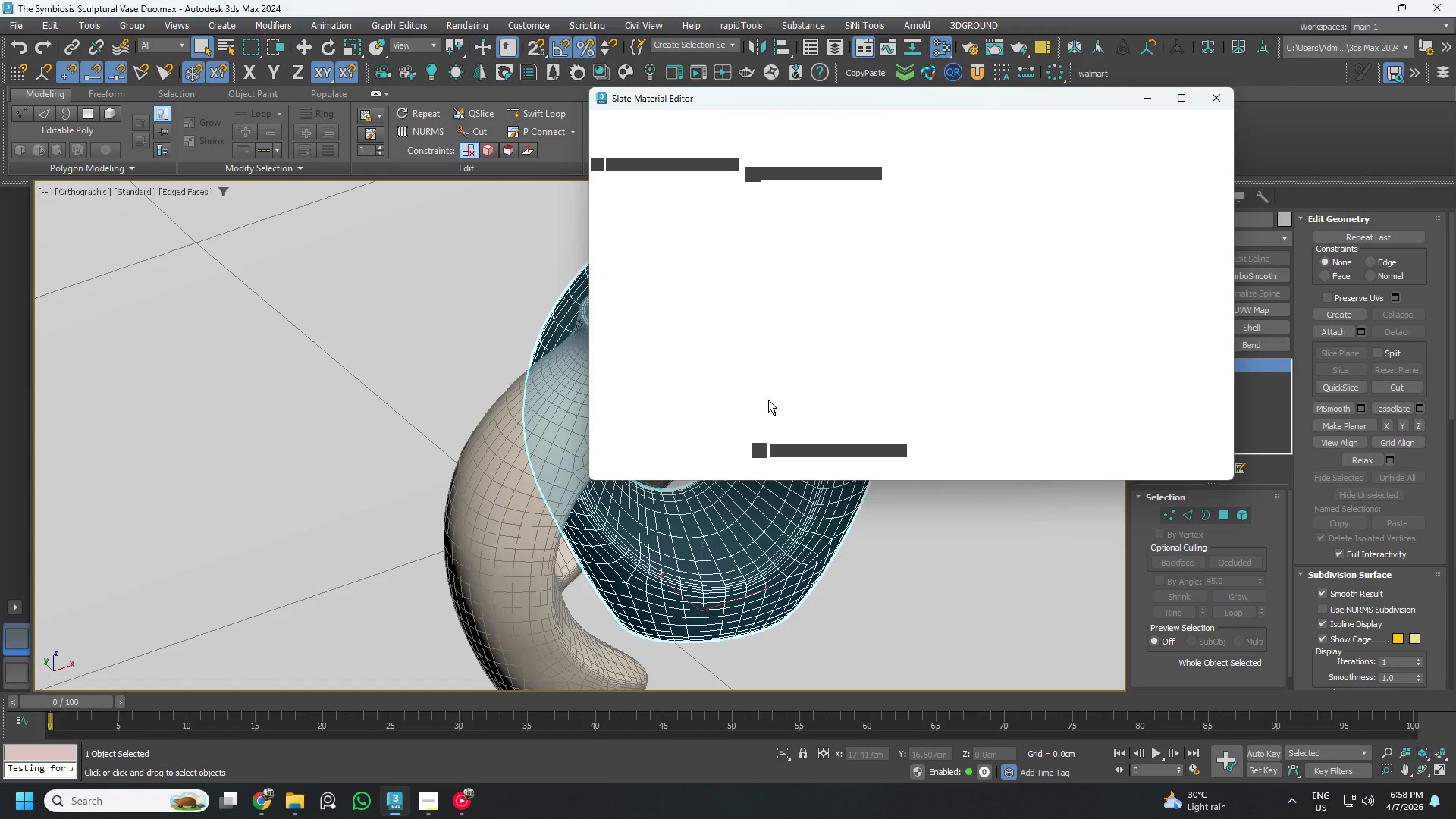 
scroll: coordinate [899, 299], scroll_direction: down, amount: 1.0
 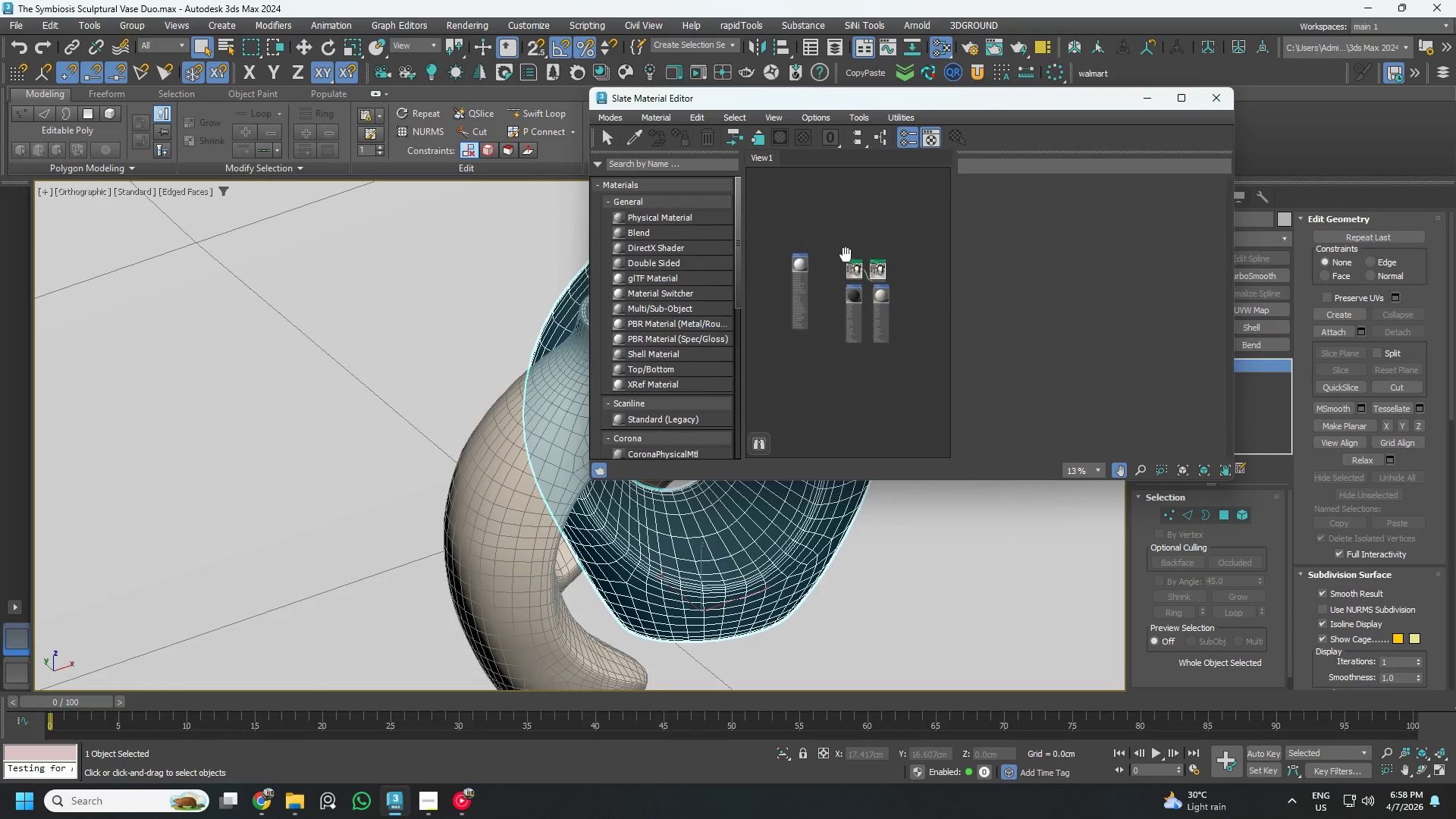 
scroll: coordinate [888, 269], scroll_direction: up, amount: 3.0
 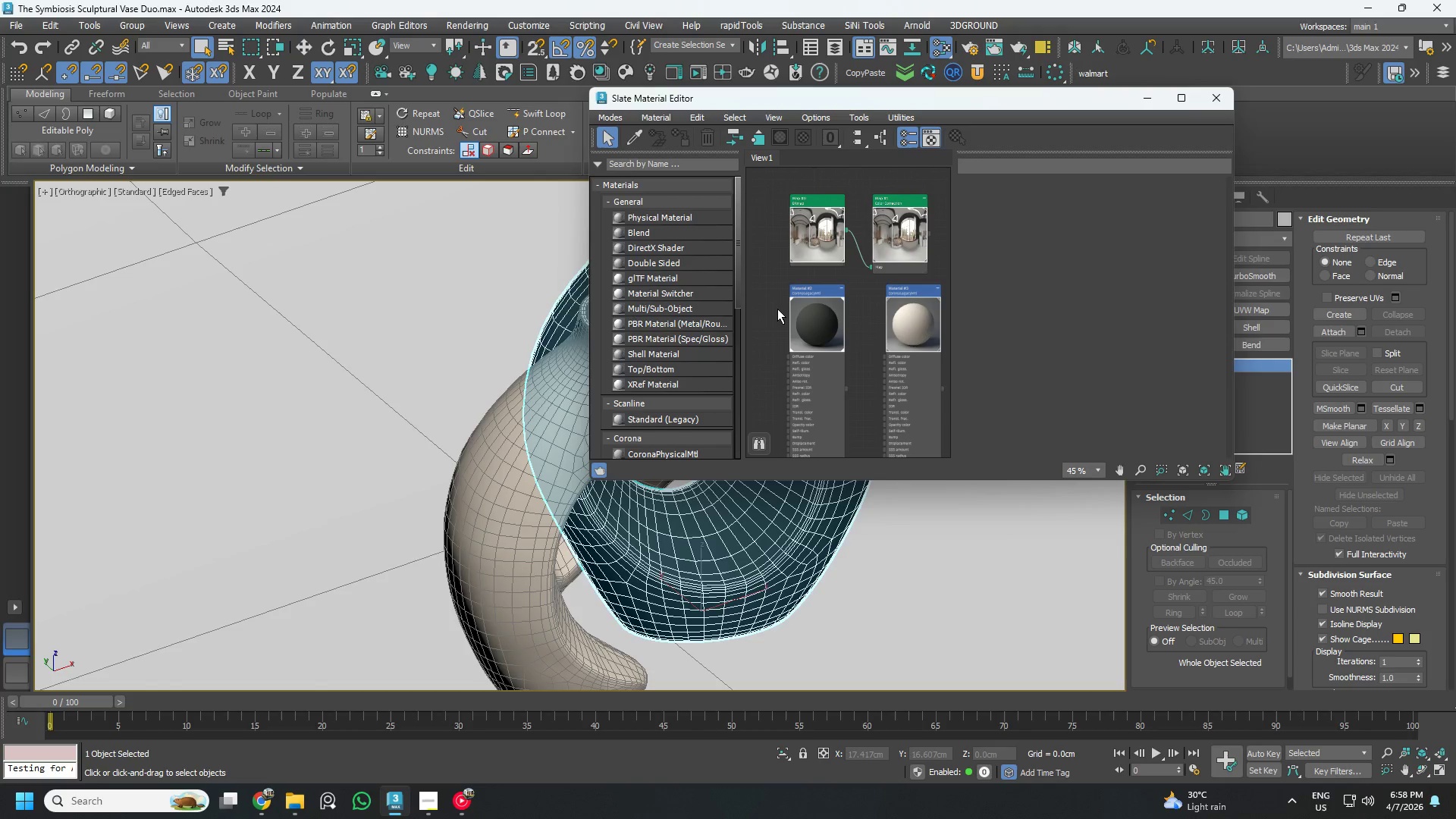 
left_click_drag(start_coordinate=[773, 306], to_coordinate=[910, 372])
 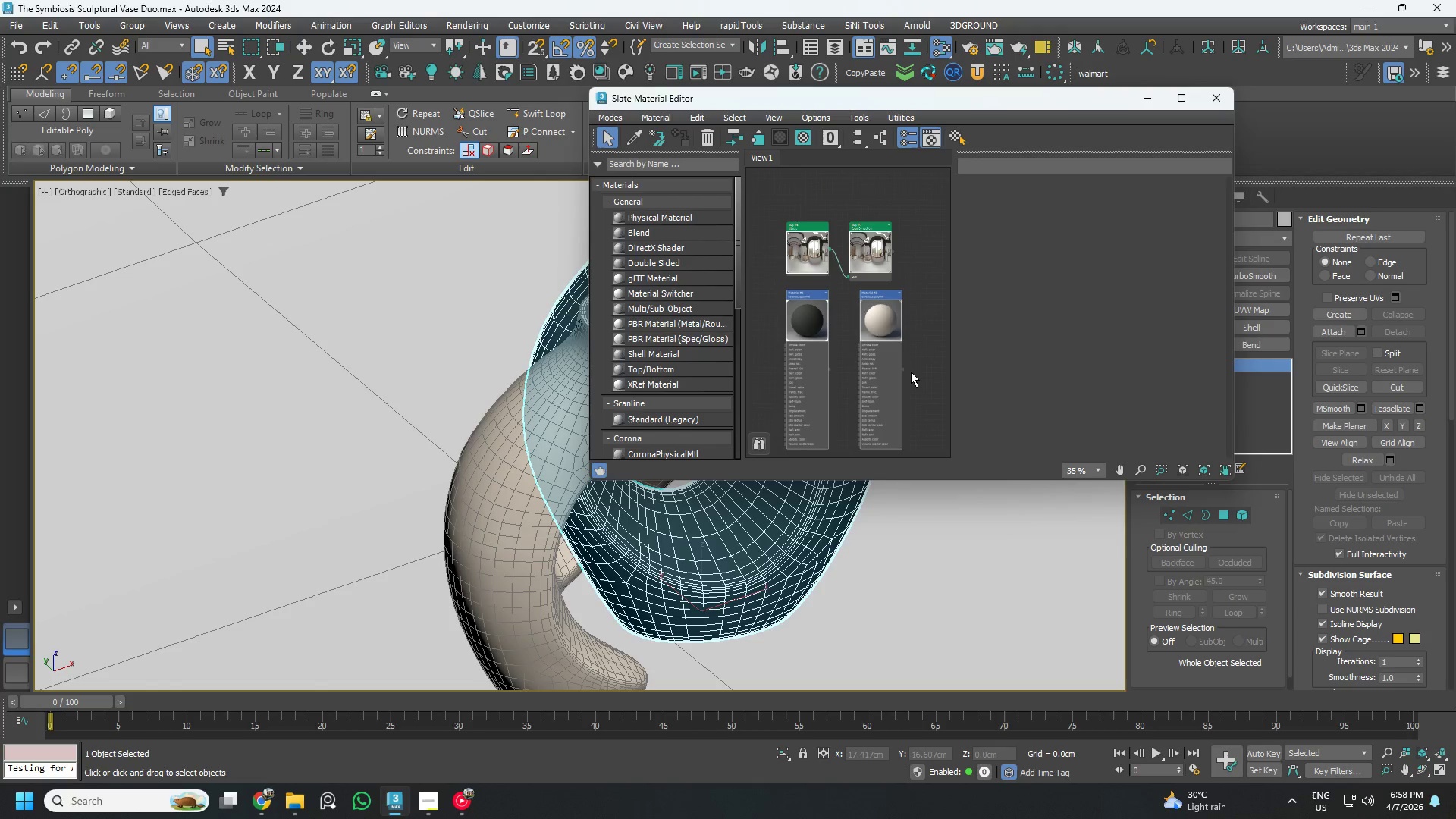 
scroll: coordinate [777, 309], scroll_direction: down, amount: 1.0
 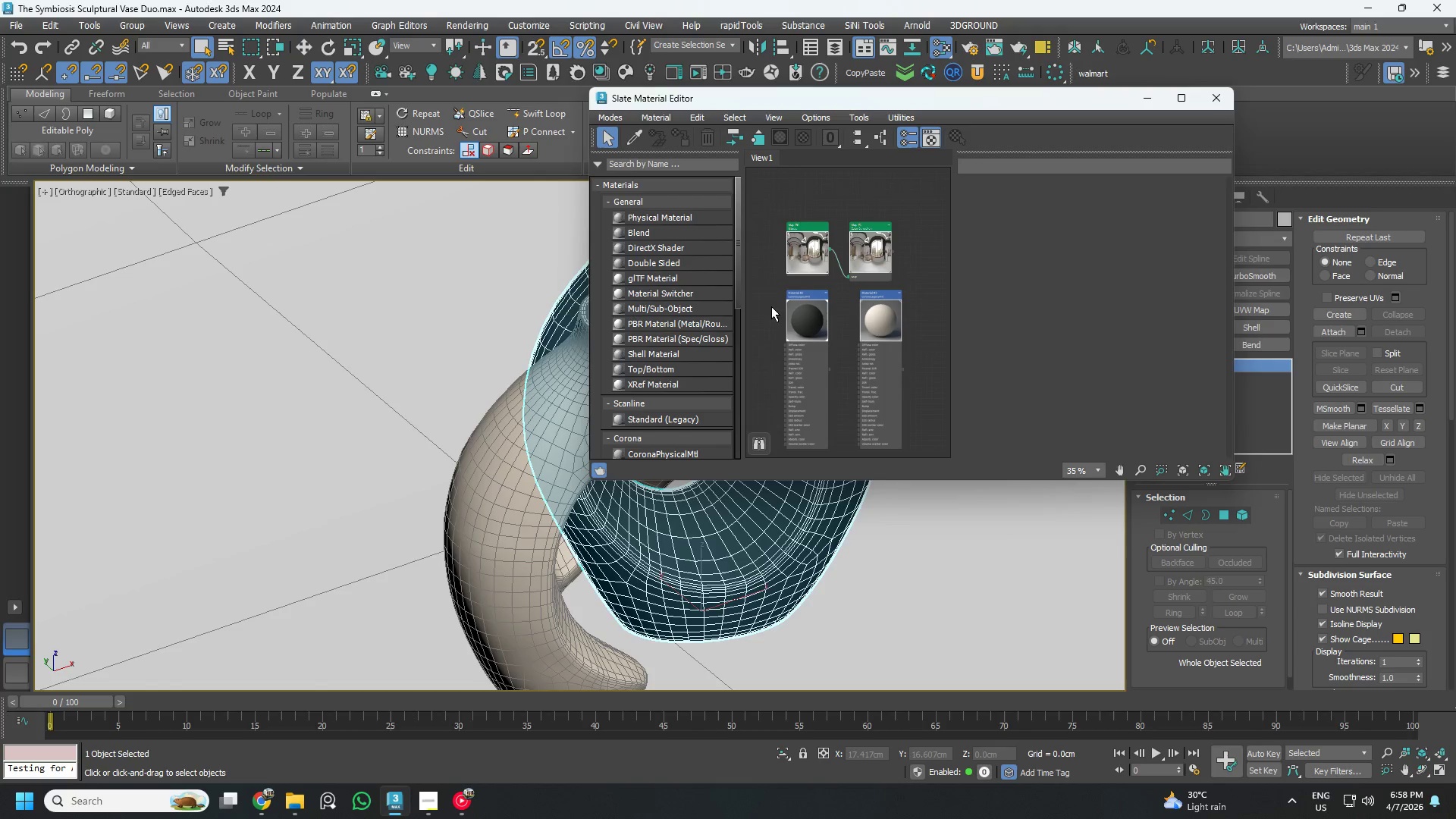 
key(Delete)
 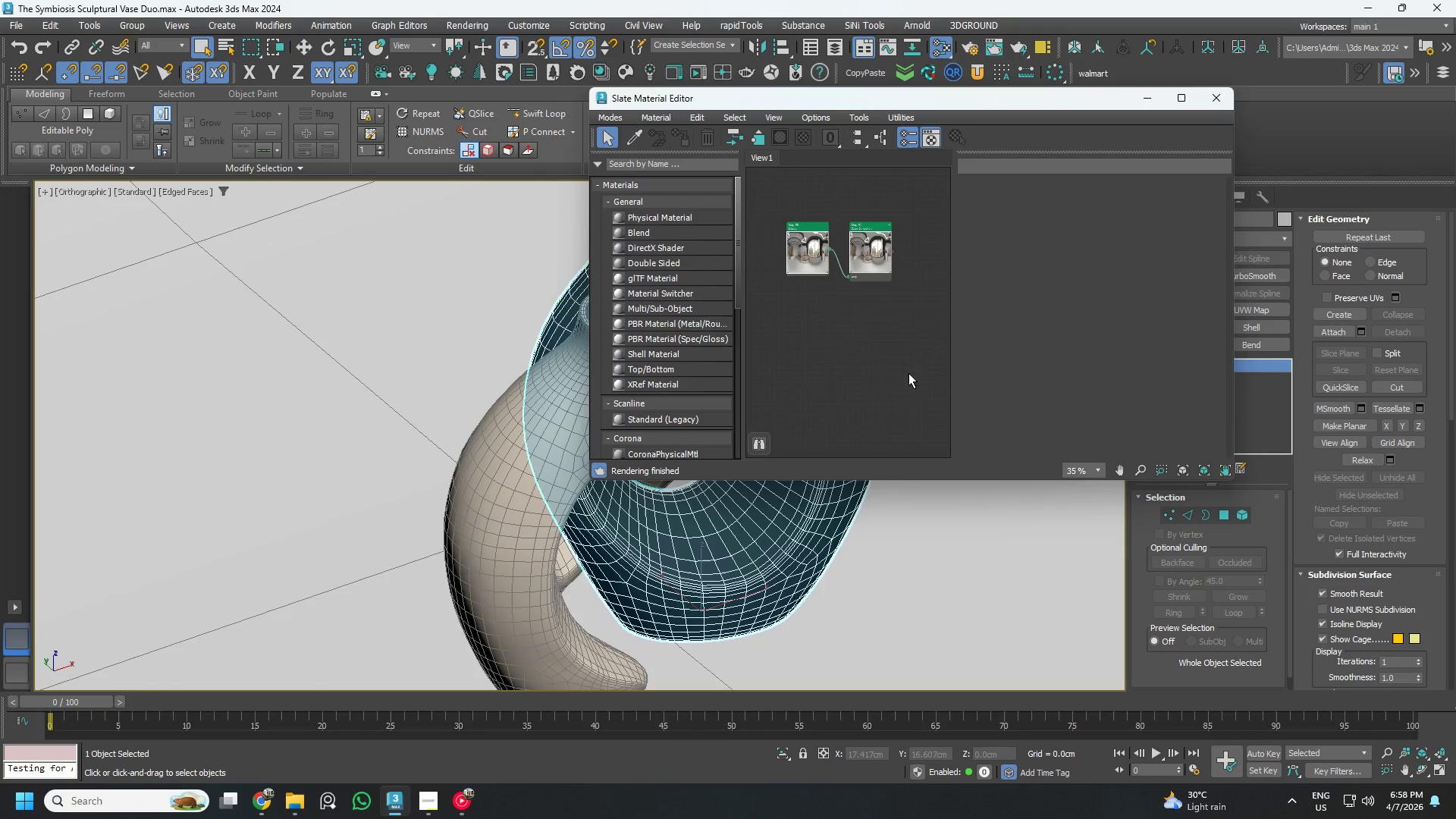 
scroll: coordinate [862, 378], scroll_direction: down, amount: 2.0
 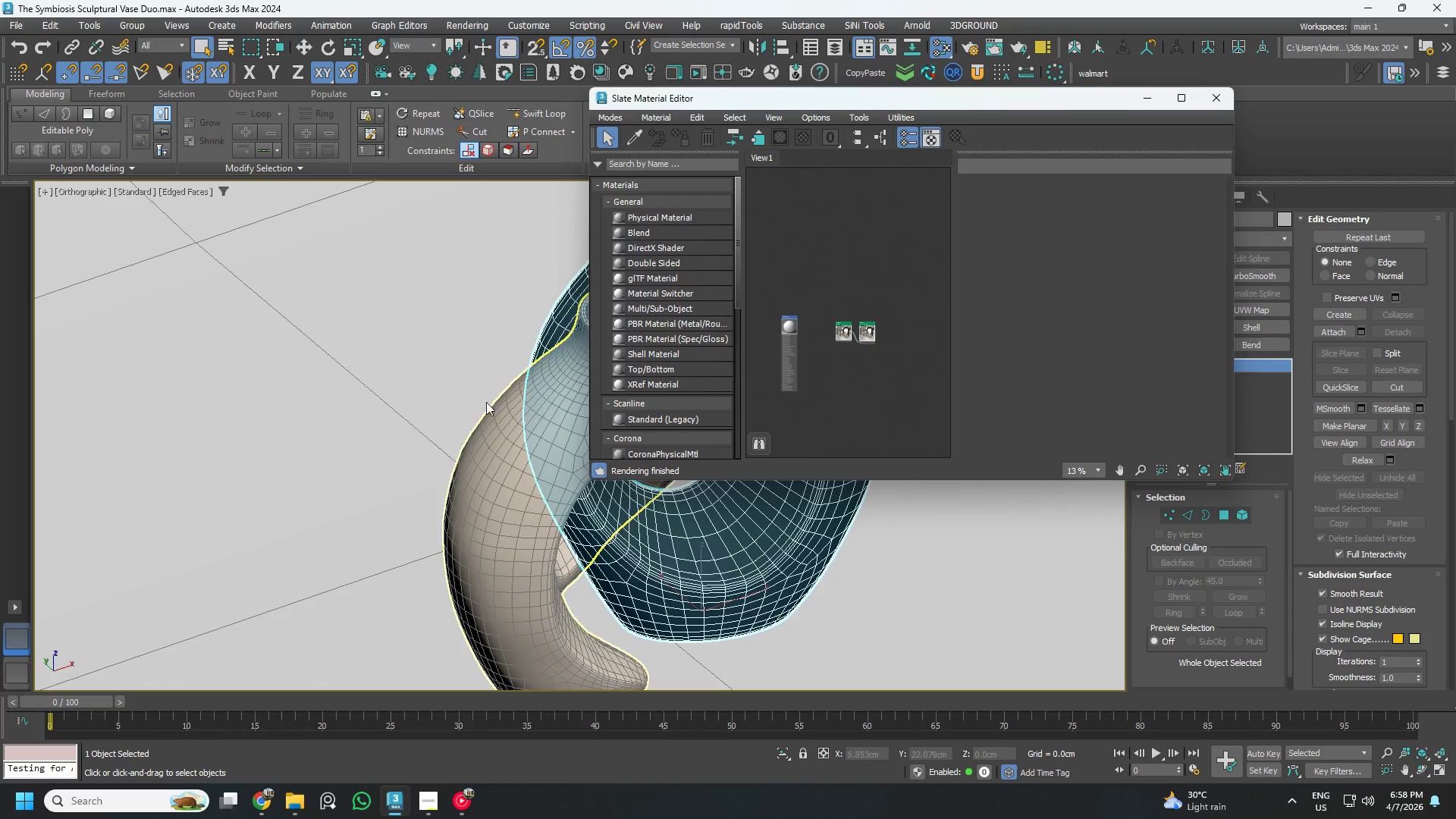 
left_click([304, 353])
 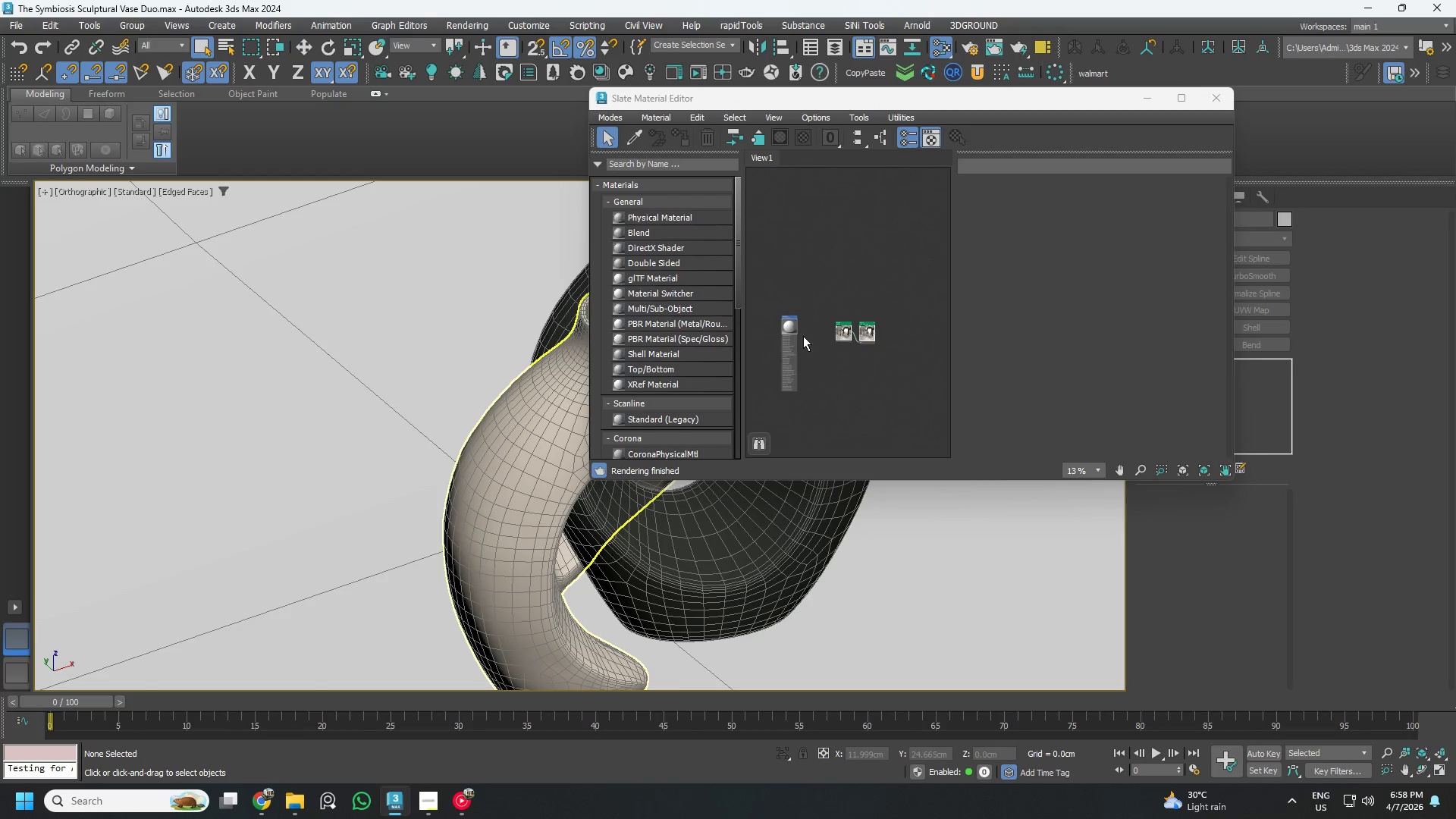 
scroll: coordinate [794, 322], scroll_direction: up, amount: 3.0
 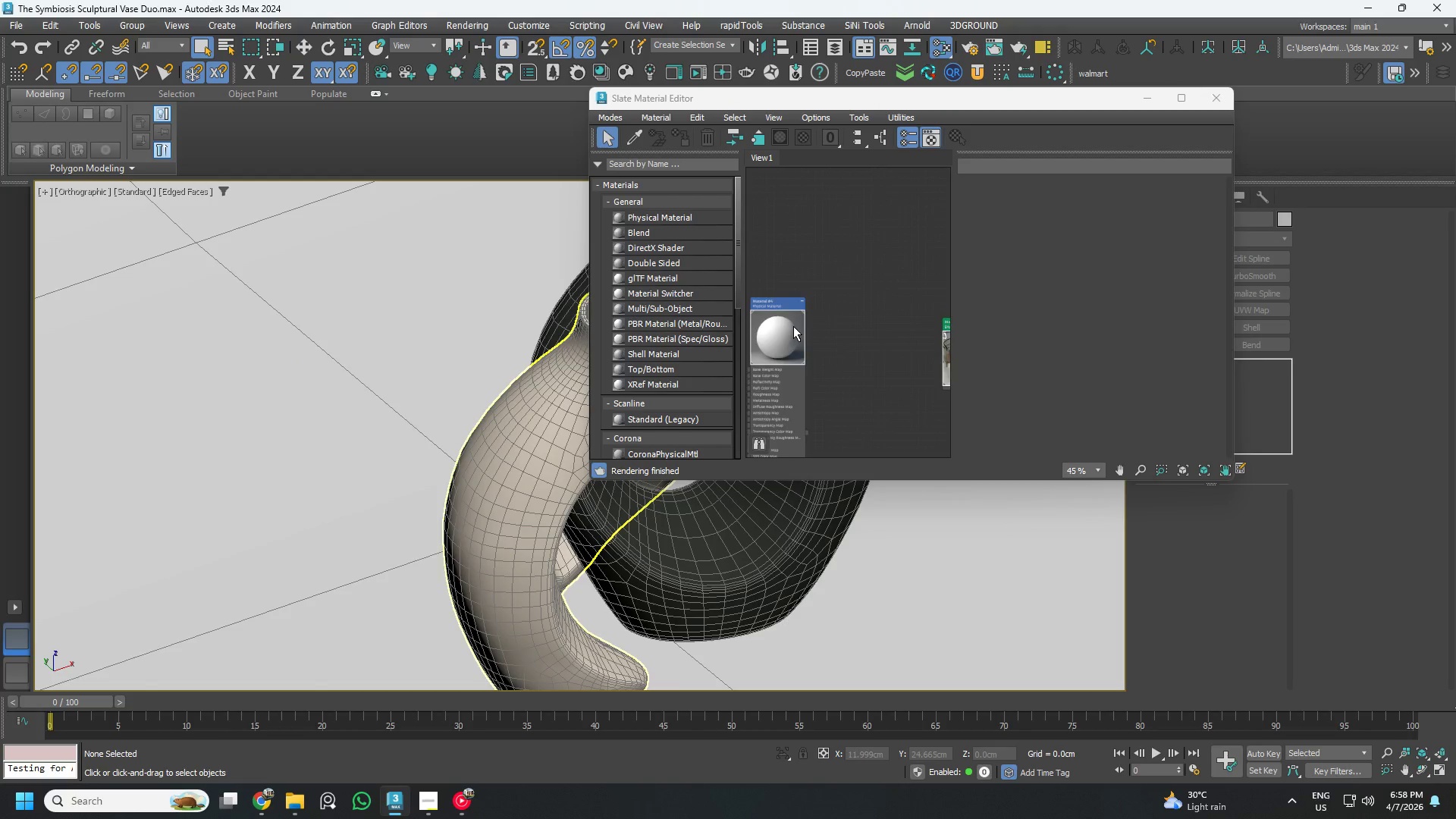 
scroll: coordinate [795, 328], scroll_direction: down, amount: 3.0
 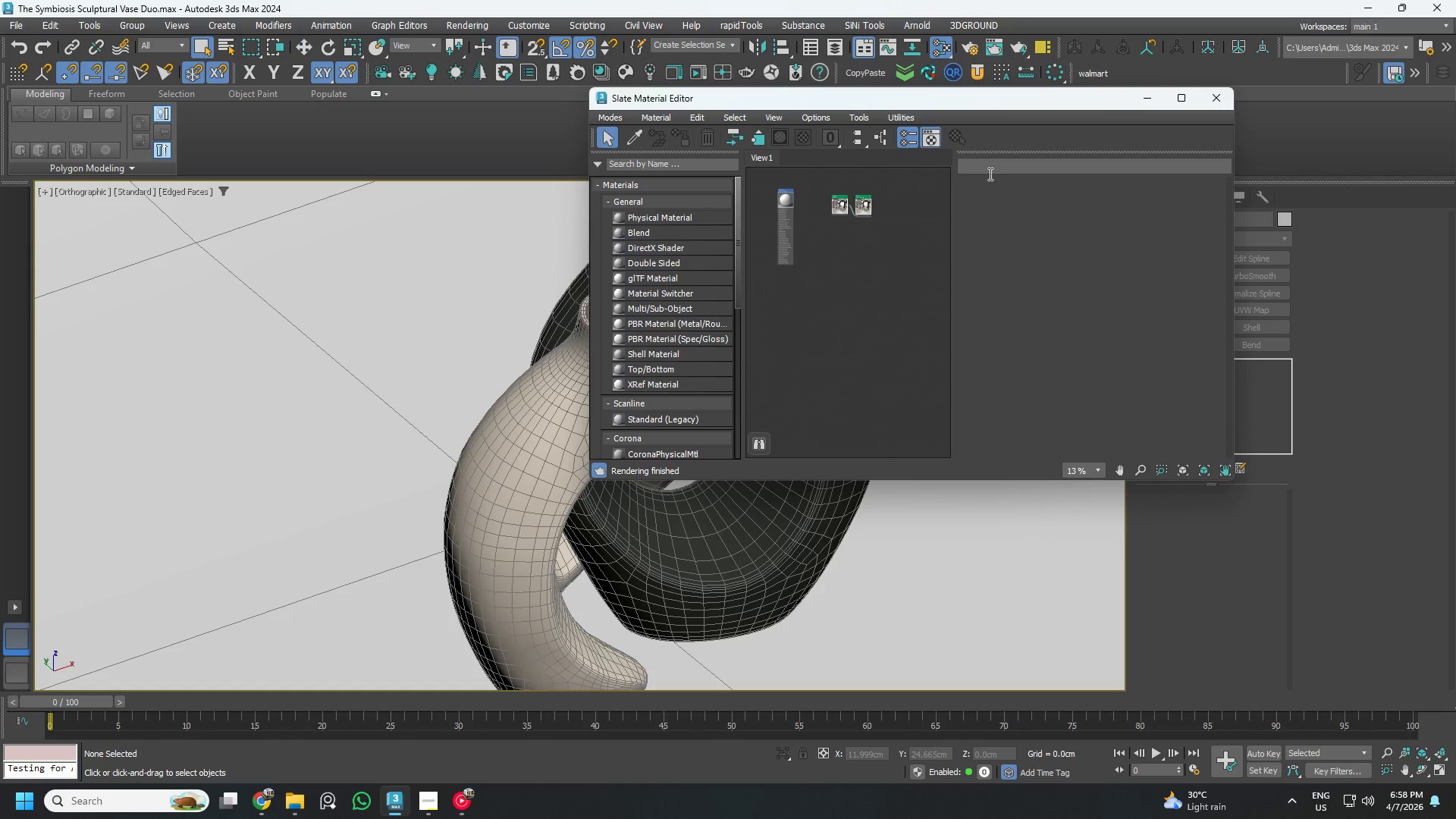 
left_click([1147, 99])
 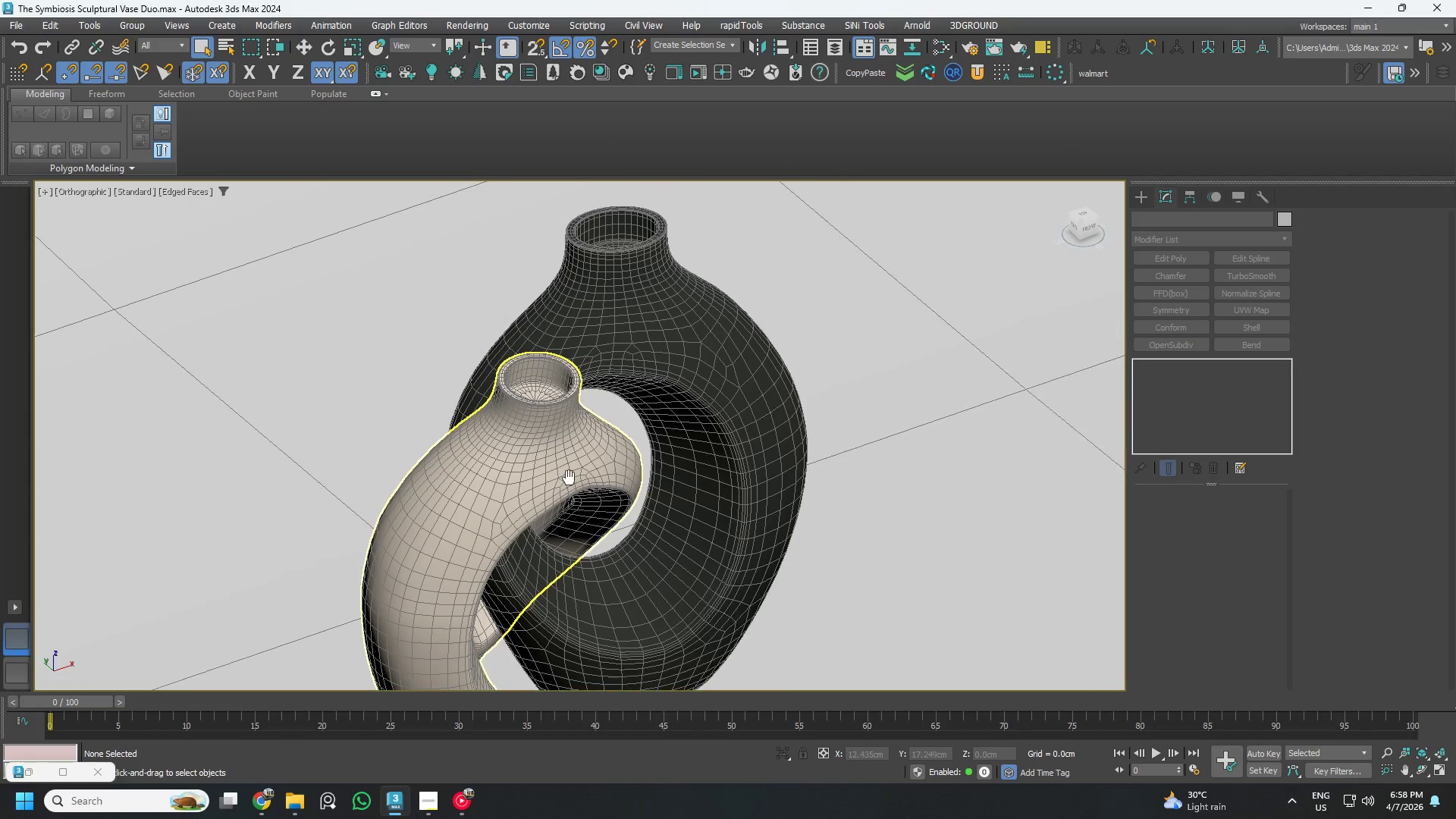 
left_click([661, 372])
 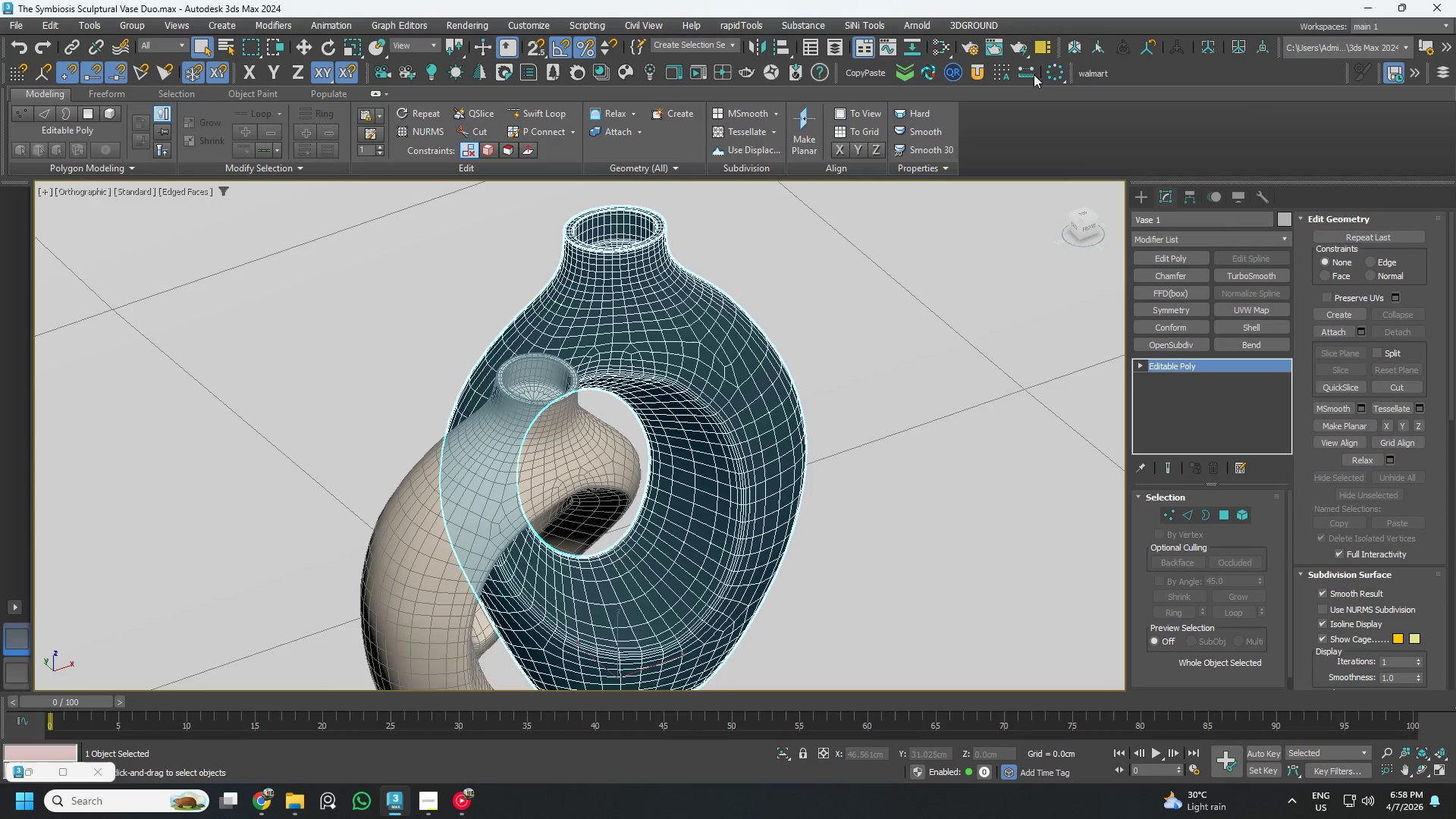 
left_click([931, 75])
 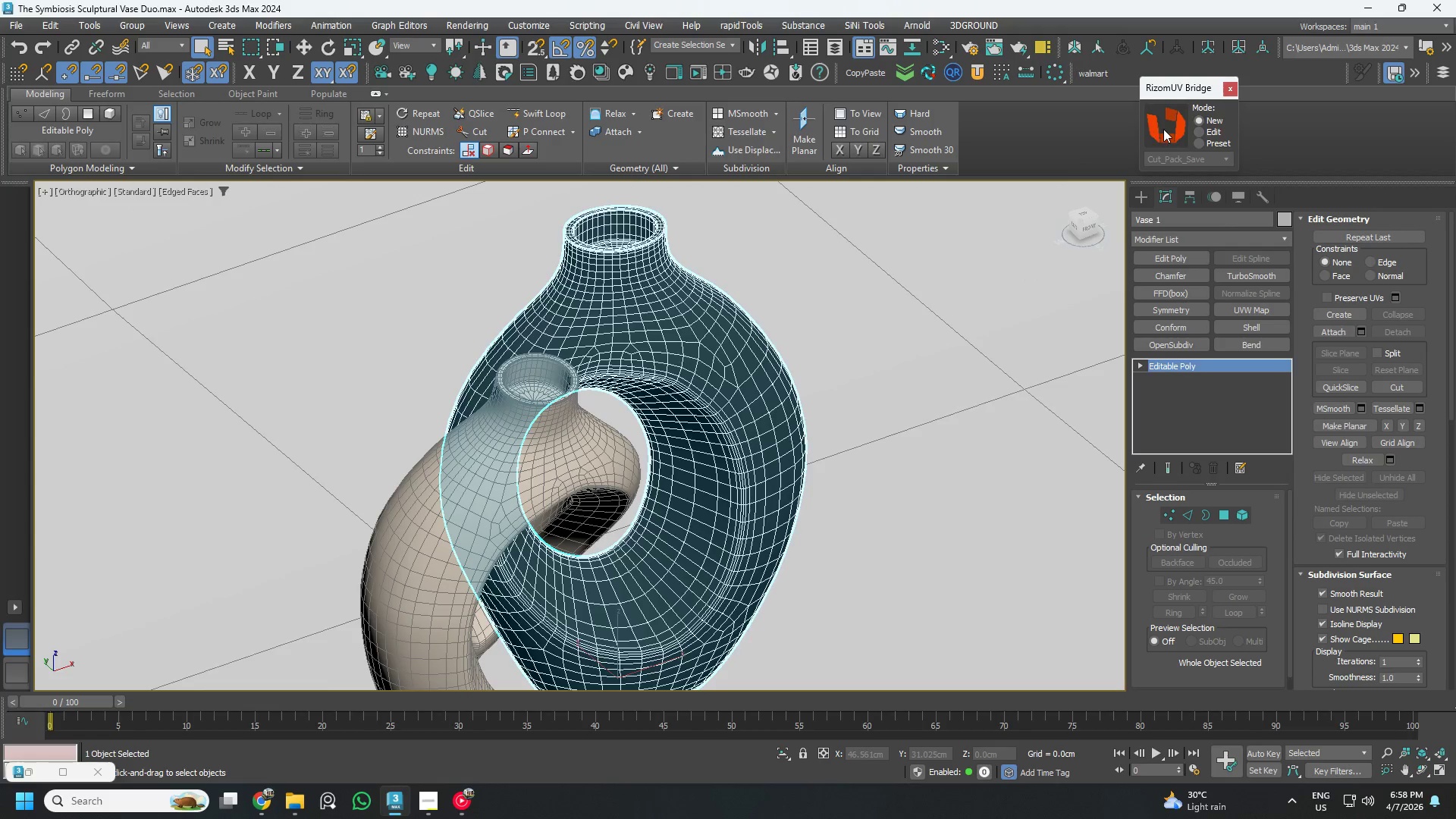 
left_click([1164, 130])
 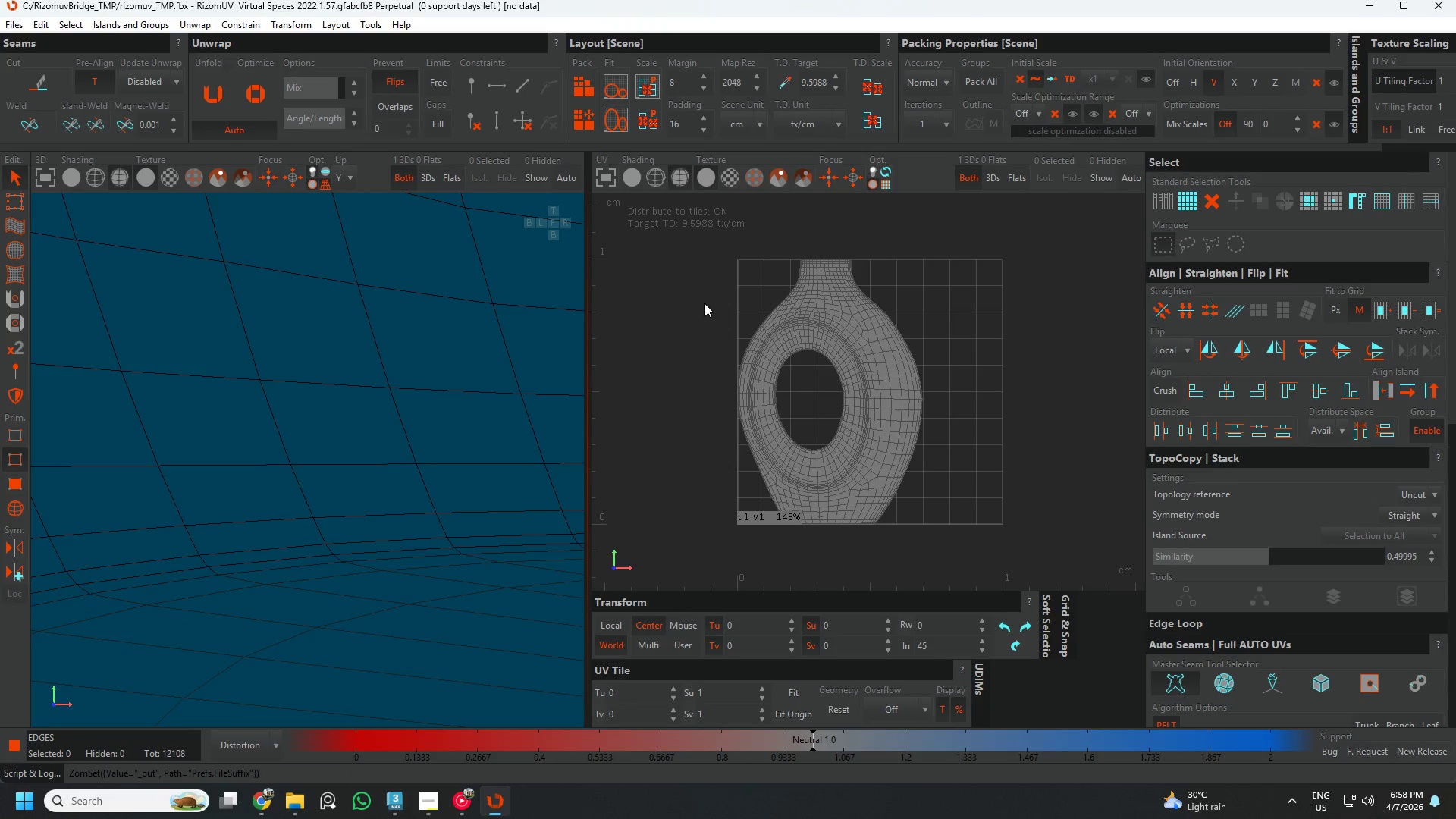 
wait(6.55)
 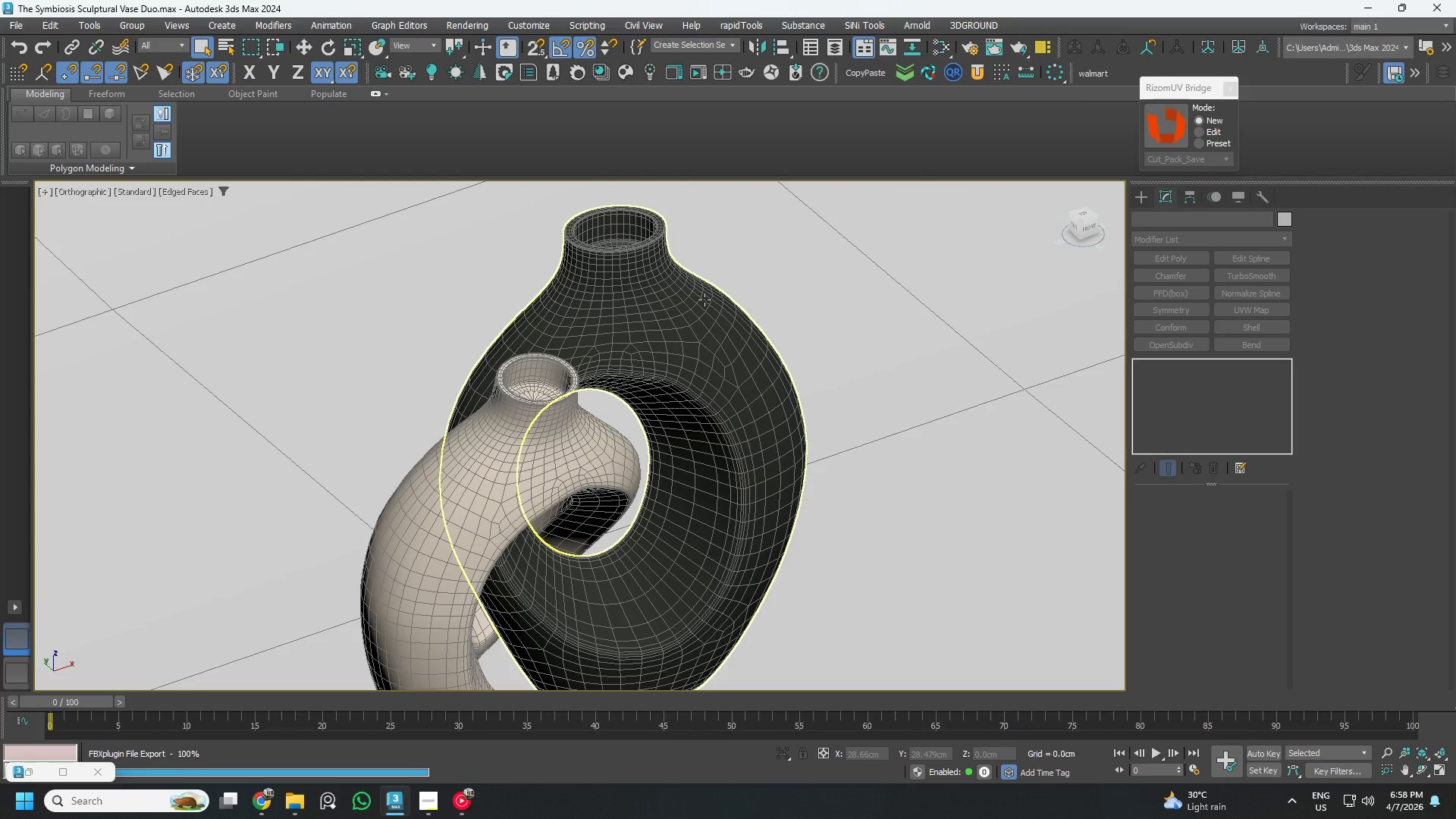 
key(F)
 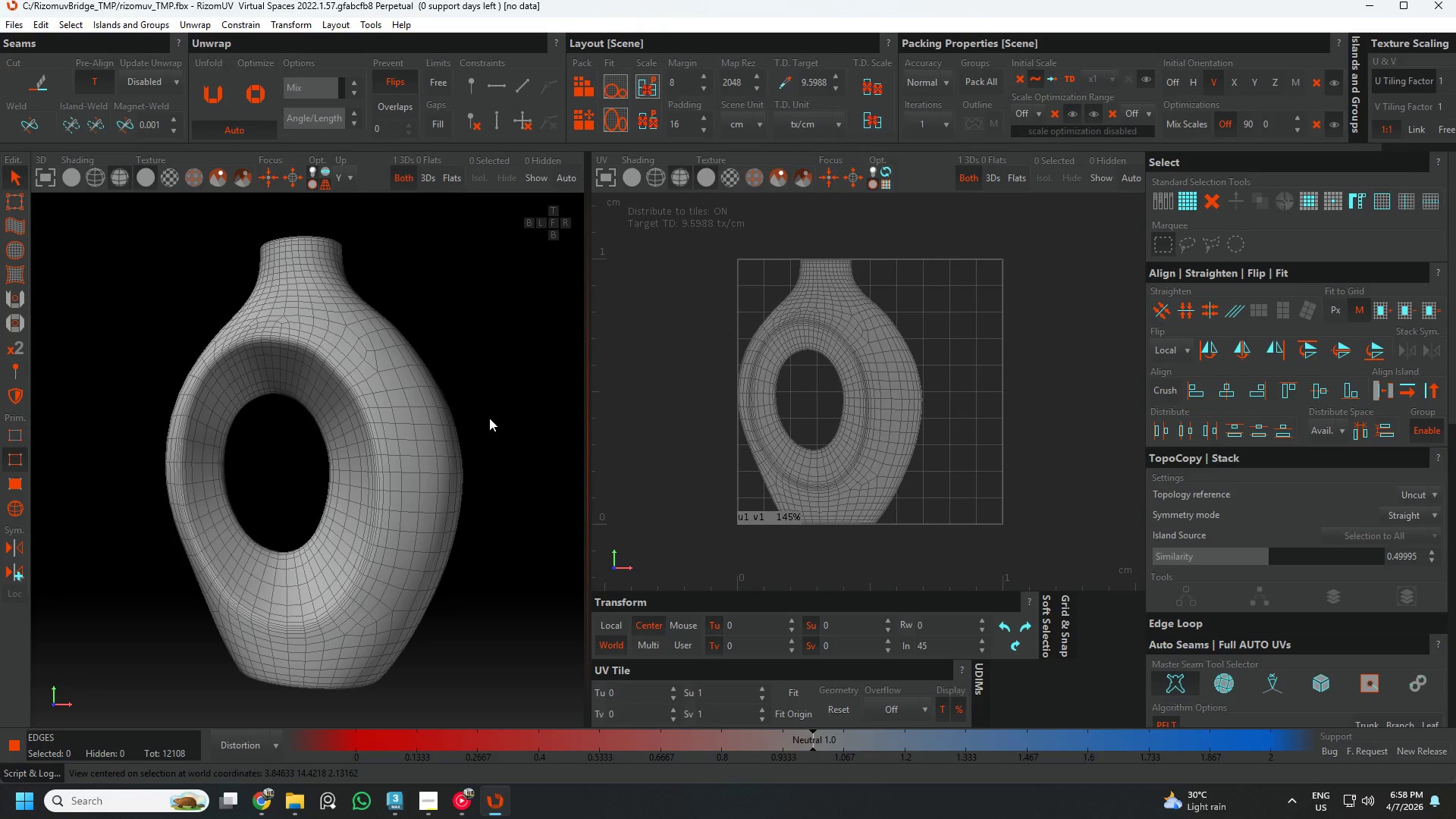 
key(F2)
 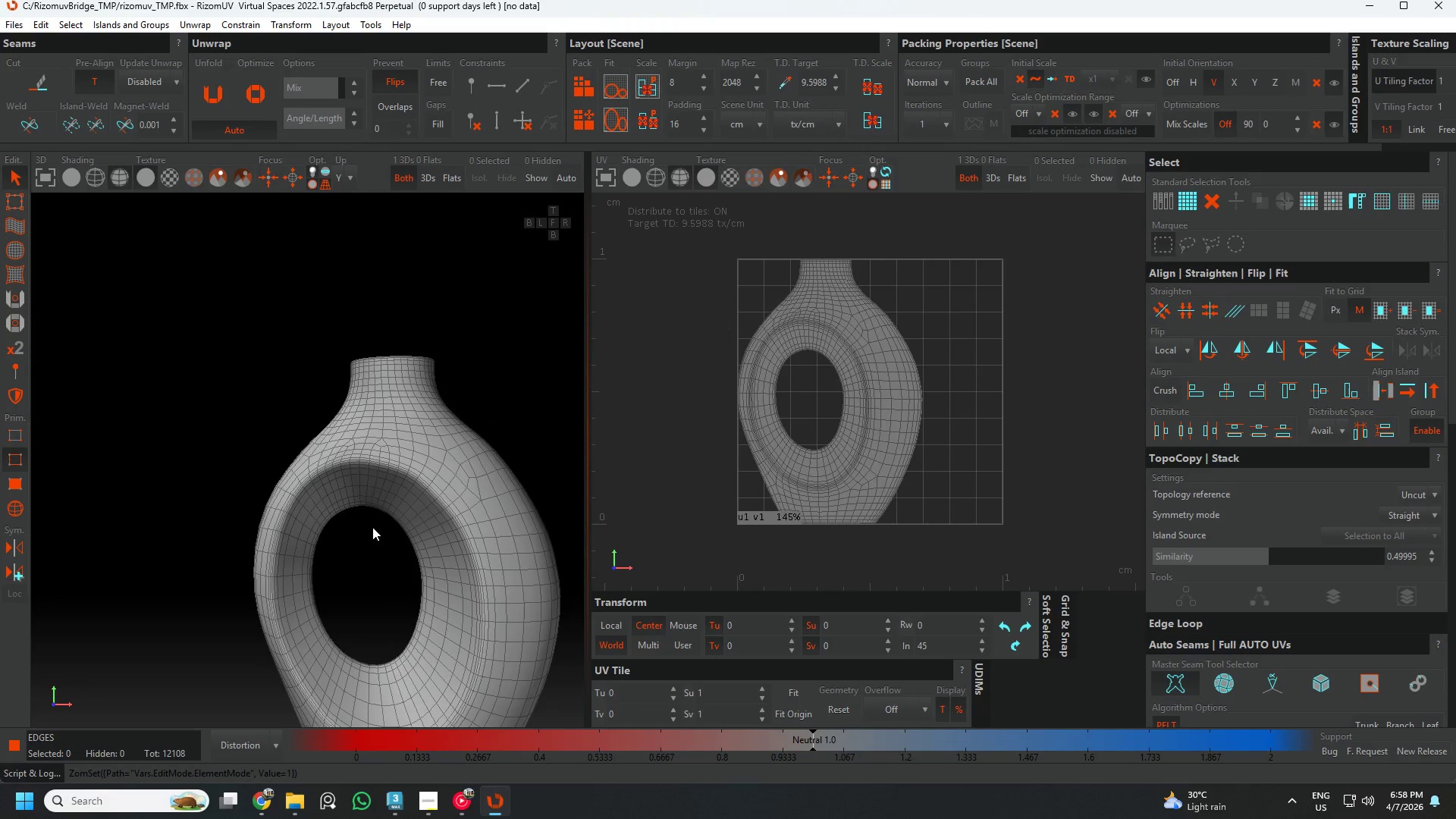 
hold_key(key=AltLeft, duration=0.36)
 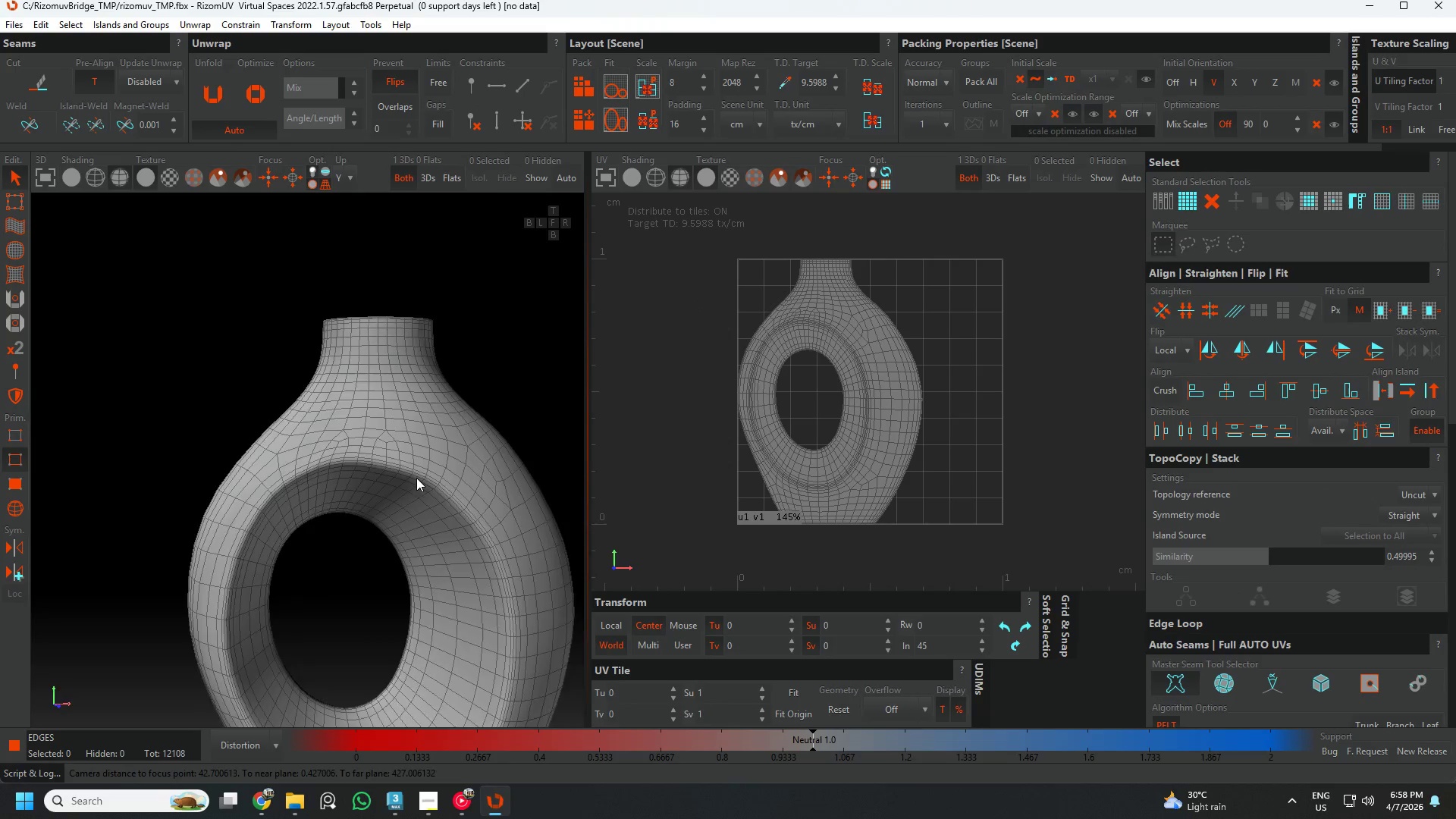 
scroll: coordinate [397, 467], scroll_direction: up, amount: 6.0
 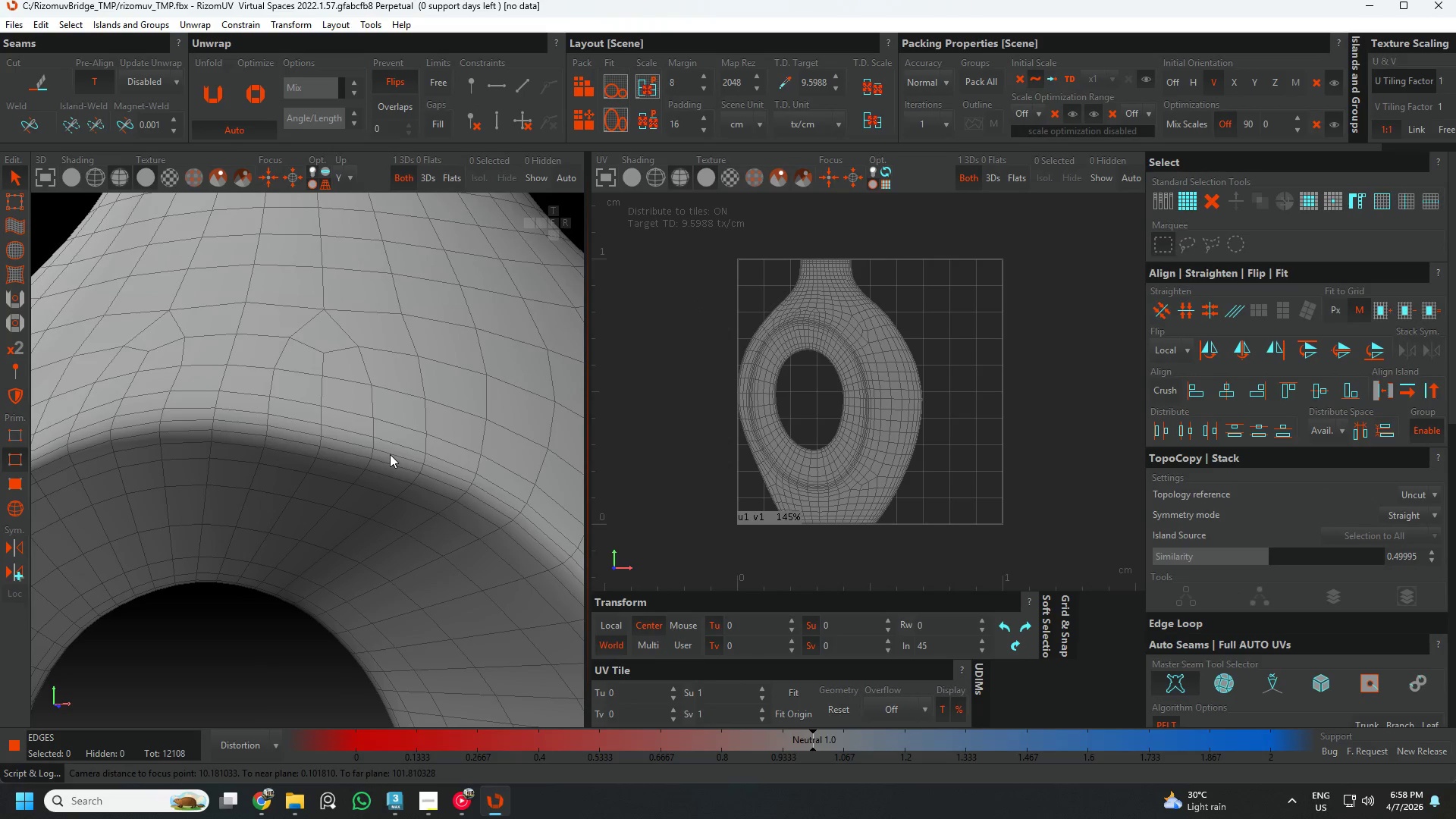 
double_click([390, 454])
 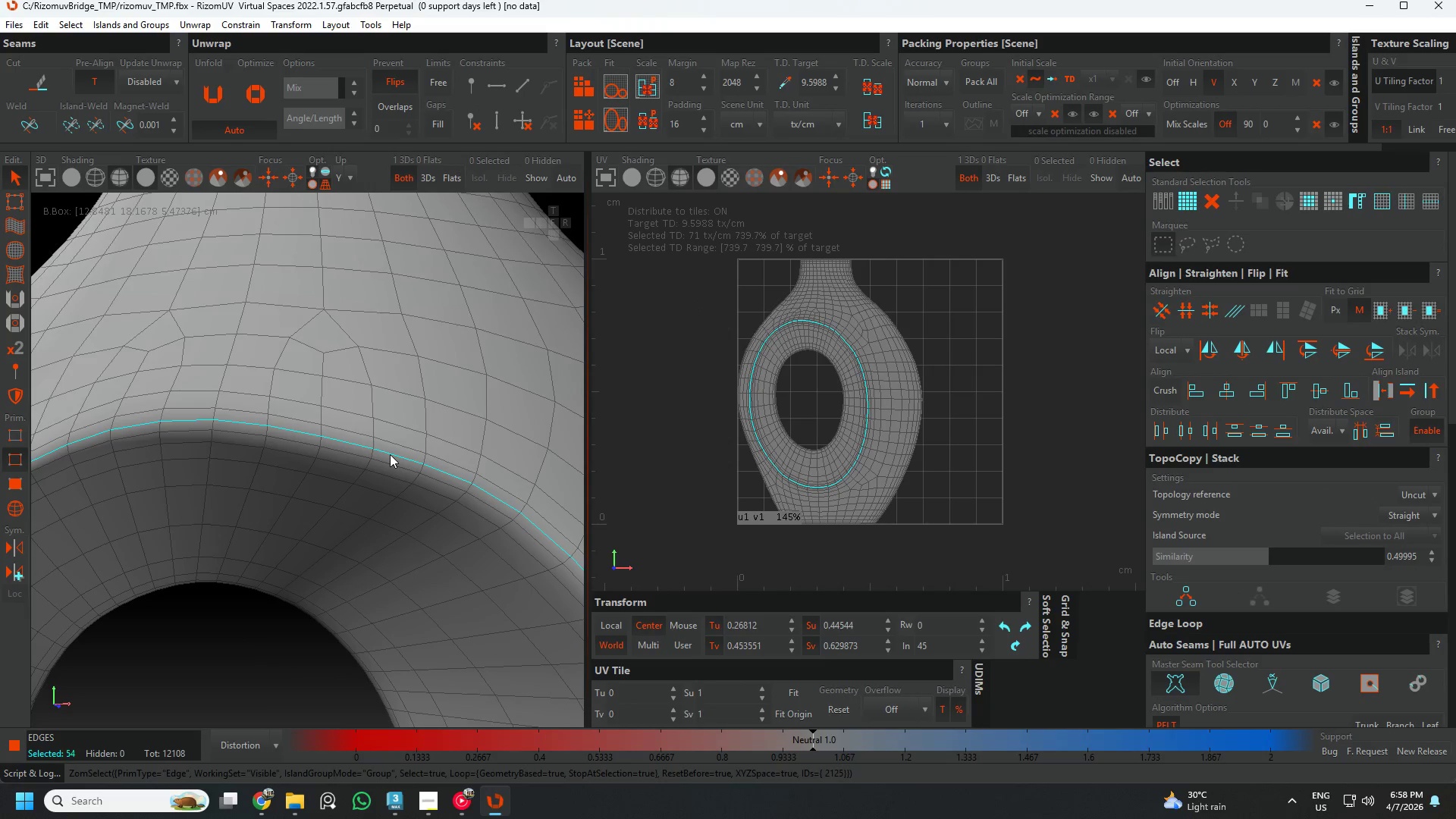 
scroll: coordinate [385, 462], scroll_direction: down, amount: 6.0
 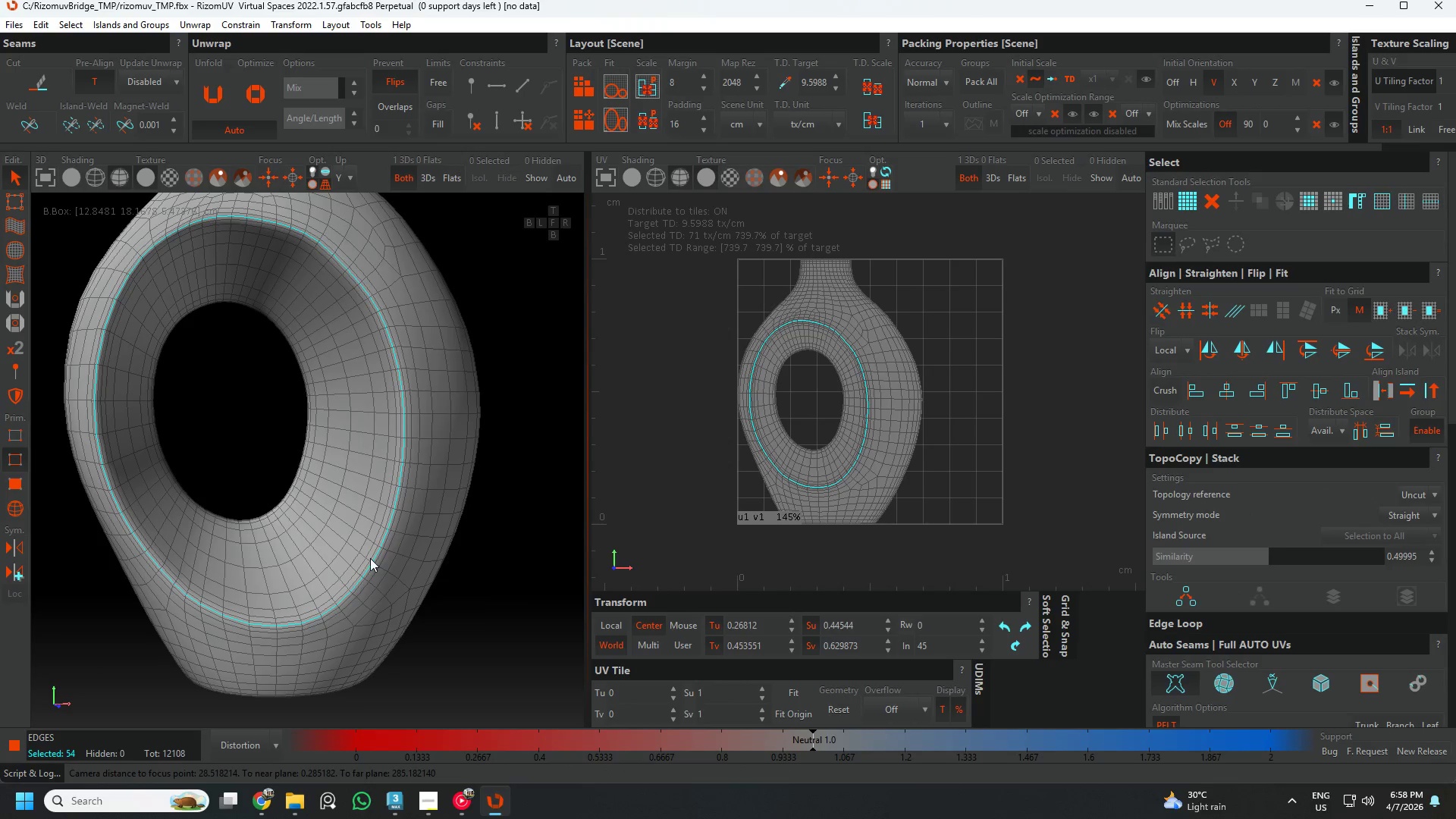 
hold_key(key=AltLeft, duration=0.41)
 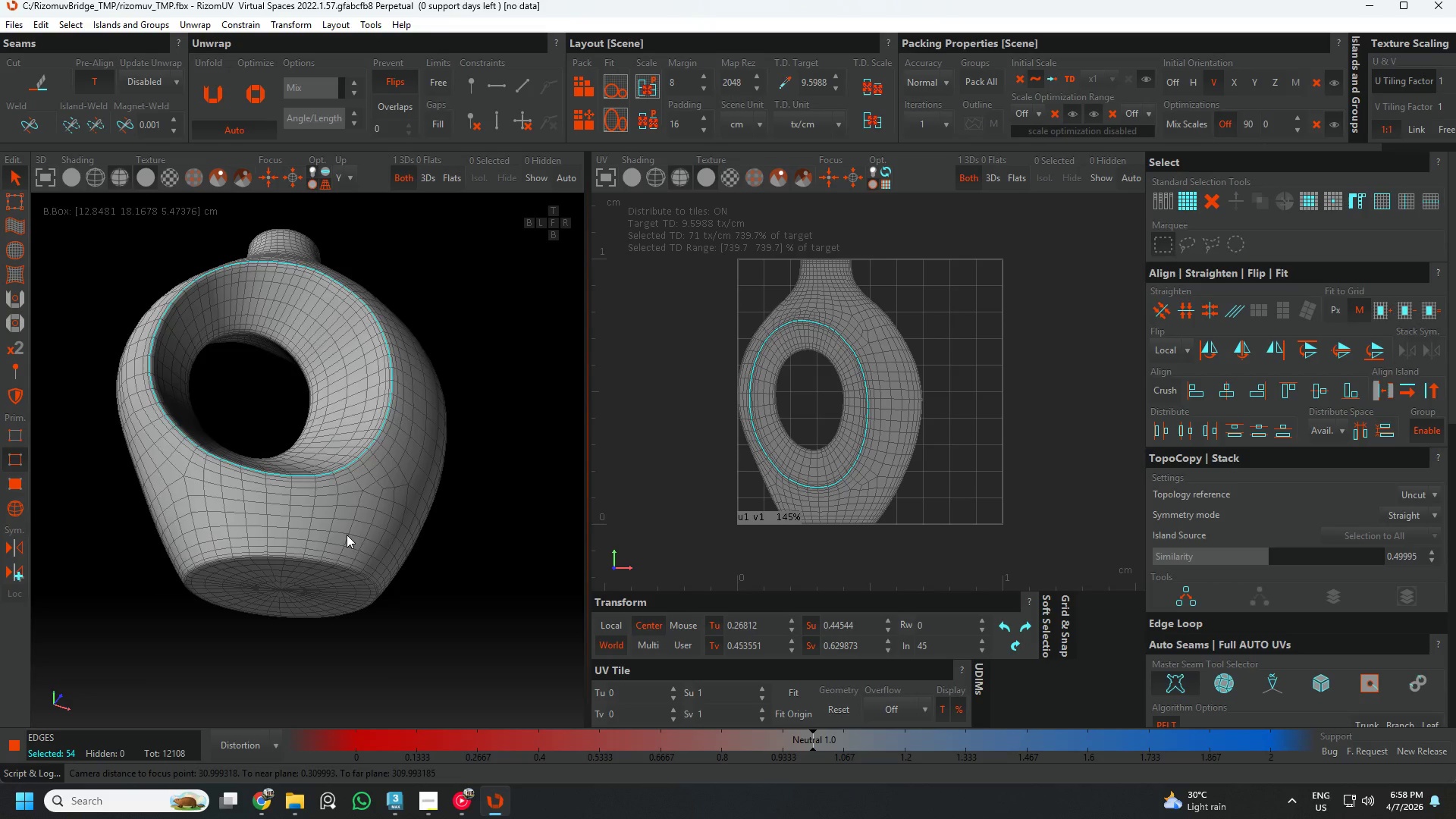 
hold_key(key=ControlLeft, duration=1.16)
 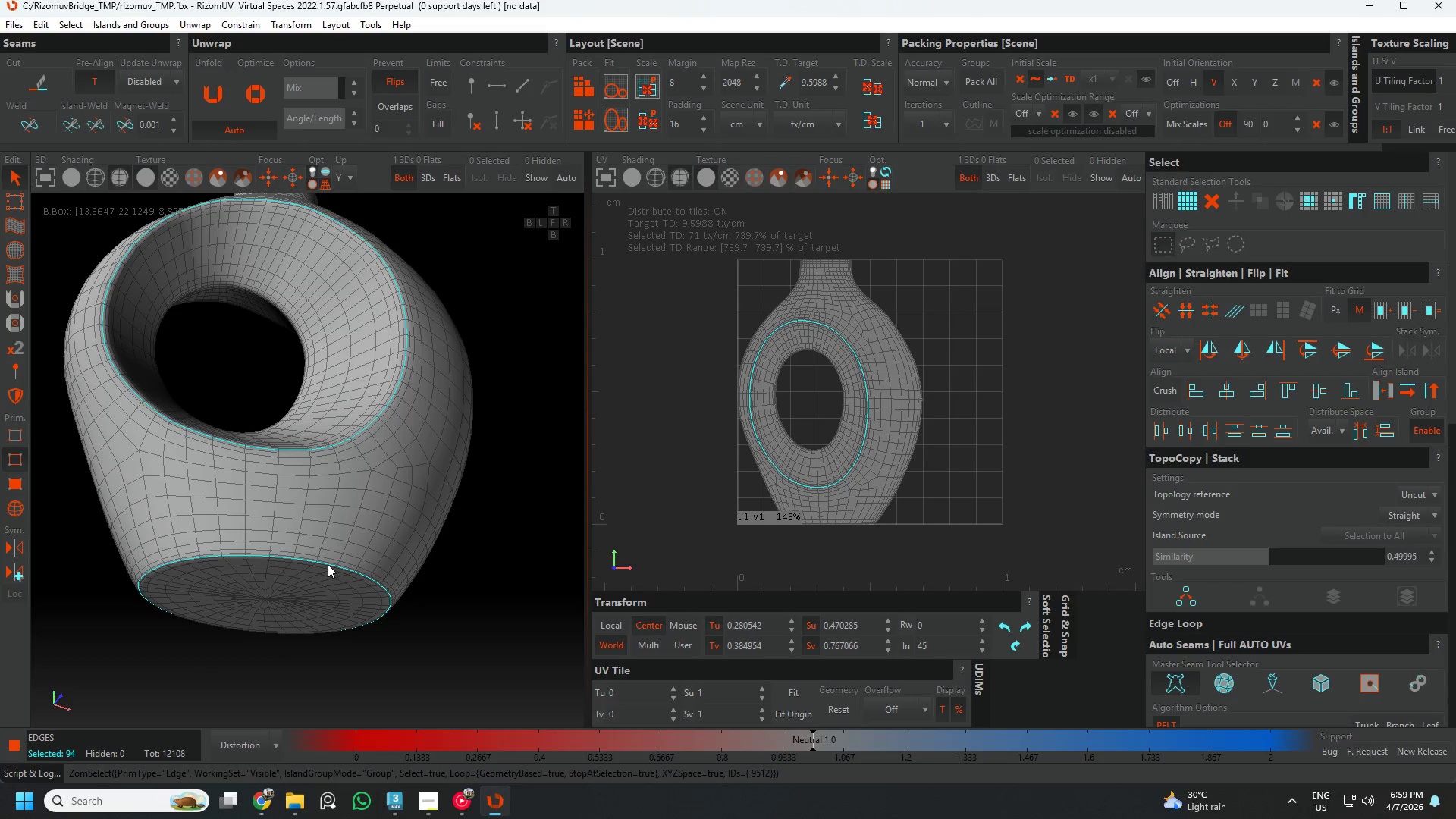 
scroll: coordinate [319, 581], scroll_direction: up, amount: 5.0
 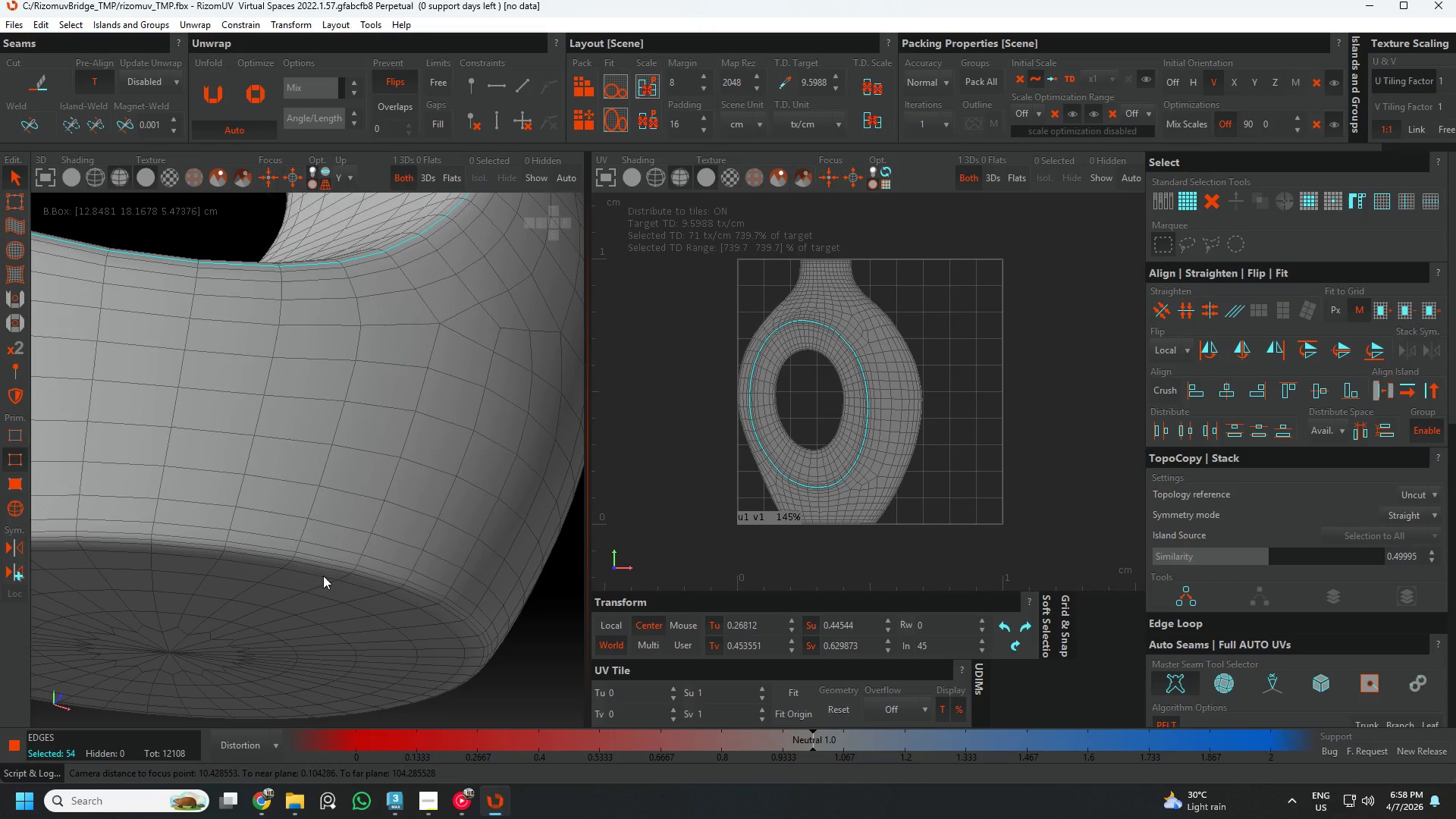 
left_click([328, 564])
 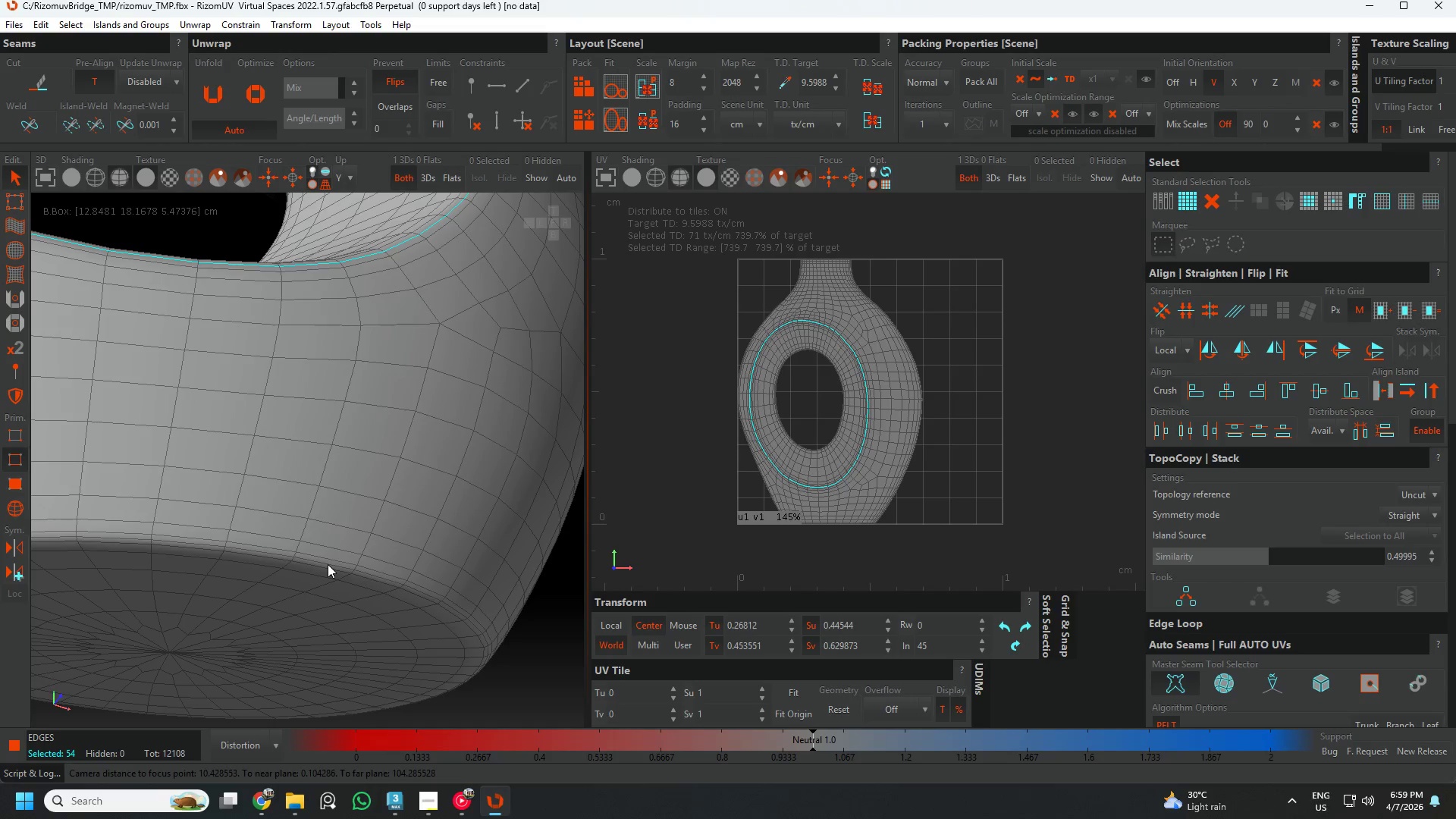 
double_click([328, 564])
 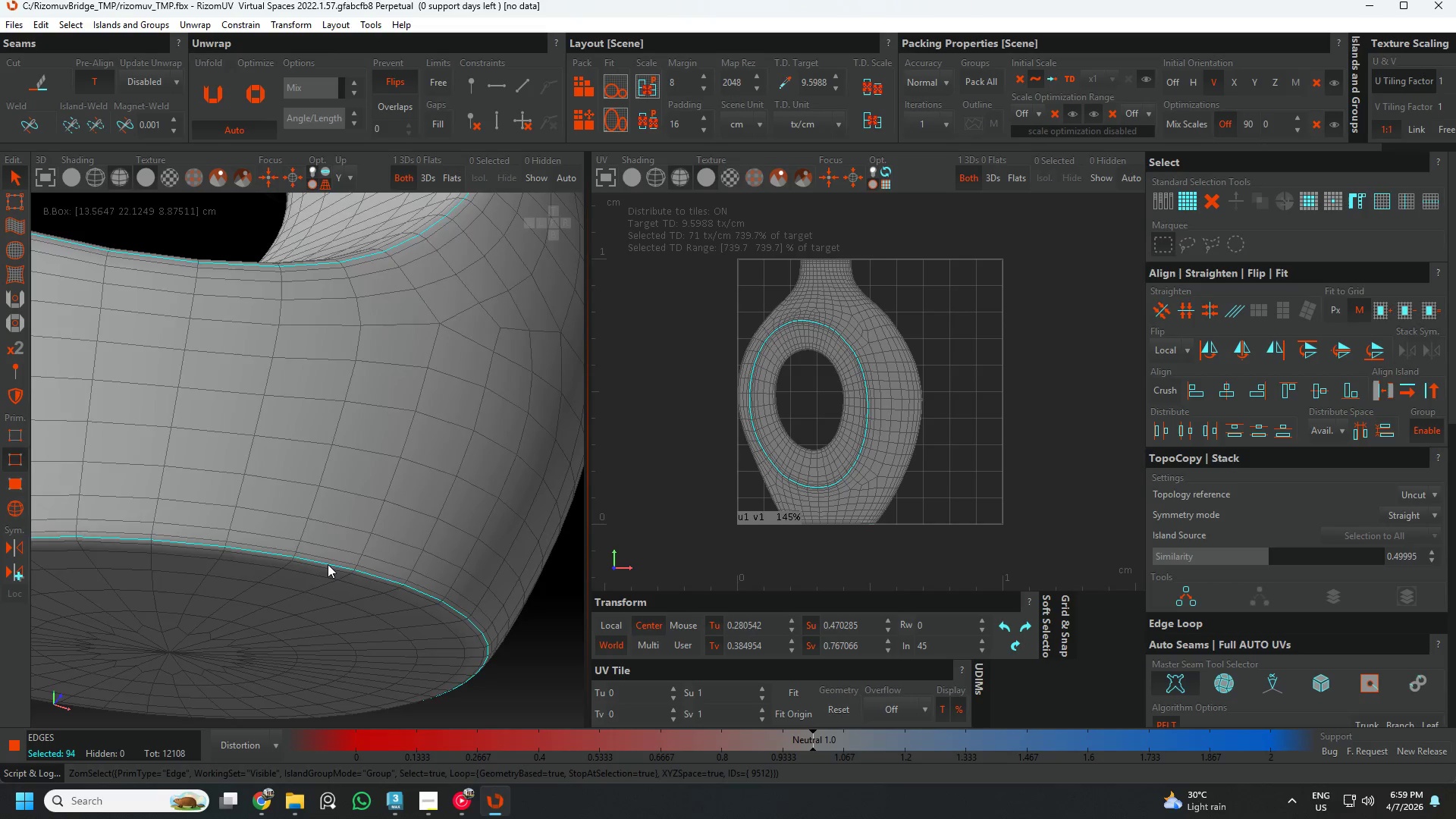 
key(C)
 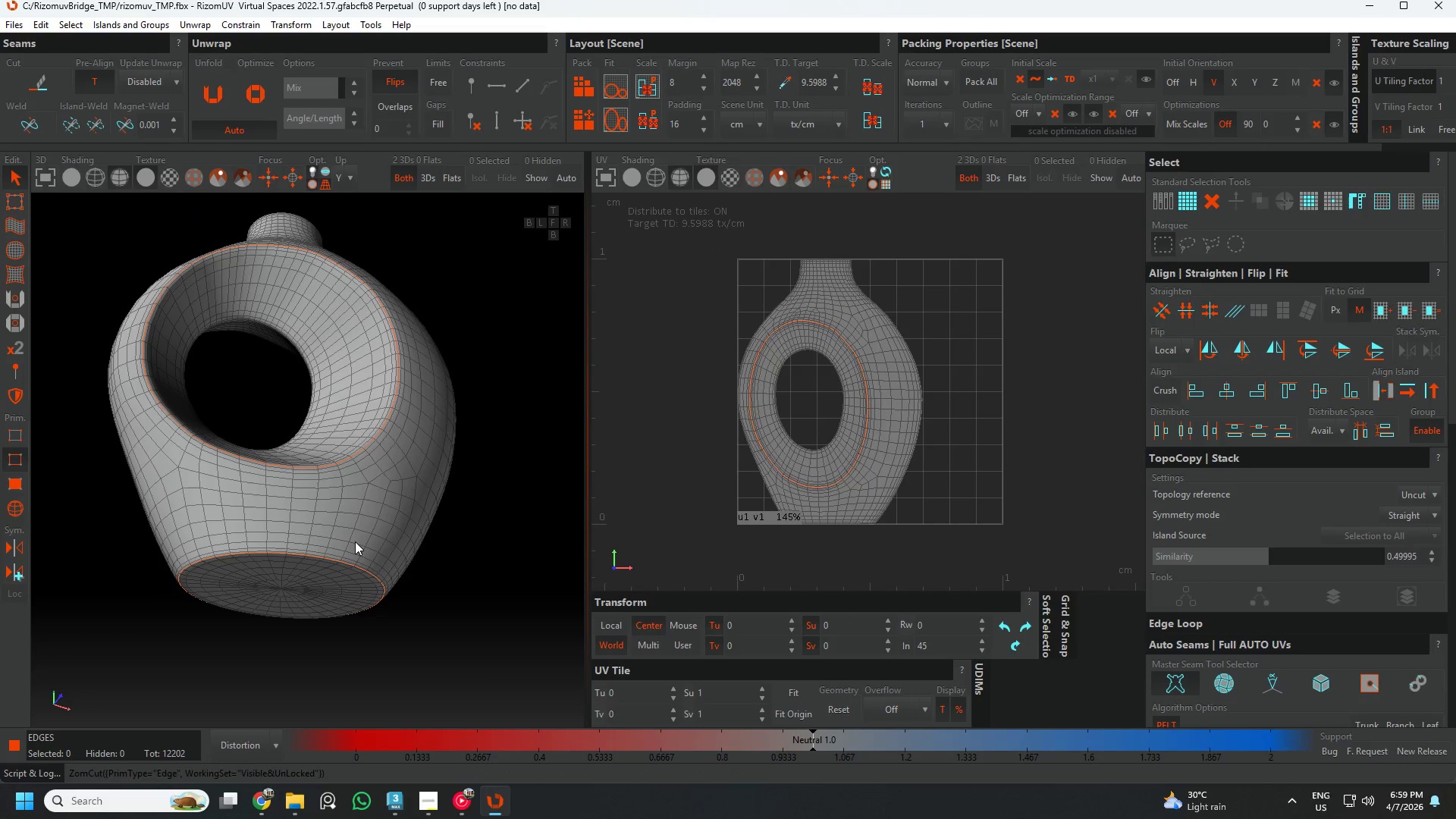 
scroll: coordinate [328, 564], scroll_direction: down, amount: 5.0
 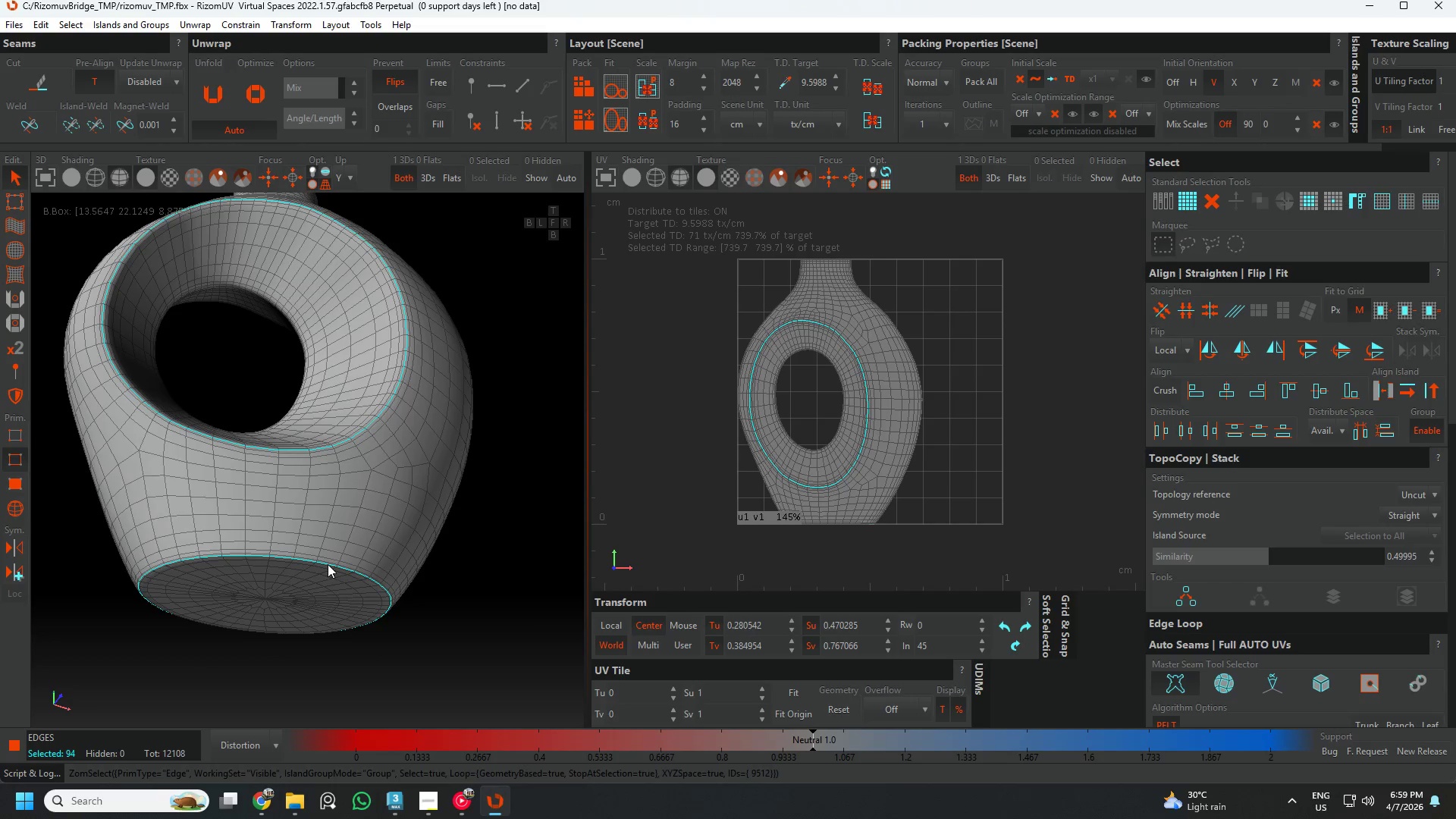 
hold_key(key=AltLeft, duration=0.5)
 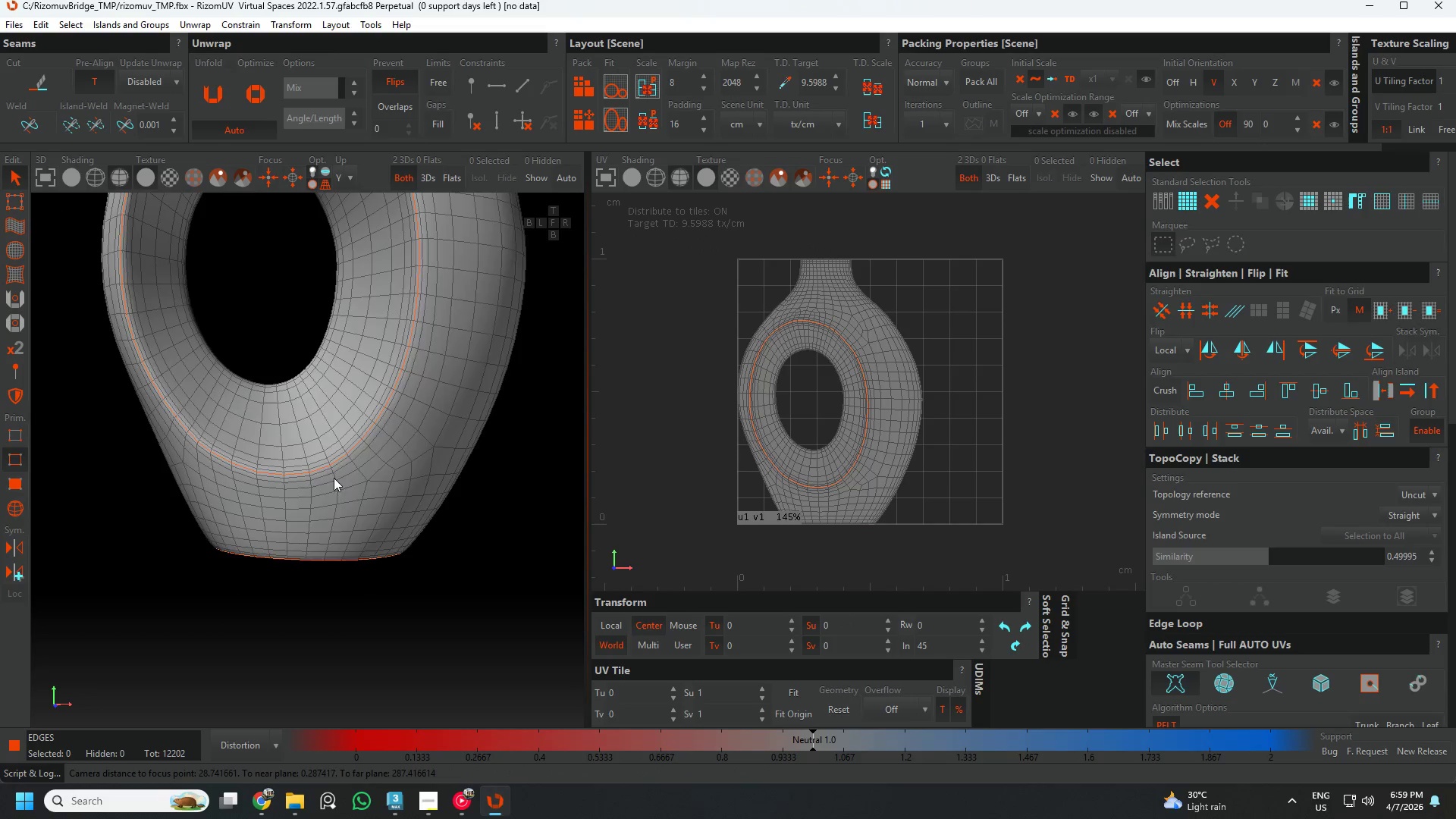 
scroll: coordinate [355, 542], scroll_direction: down, amount: 1.0
 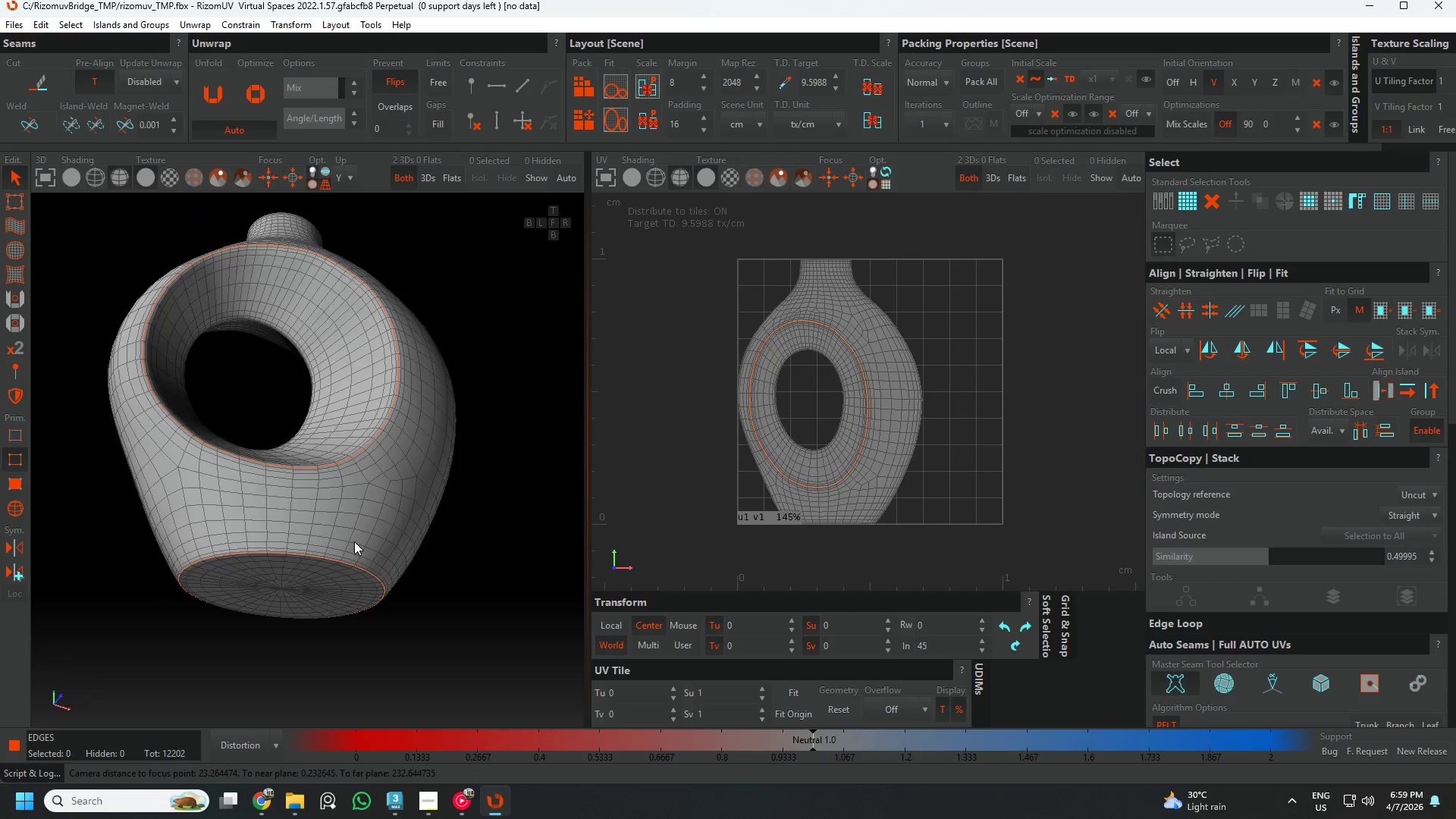 
hold_key(key=AltLeft, duration=0.48)
 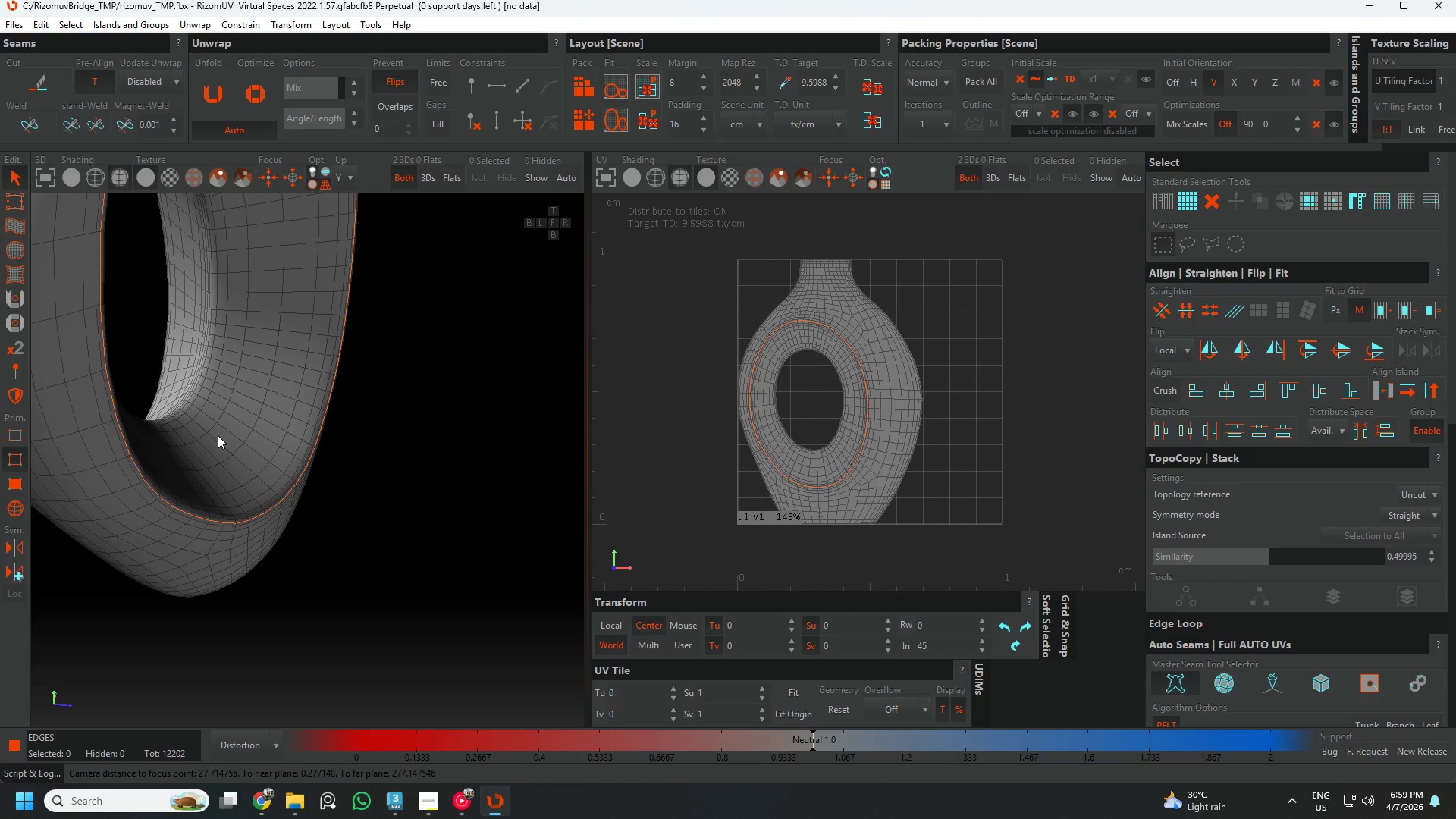 
hold_key(key=AltLeft, duration=0.45)
 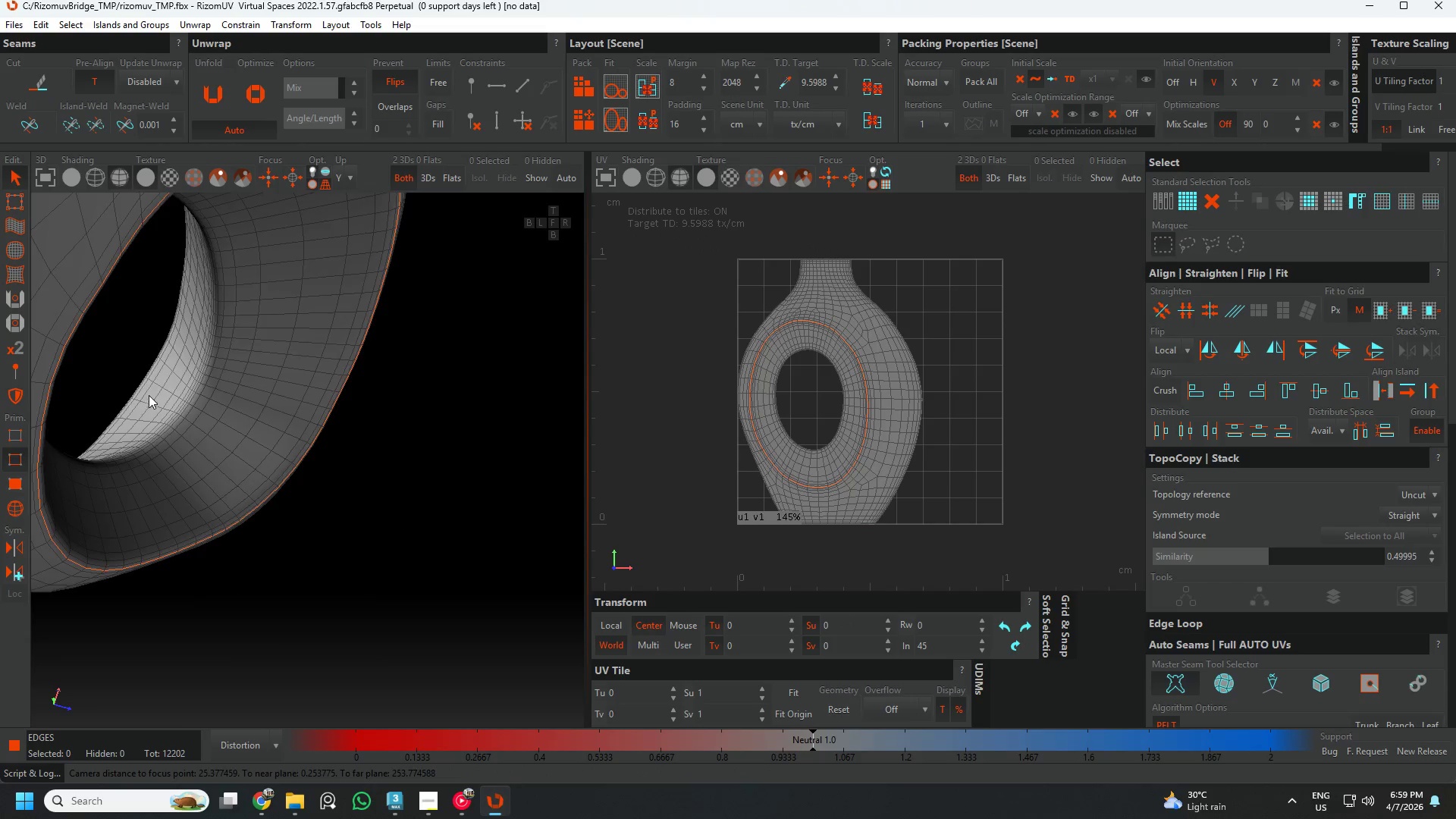 
scroll: coordinate [180, 411], scroll_direction: up, amount: 4.0
 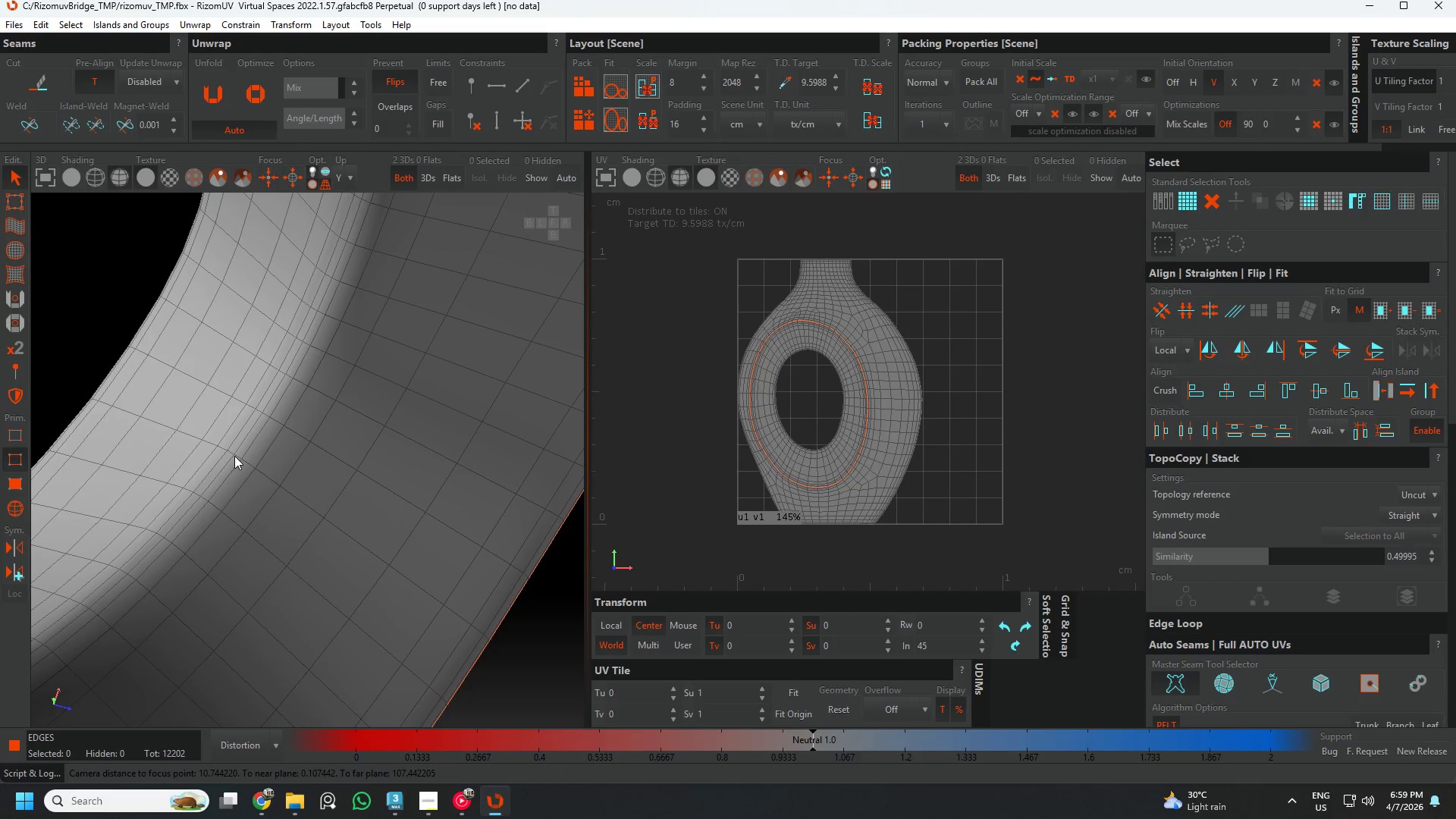 
key(Control+ControlLeft)
 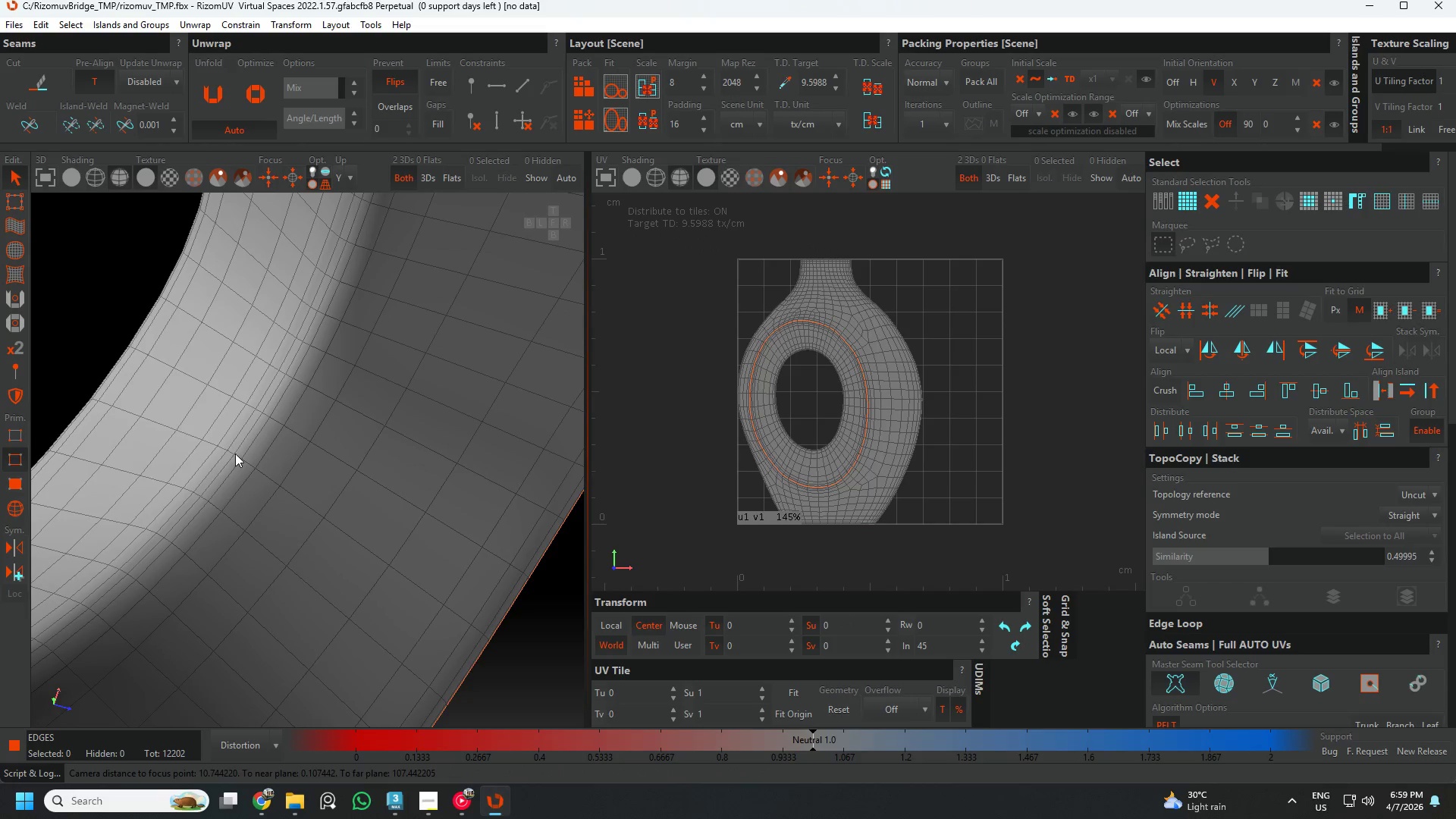 
hold_key(key=ControlLeft, duration=0.67)
double_click([235, 453])
 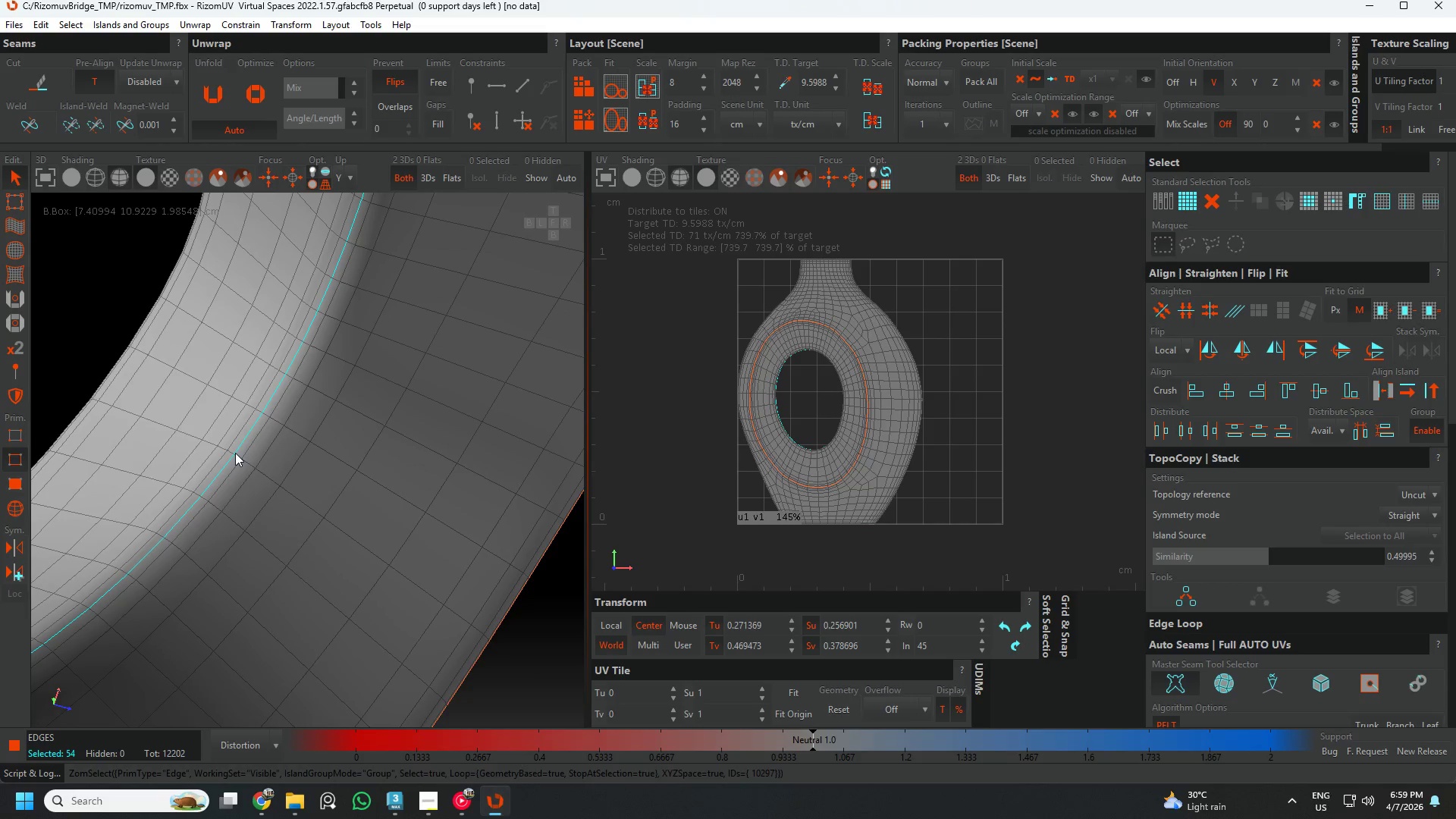 
key(Control+C)
 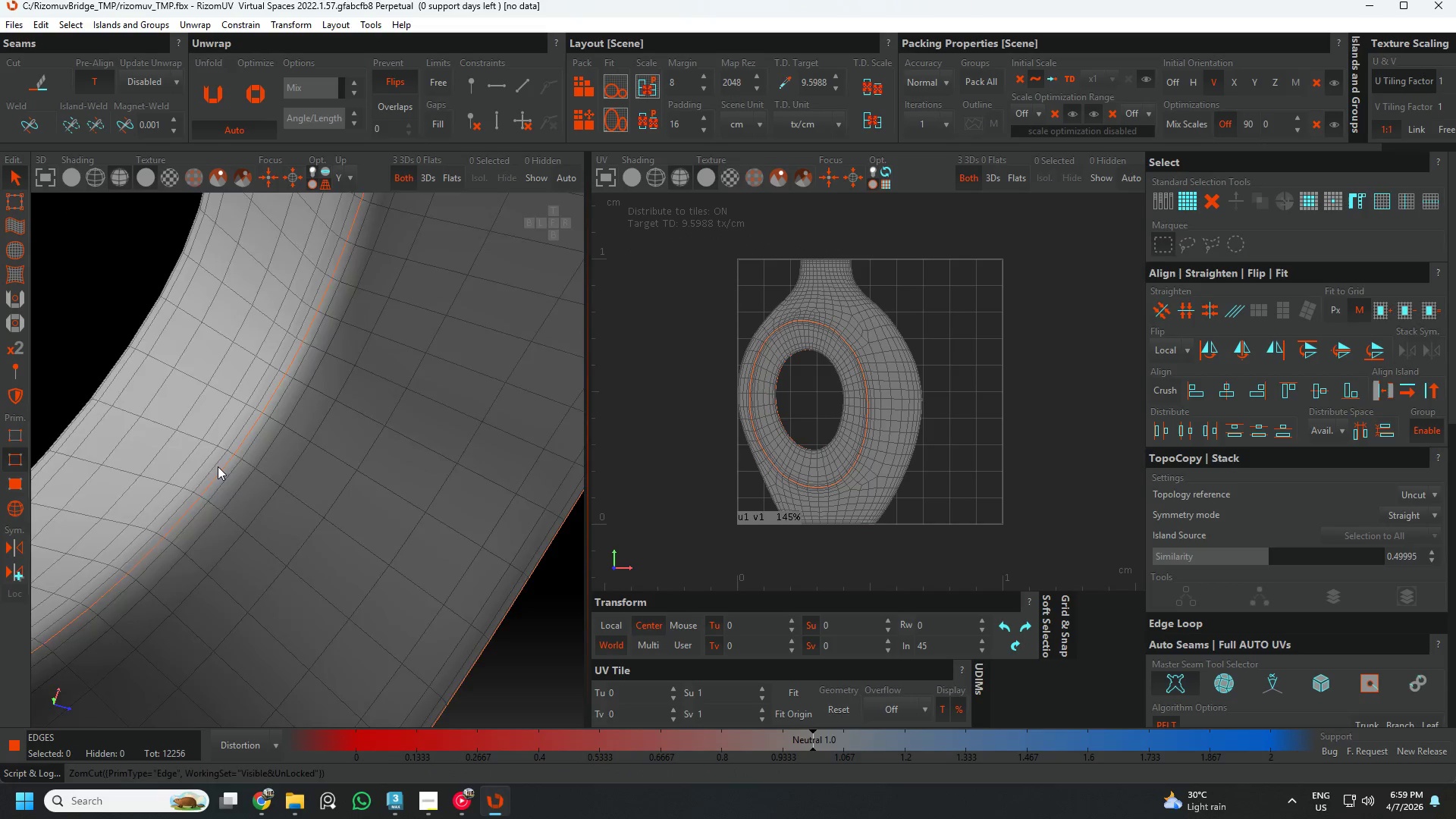 
hold_key(key=AltLeft, duration=0.58)
 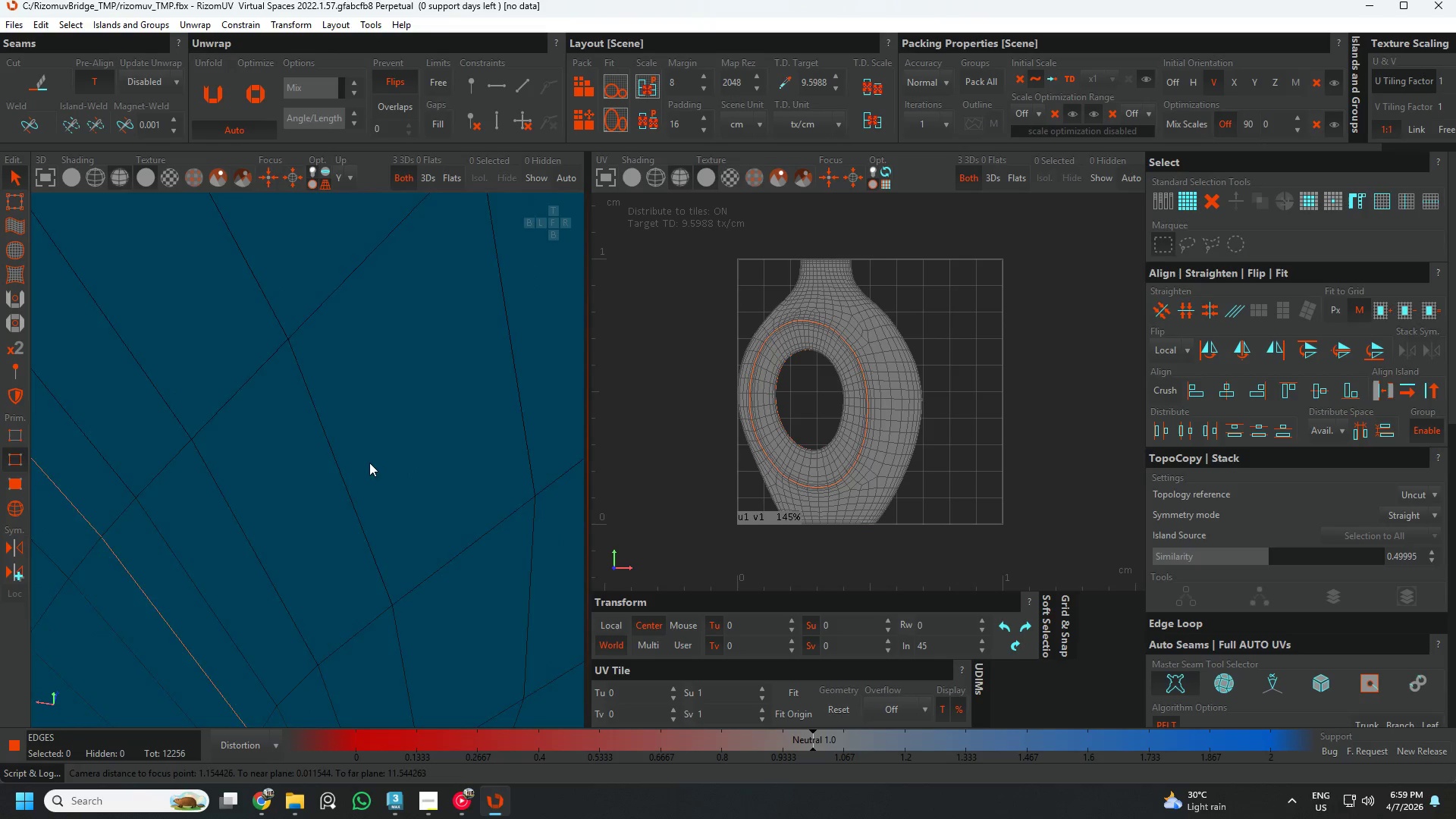 
scroll: coordinate [215, 470], scroll_direction: down, amount: 2.0
 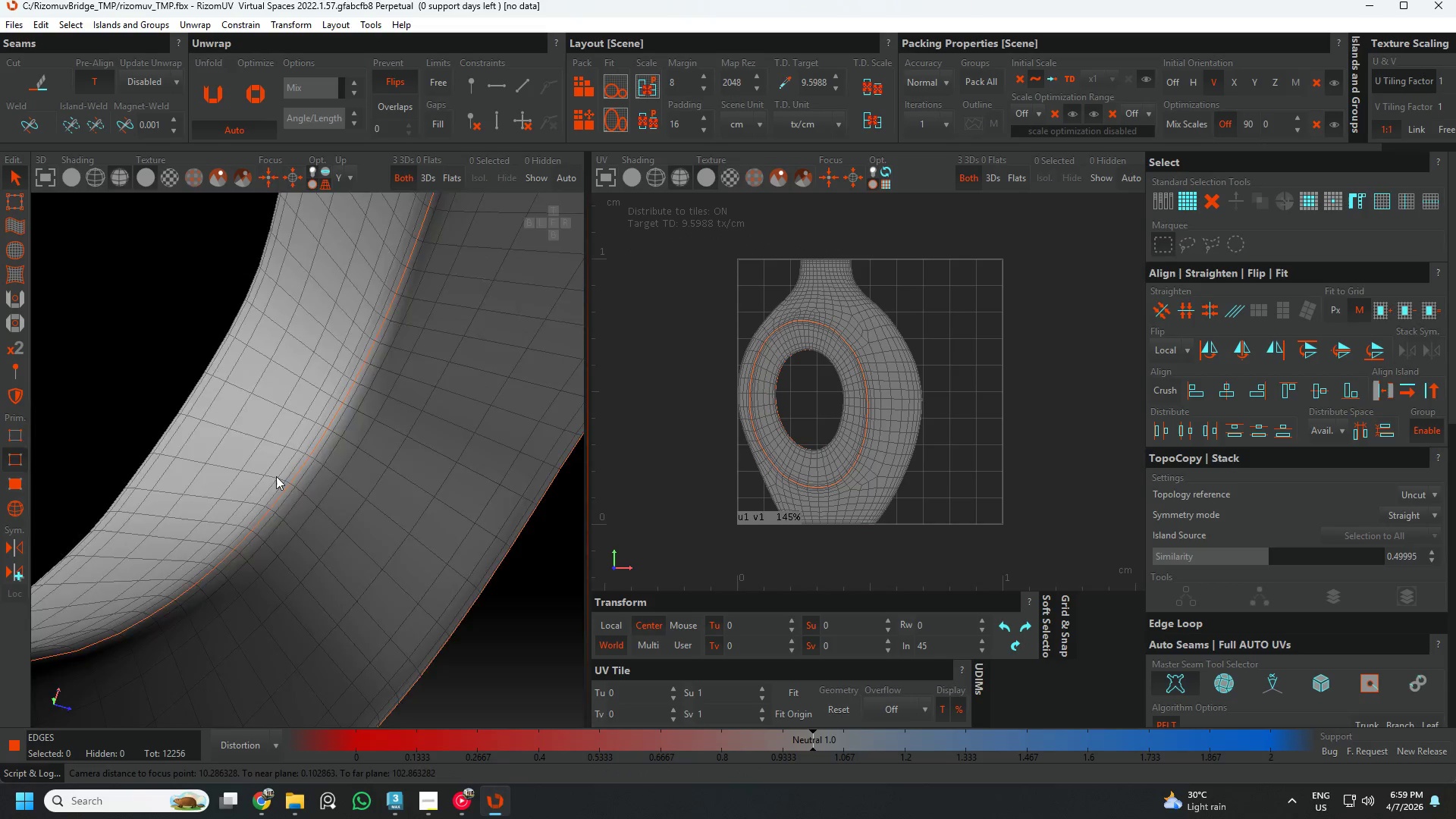 
key(Alt+AltLeft)
 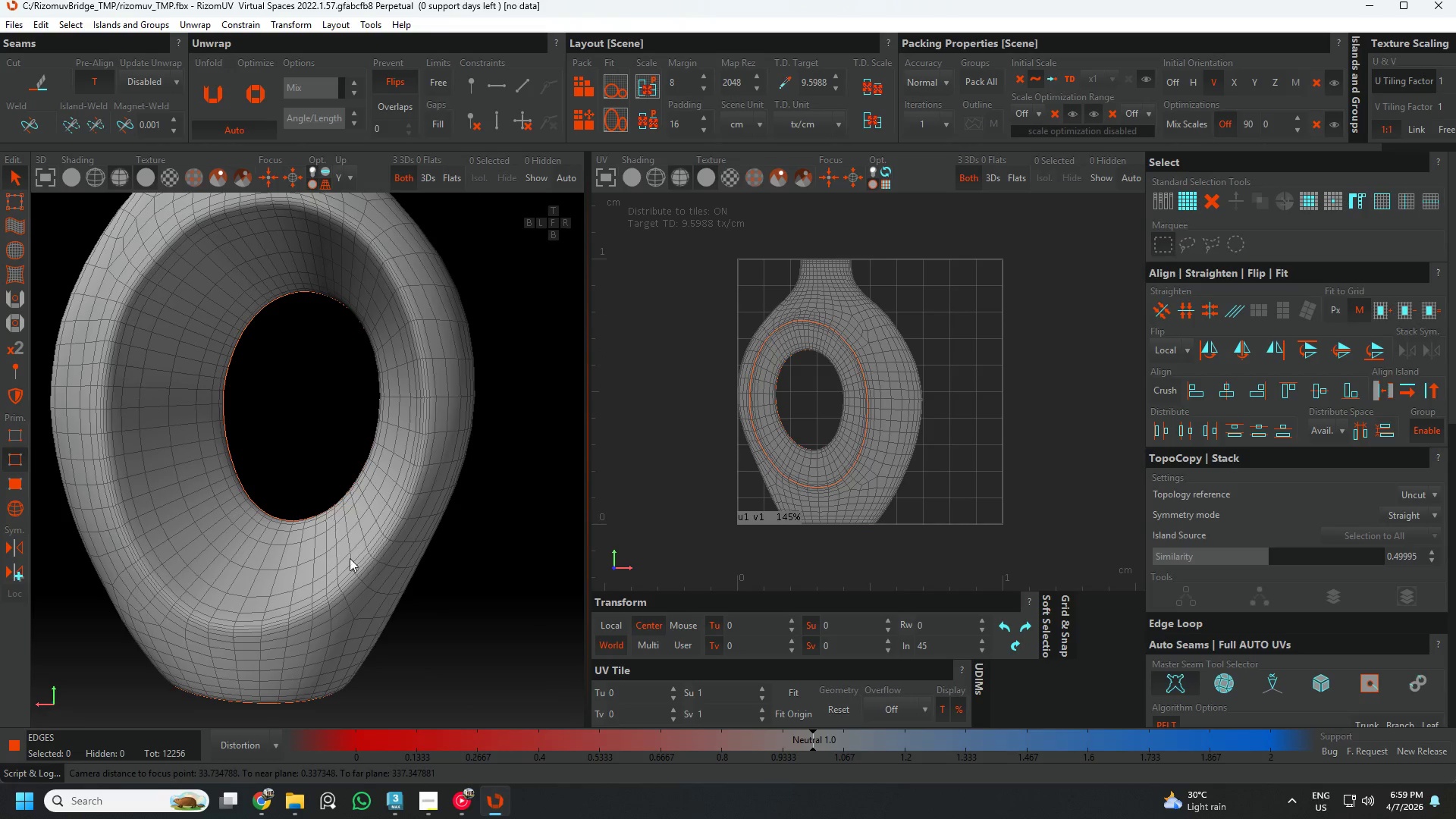 
scroll: coordinate [343, 488], scroll_direction: down, amount: 28.0
 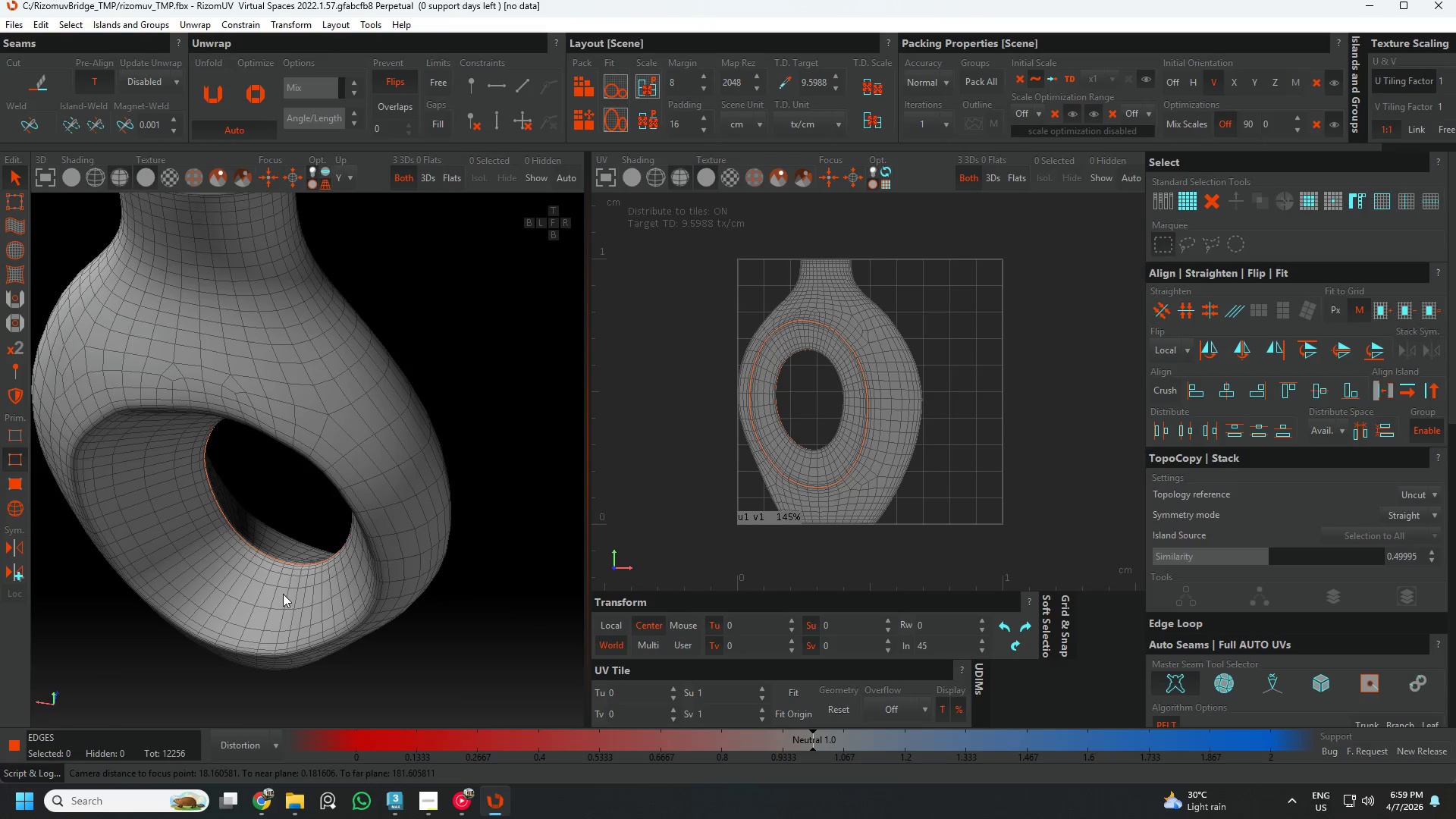 
scroll: coordinate [345, 590], scroll_direction: up, amount: 7.0
 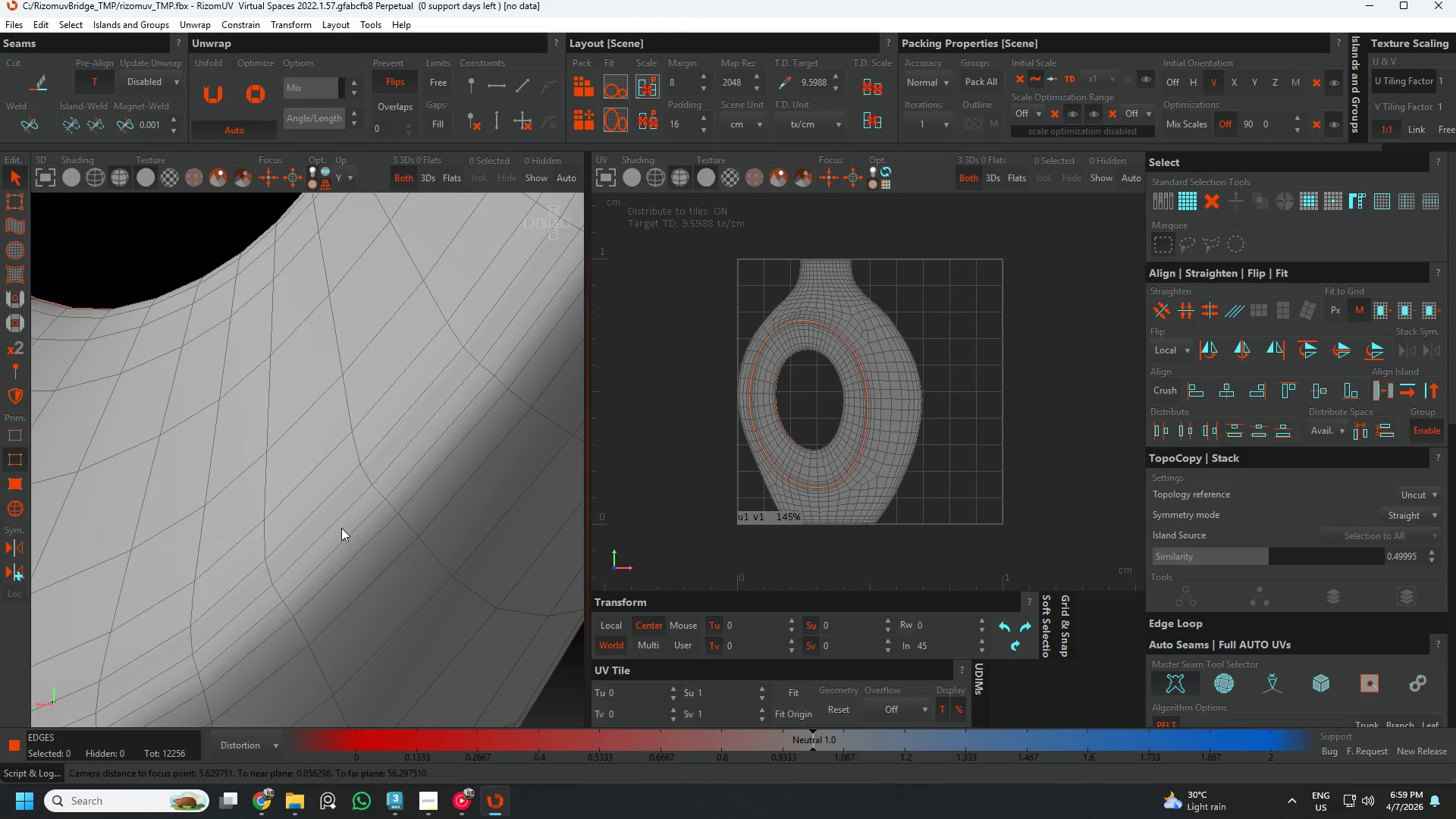 
double_click([340, 522])
 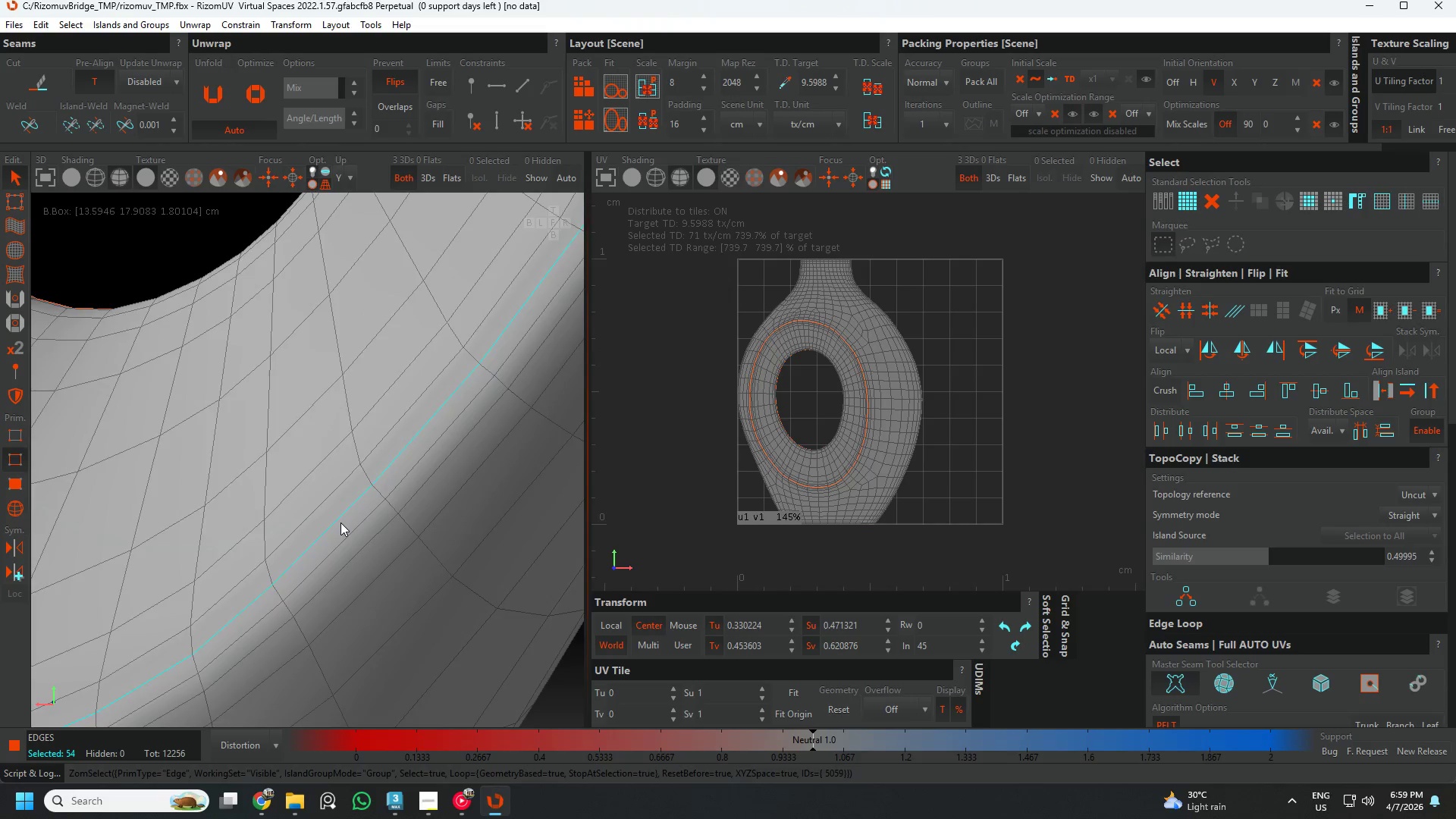 
key(C)
 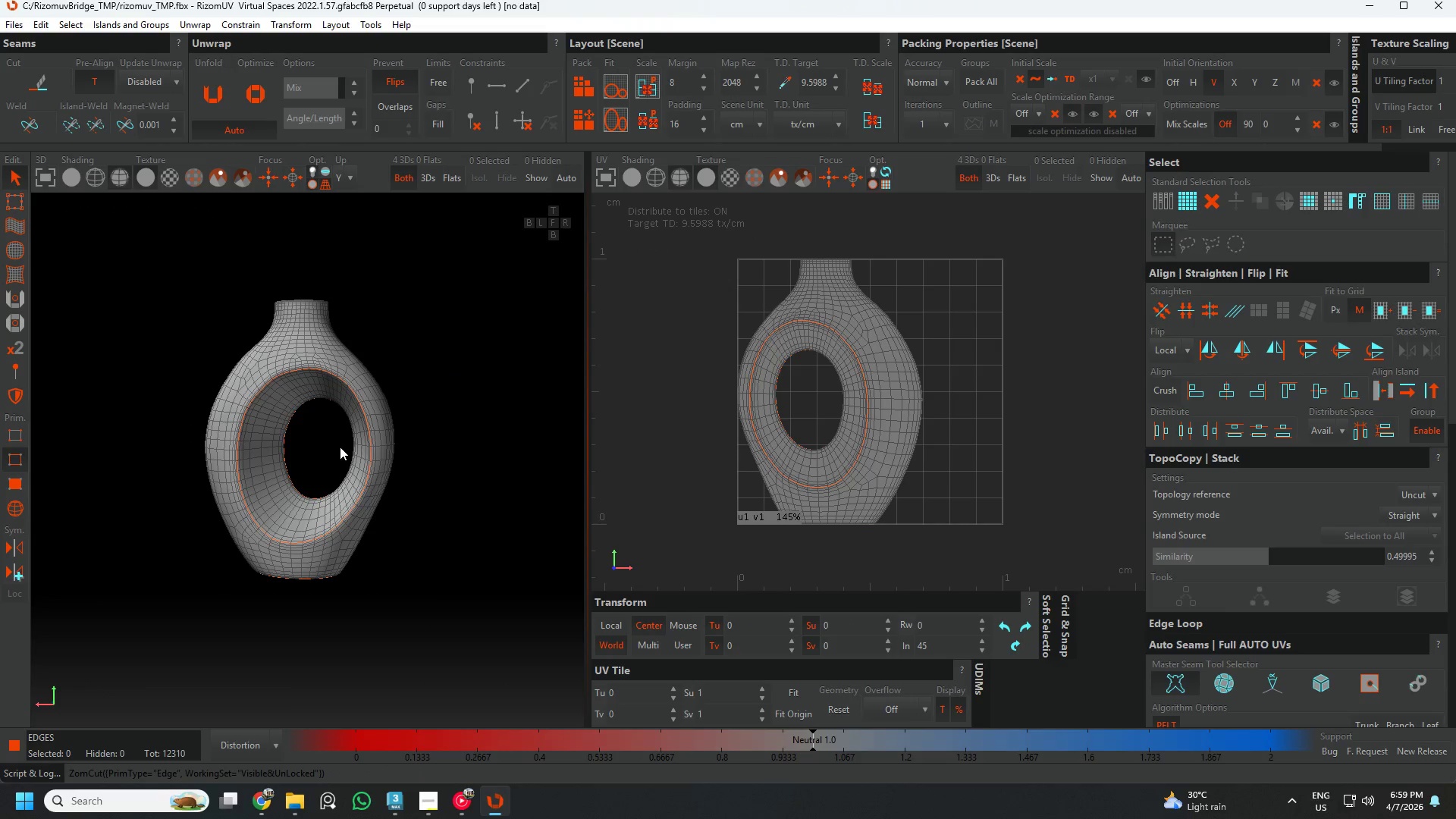 
scroll: coordinate [340, 522], scroll_direction: down, amount: 13.0
 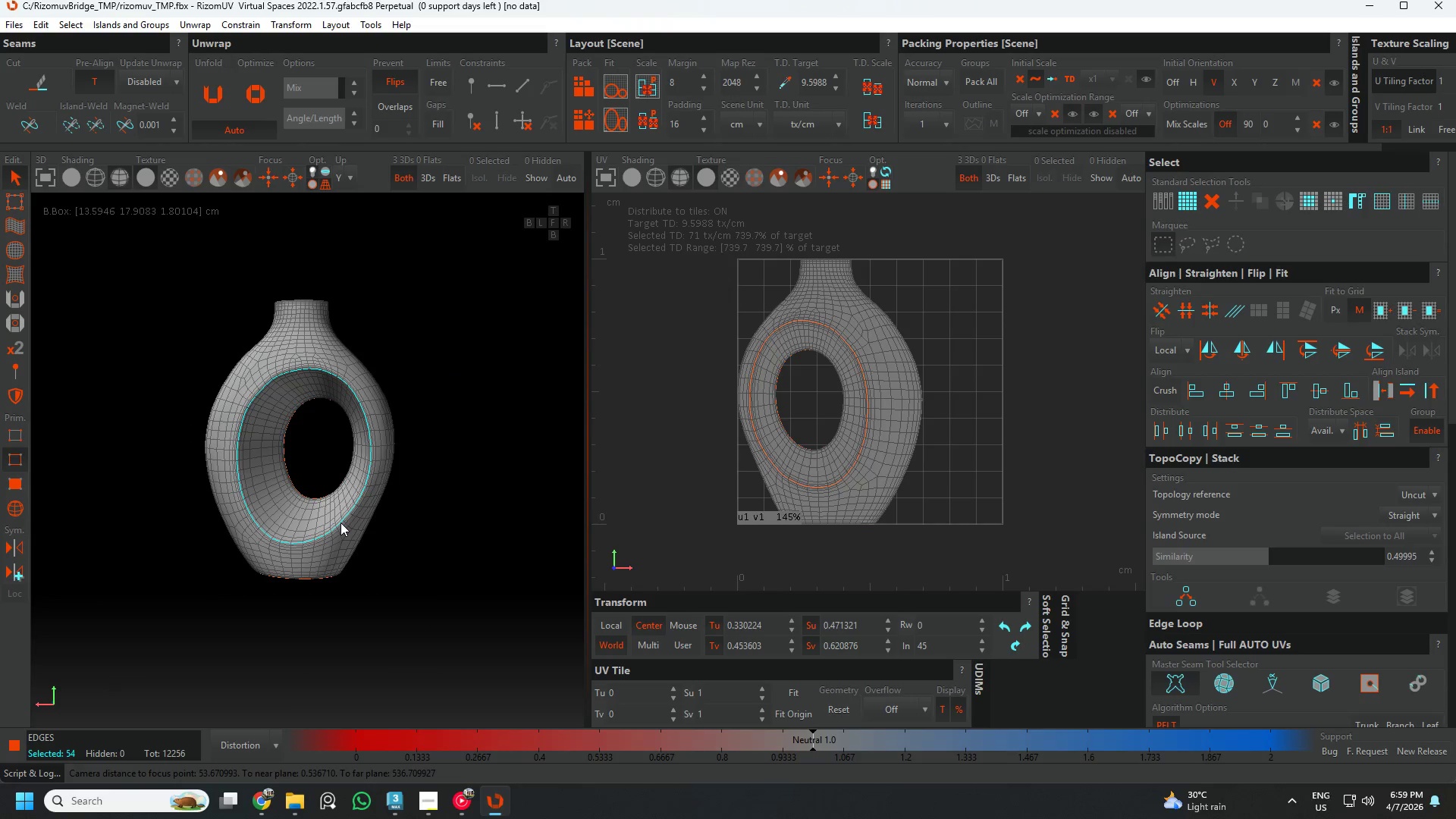 
hold_key(key=AltLeft, duration=0.75)
 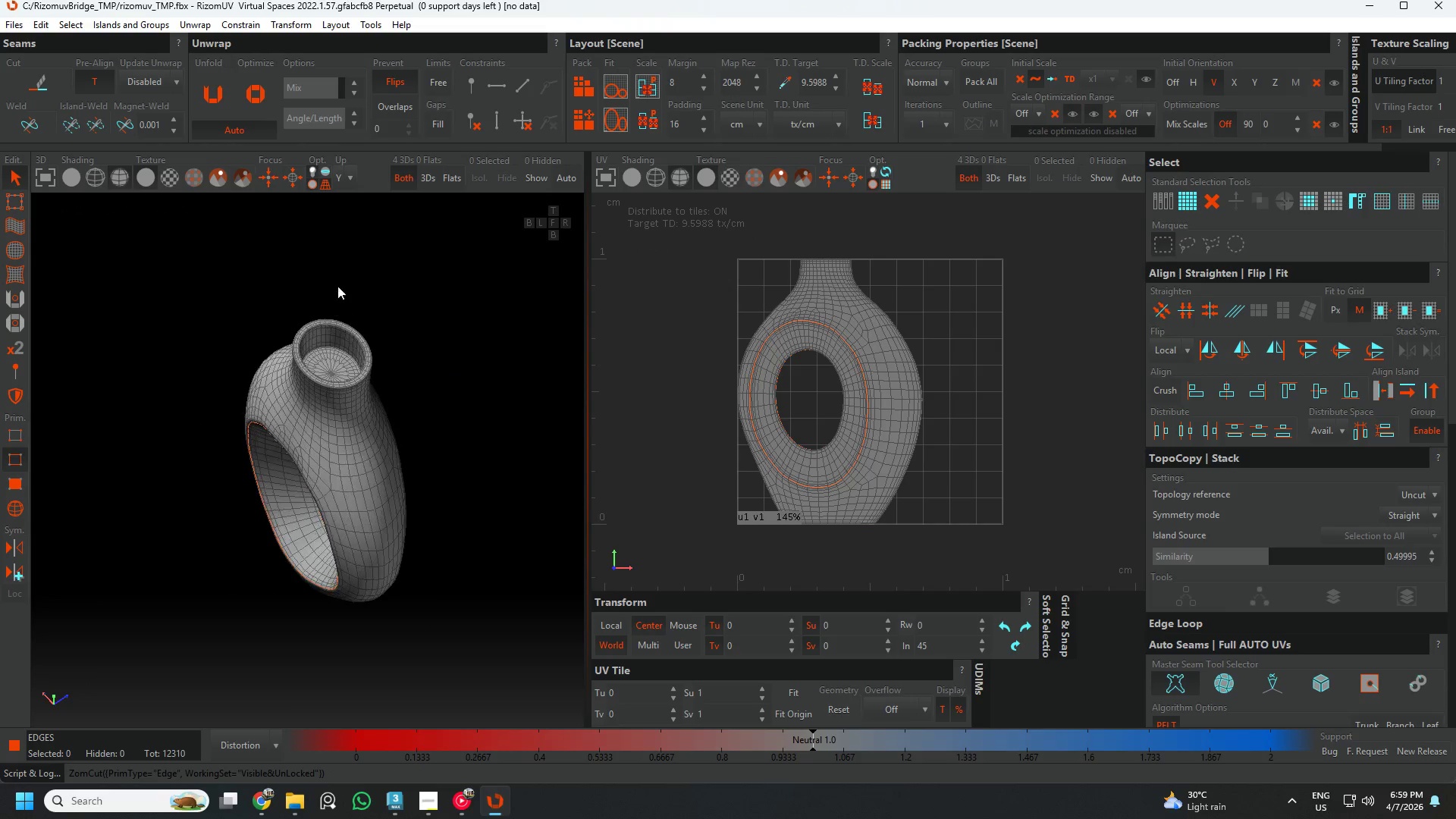 
left_click([334, 402])
 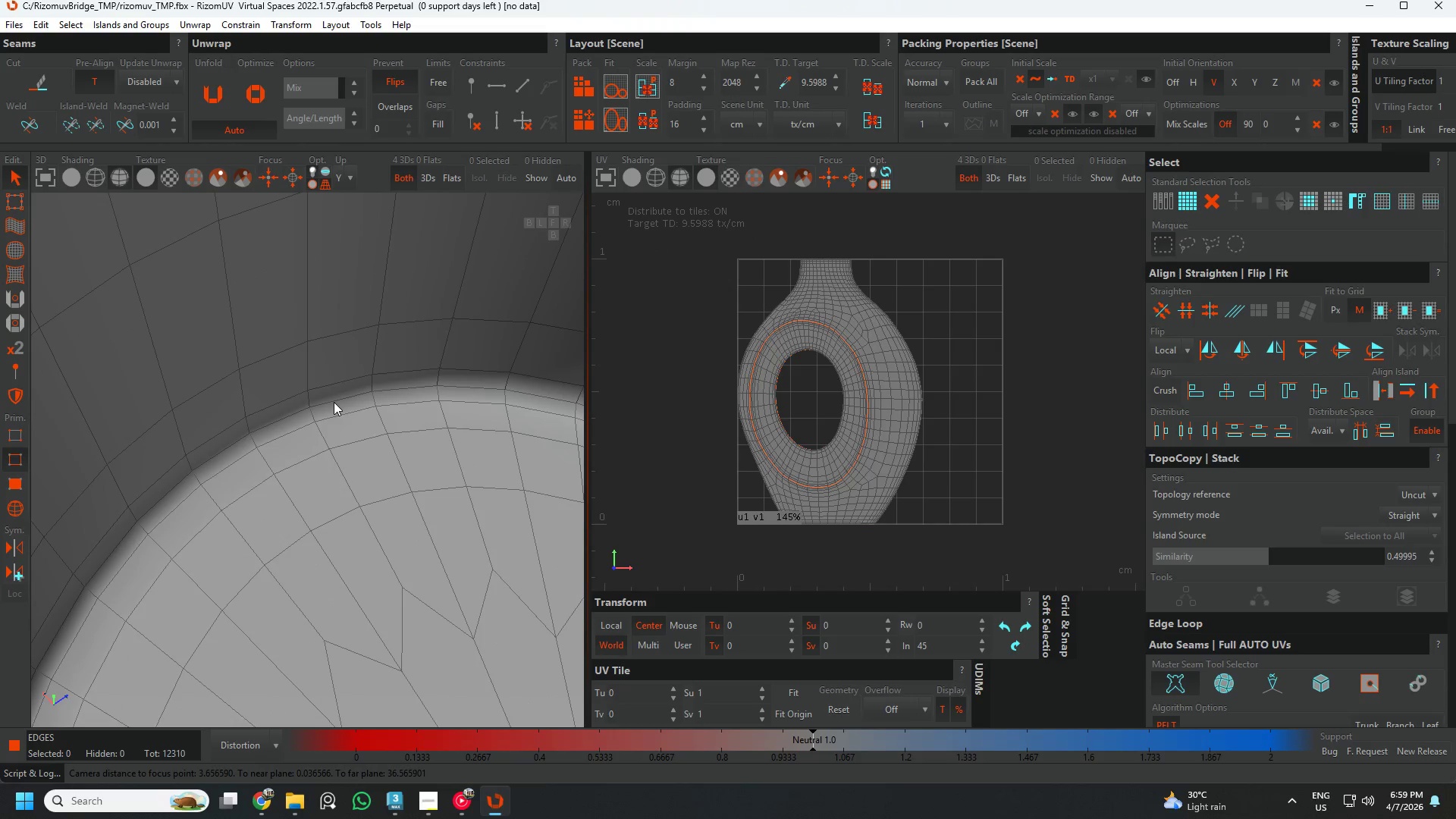 
scroll: coordinate [318, 400], scroll_direction: up, amount: 11.0
 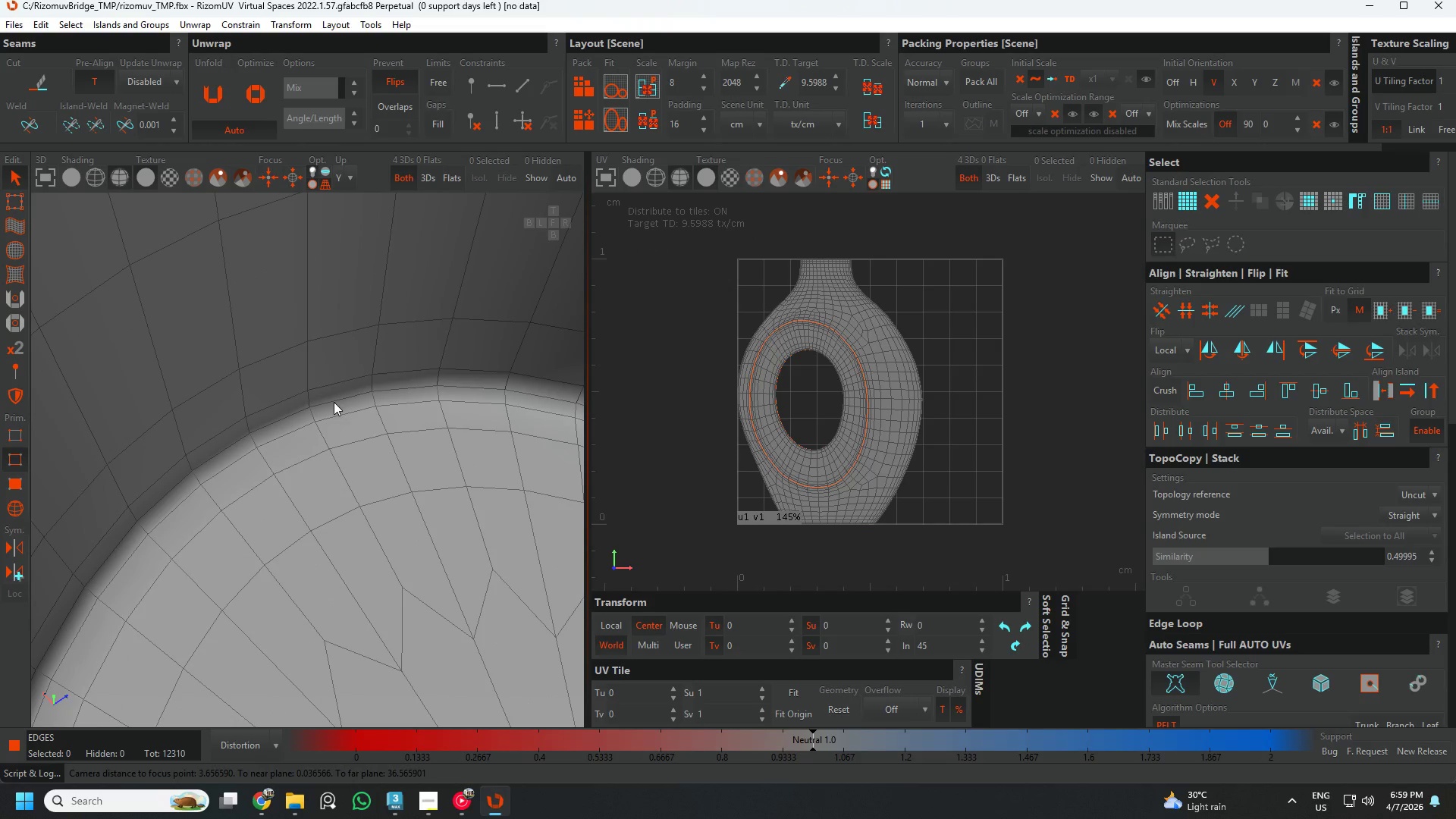 
double_click([334, 402])
 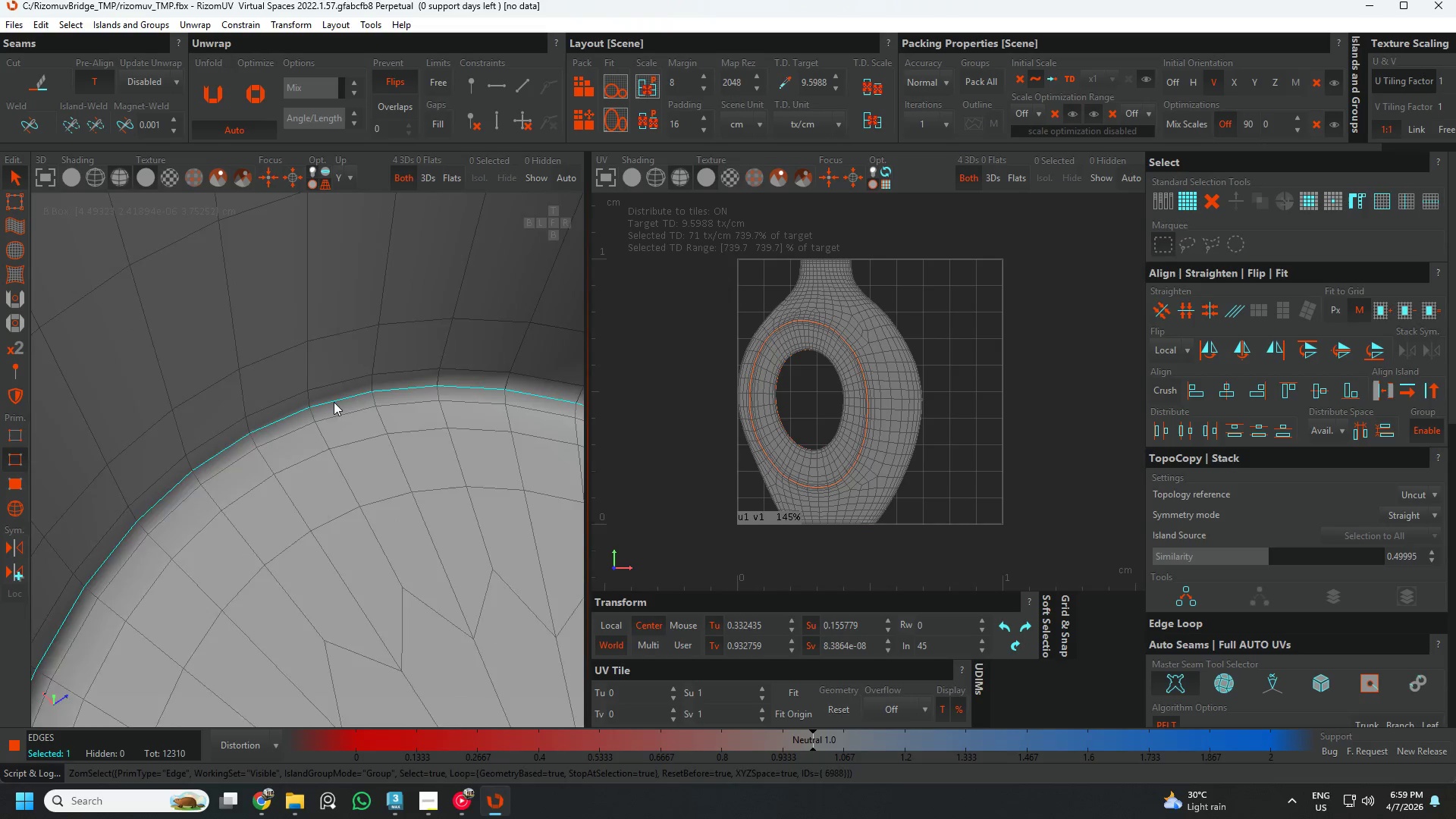 
hold_key(key=ControlLeft, duration=0.97)
 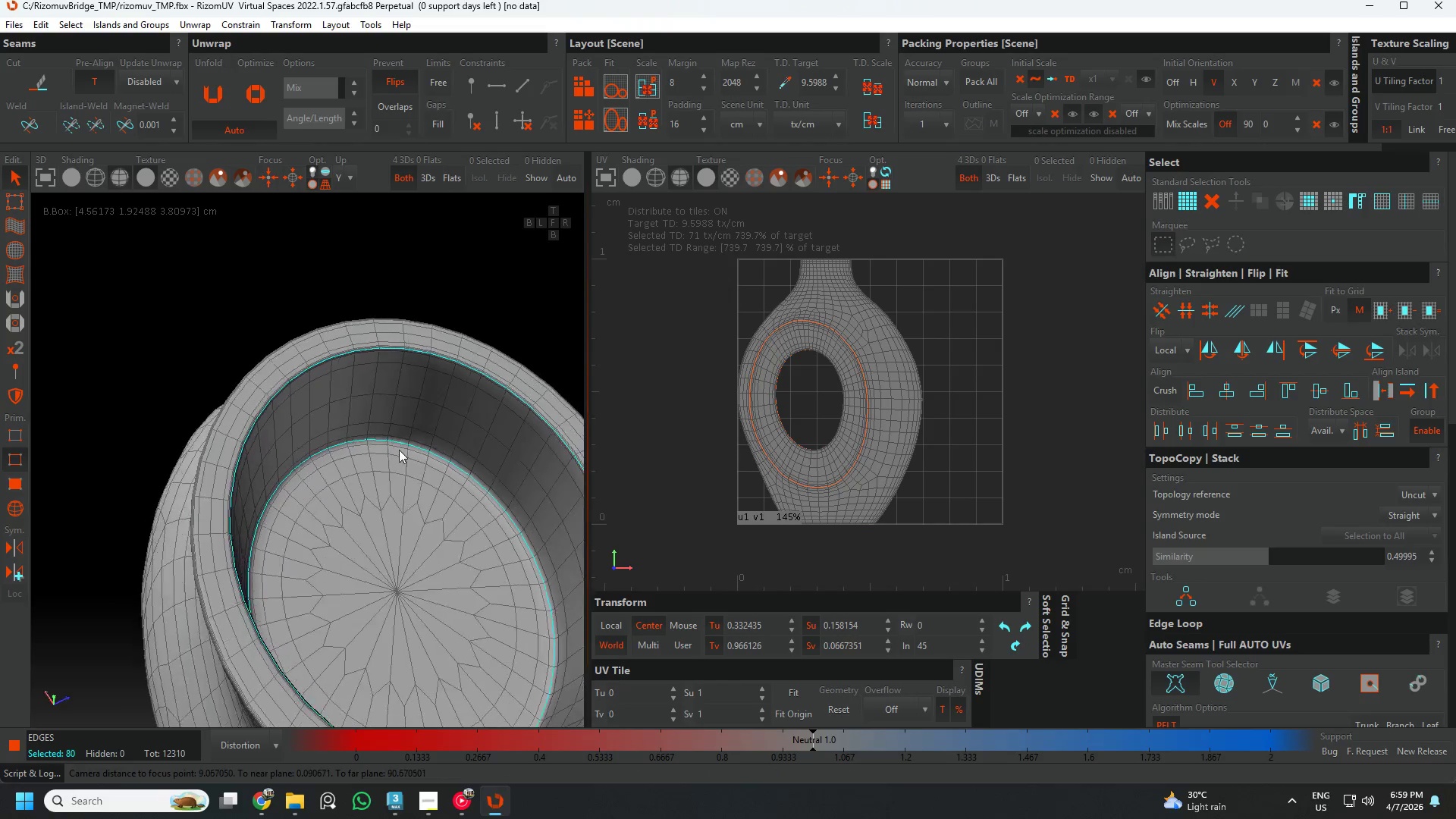 
scroll: coordinate [315, 318], scroll_direction: down, amount: 1.0
 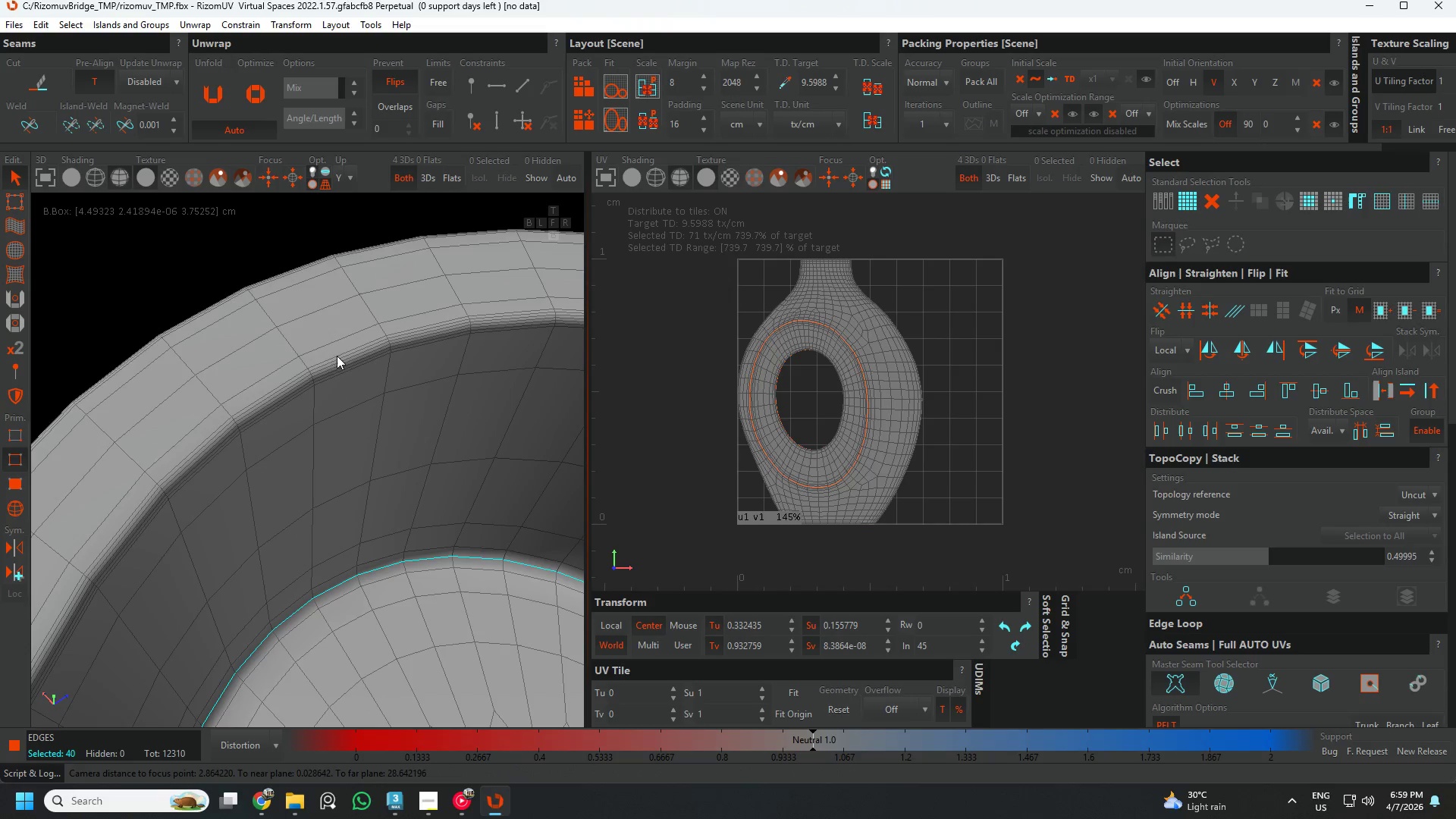 
left_click([342, 364])
 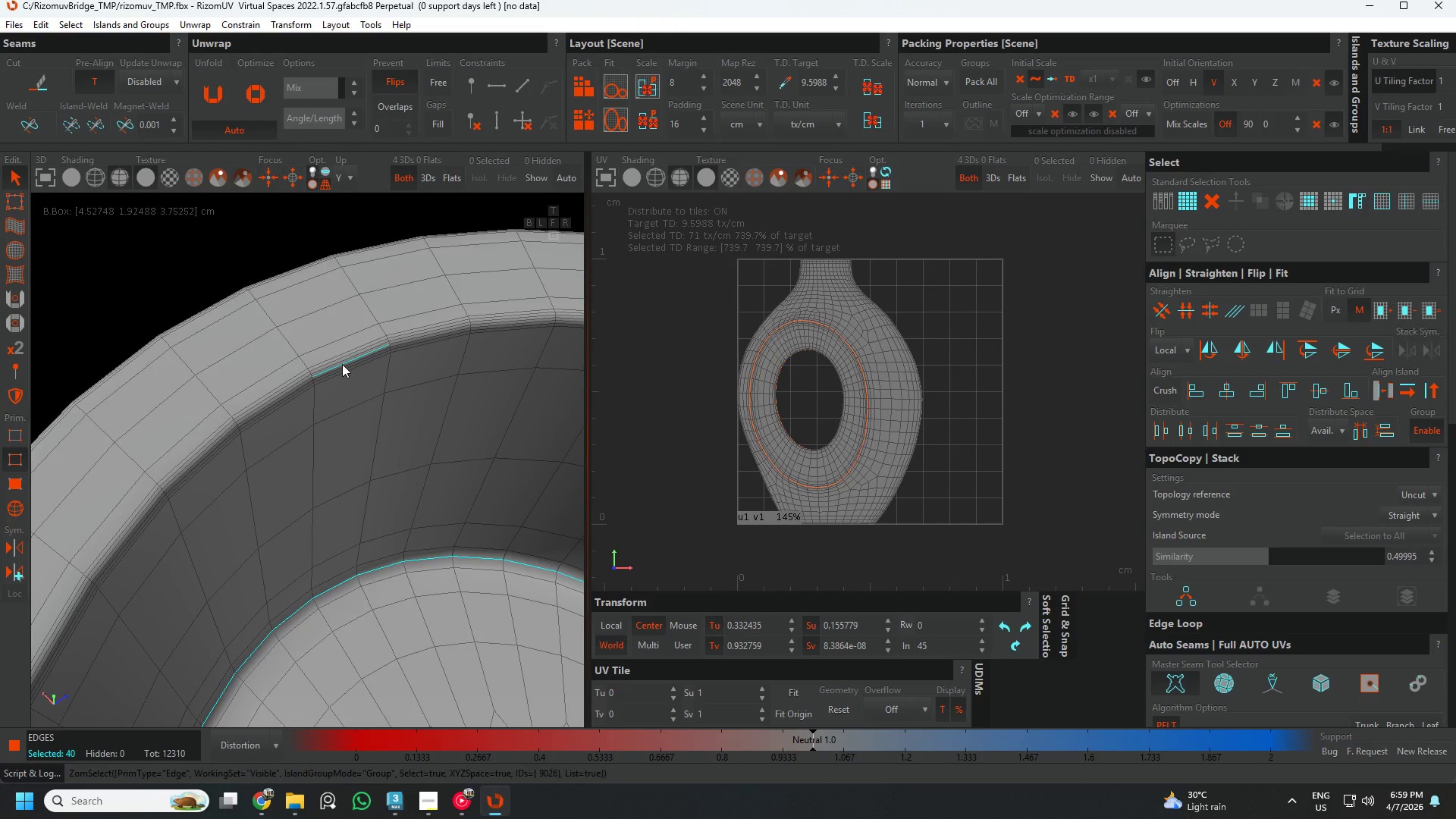 
double_click([342, 364])
 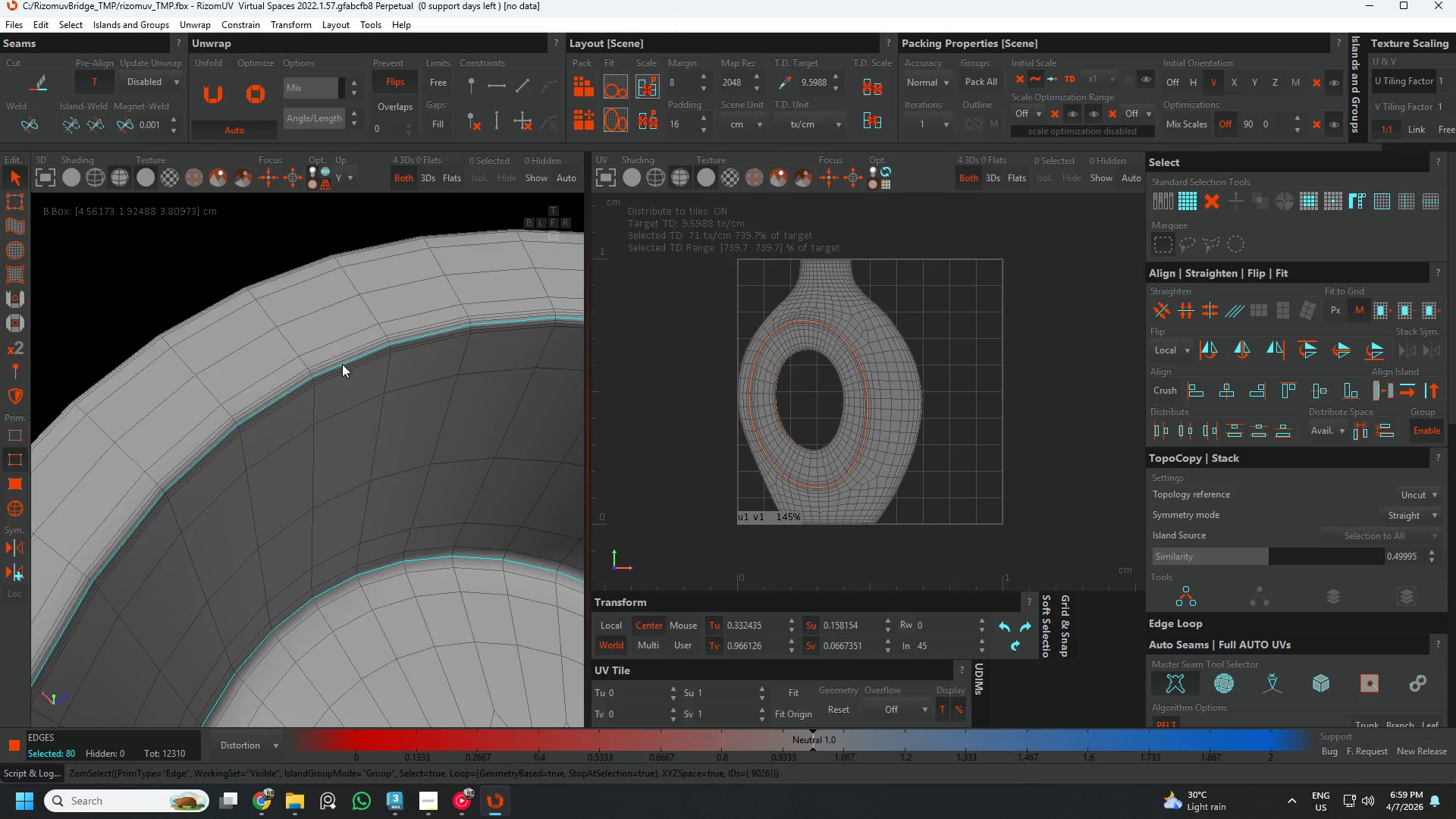 
hold_key(key=ControlLeft, duration=1.61)
 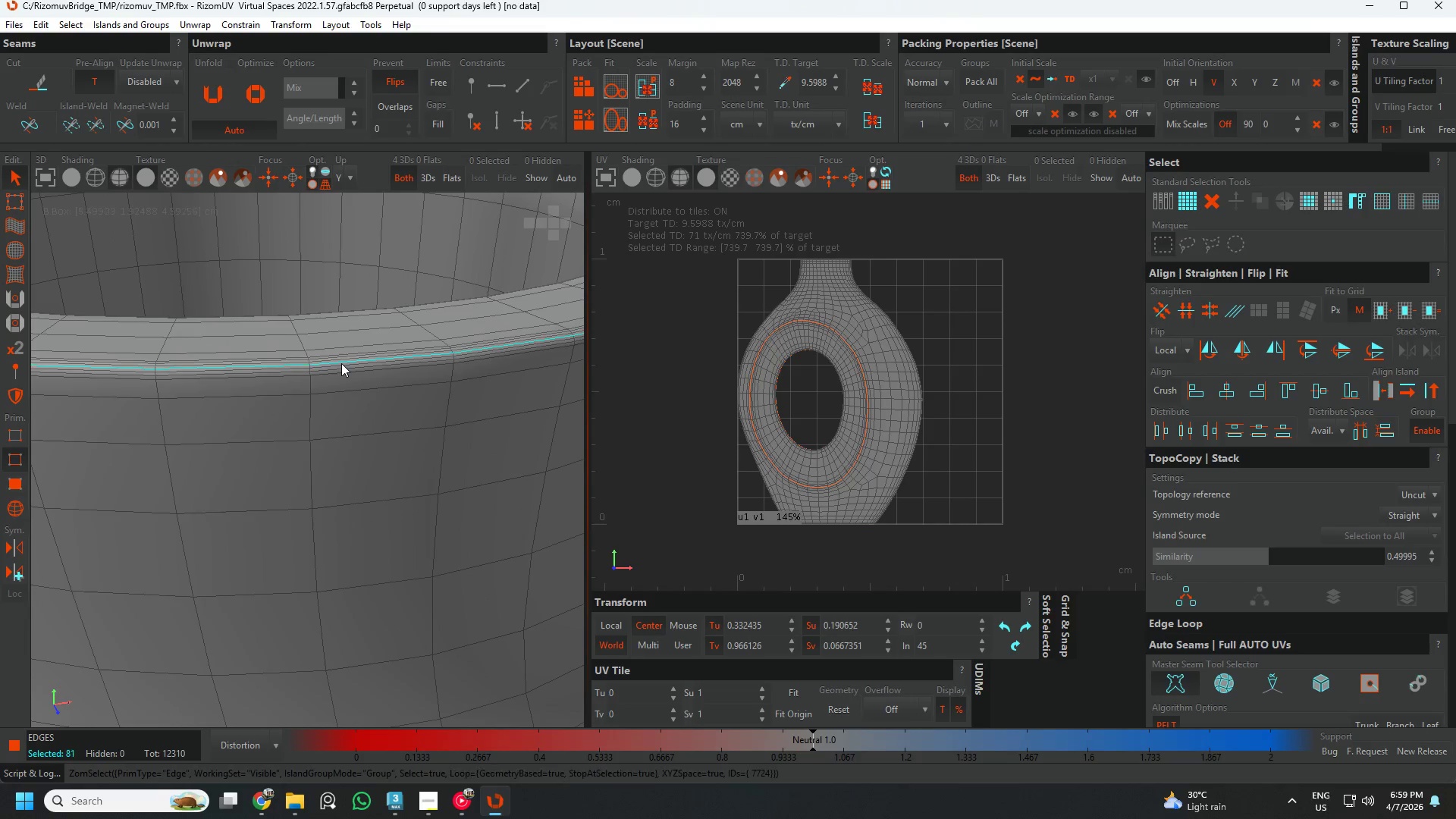 
hold_key(key=AltLeft, duration=0.62)
 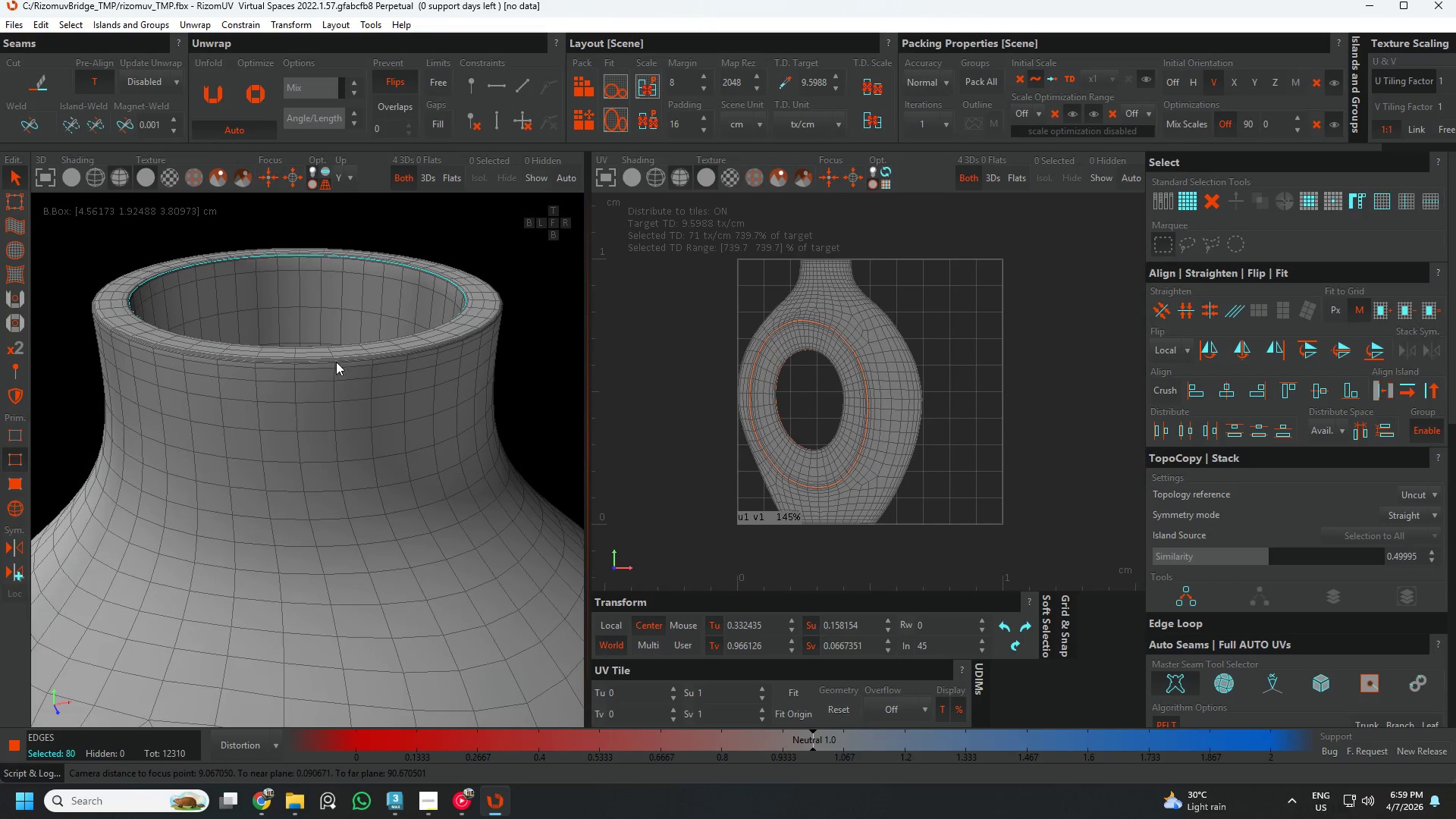 
scroll: coordinate [339, 370], scroll_direction: down, amount: 6.0
 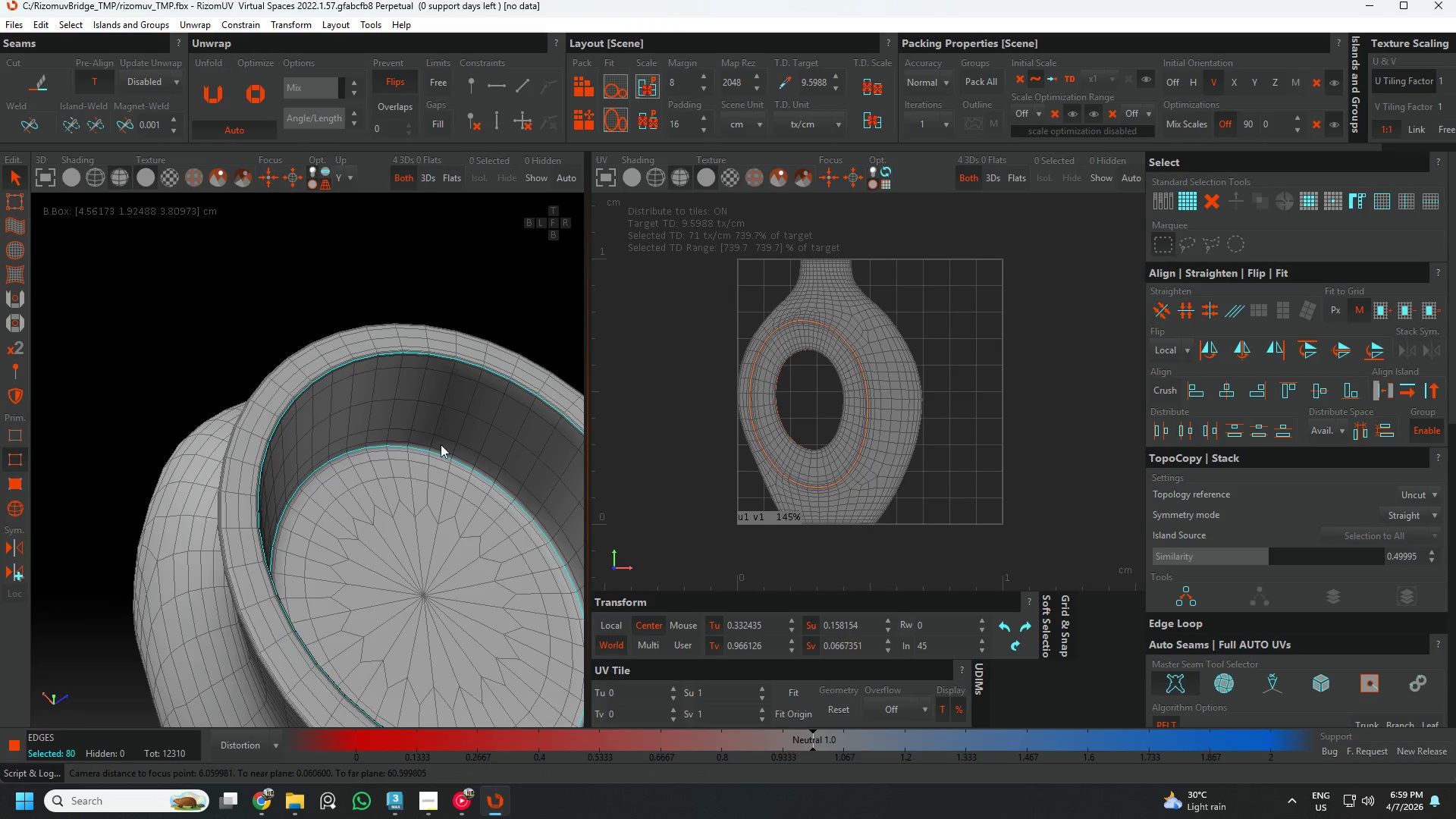 
hold_key(key=ControlLeft, duration=0.56)
left_click([341, 363])
 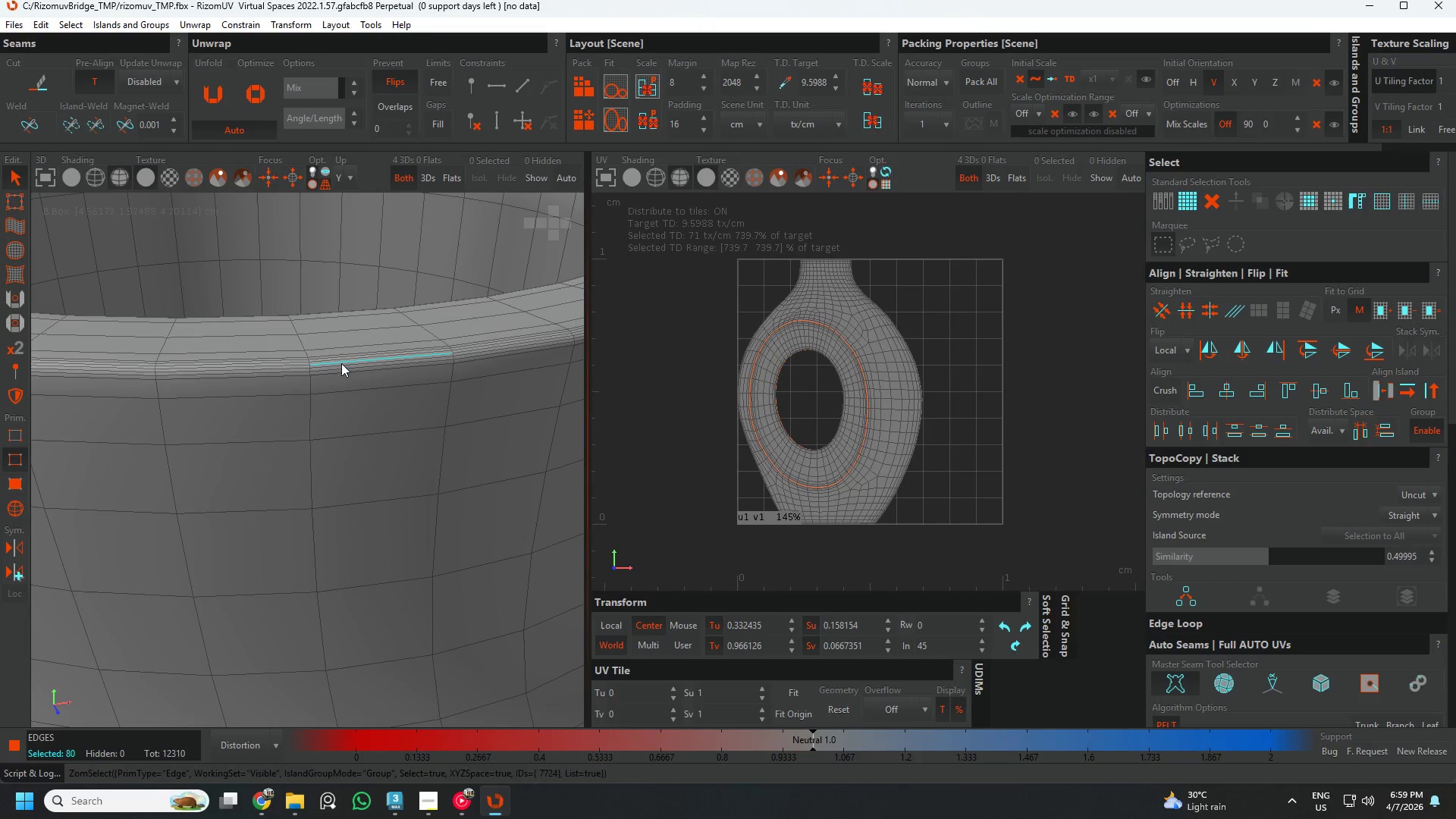 
scroll: coordinate [344, 359], scroll_direction: up, amount: 5.0
 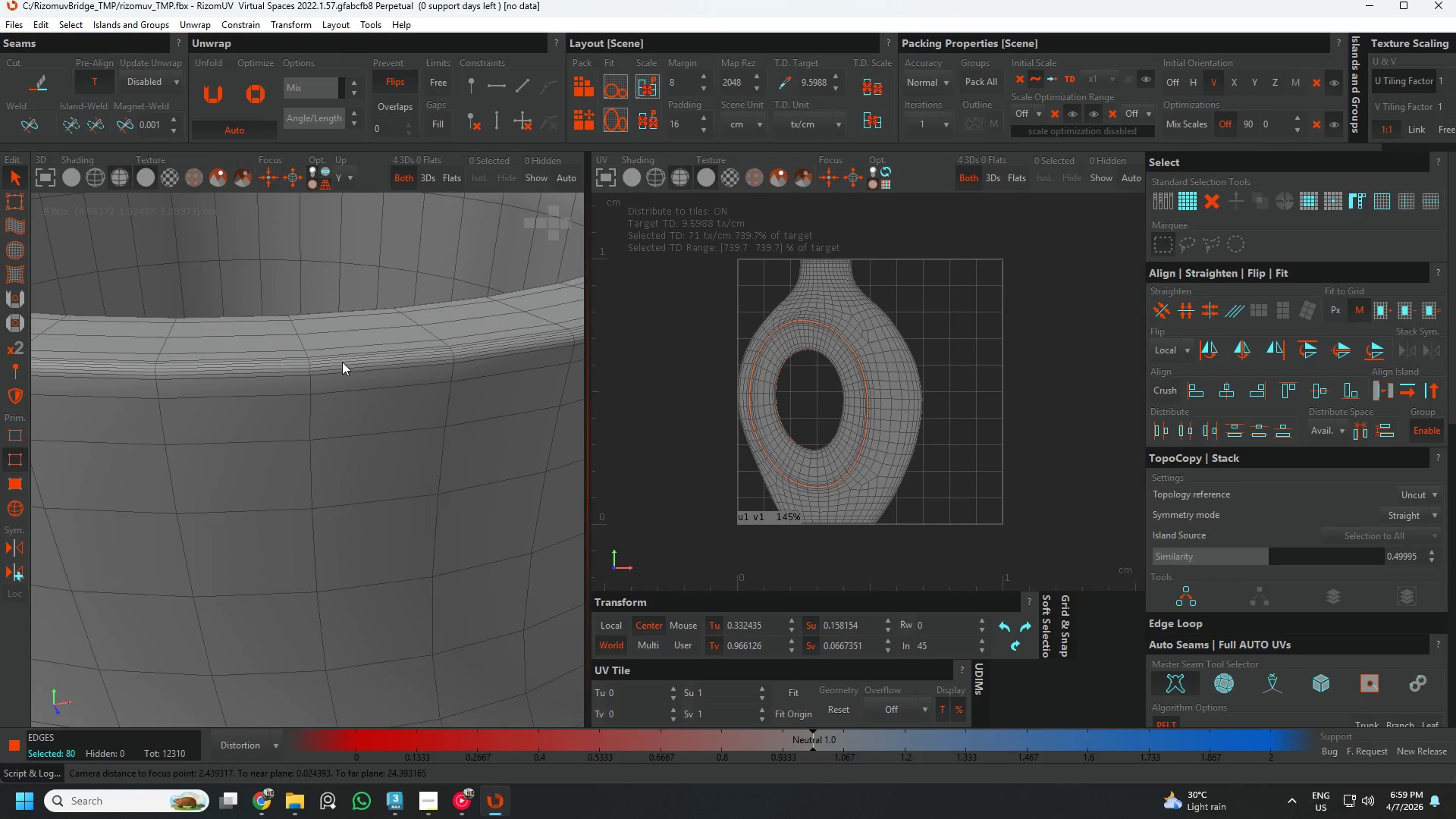 
double_click([341, 363])
 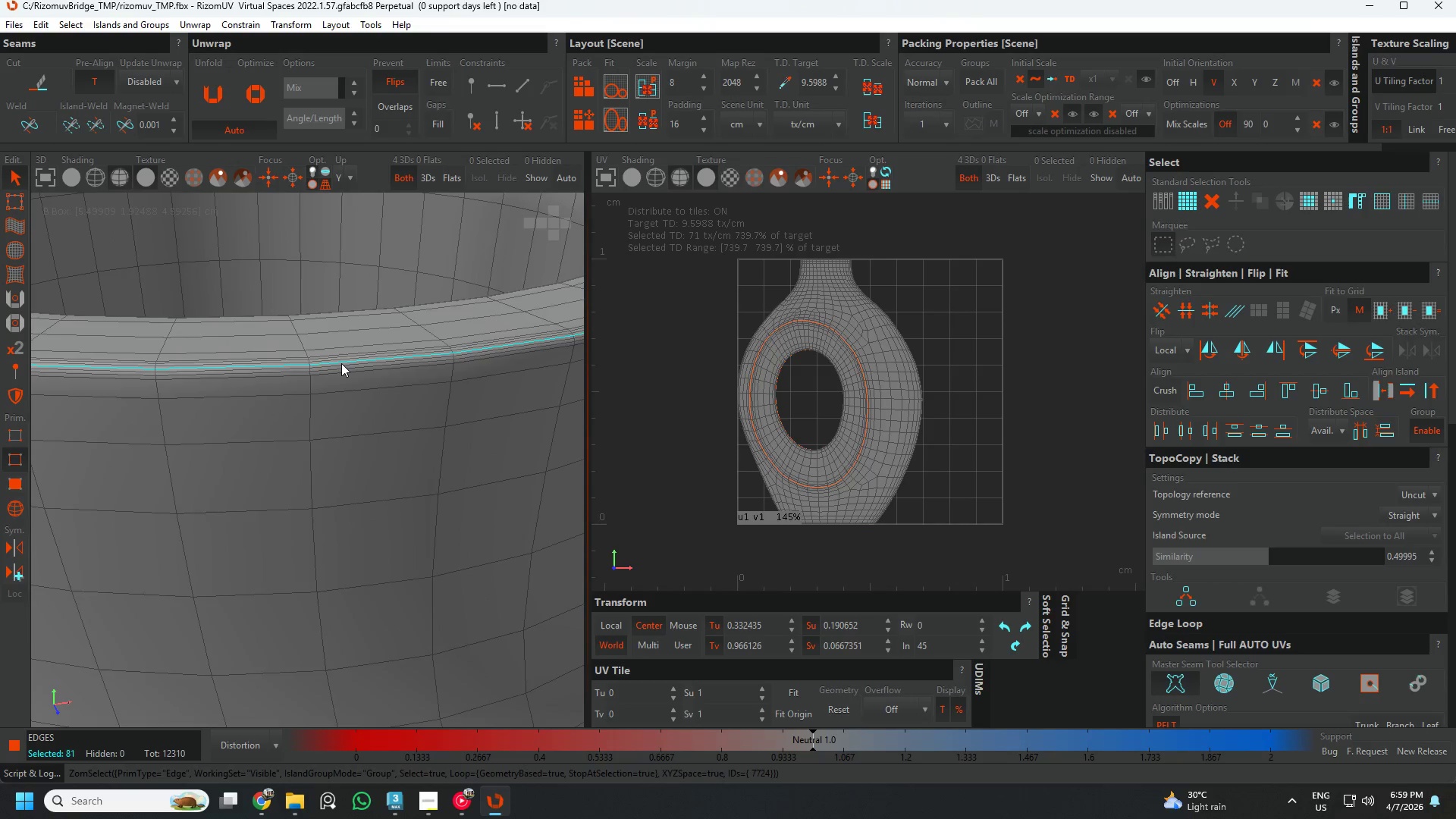 
hold_key(key=ControlLeft, duration=6.39)
 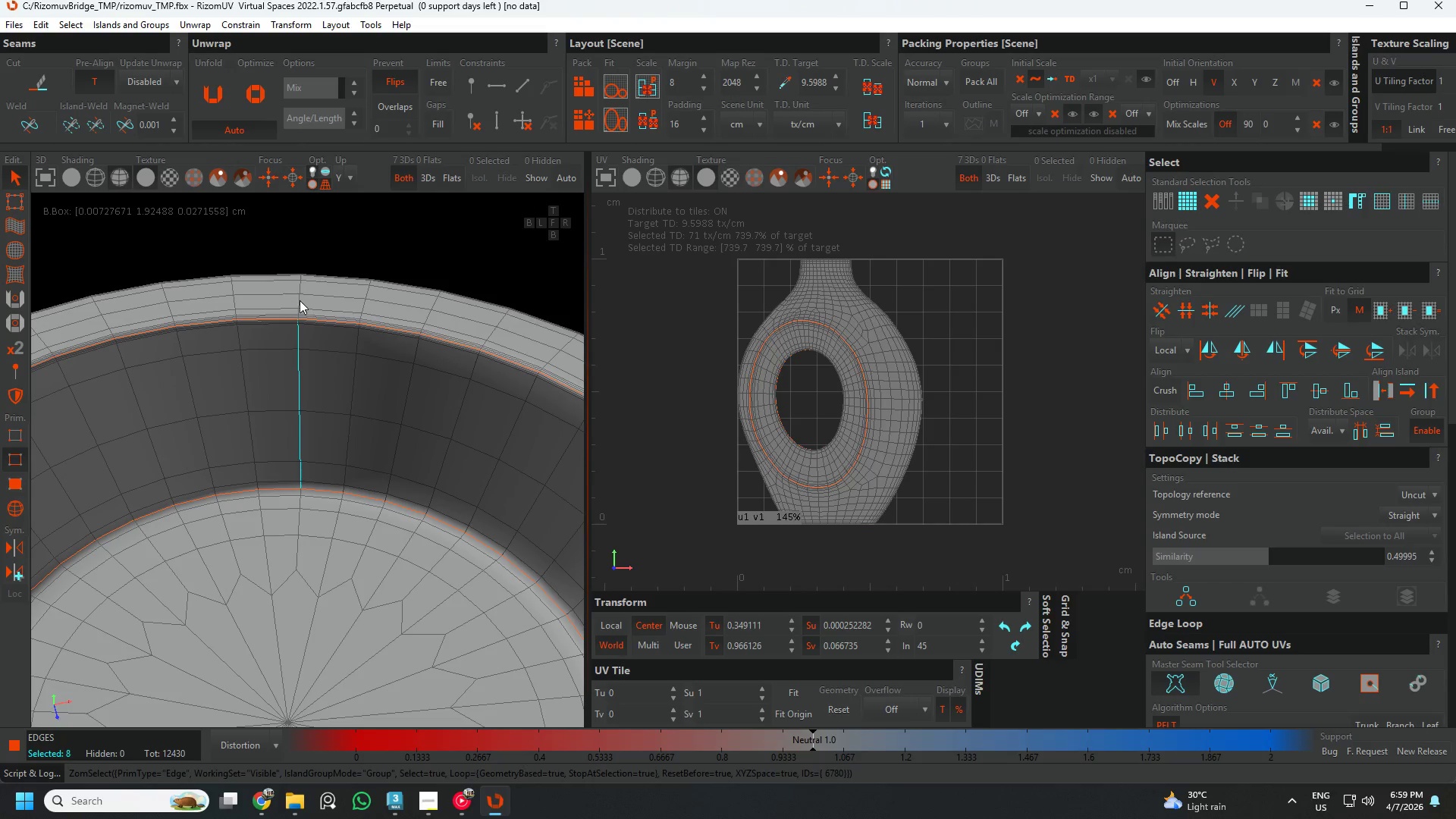 
key(C)
 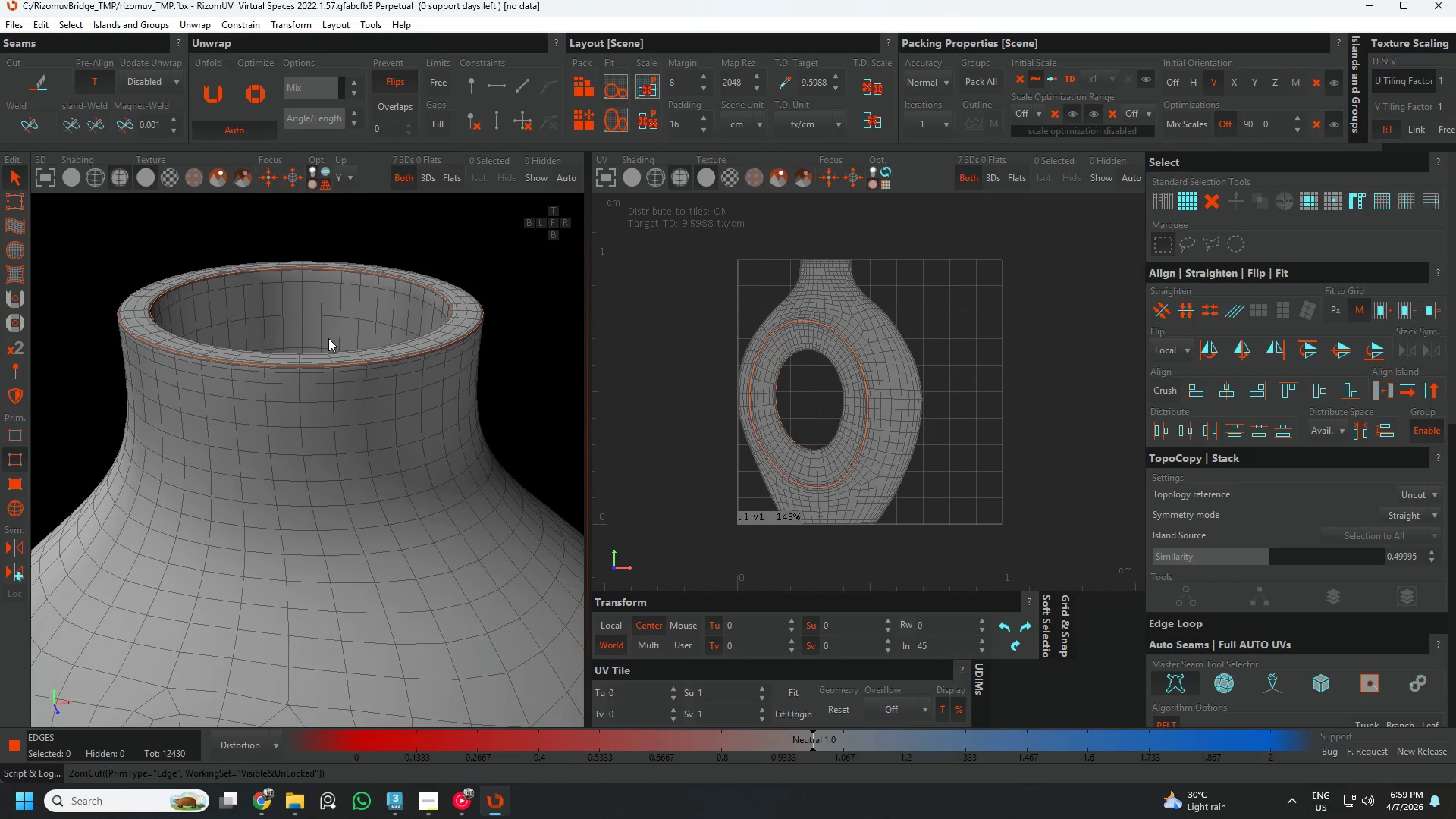 
scroll: coordinate [340, 367], scroll_direction: down, amount: 7.0
 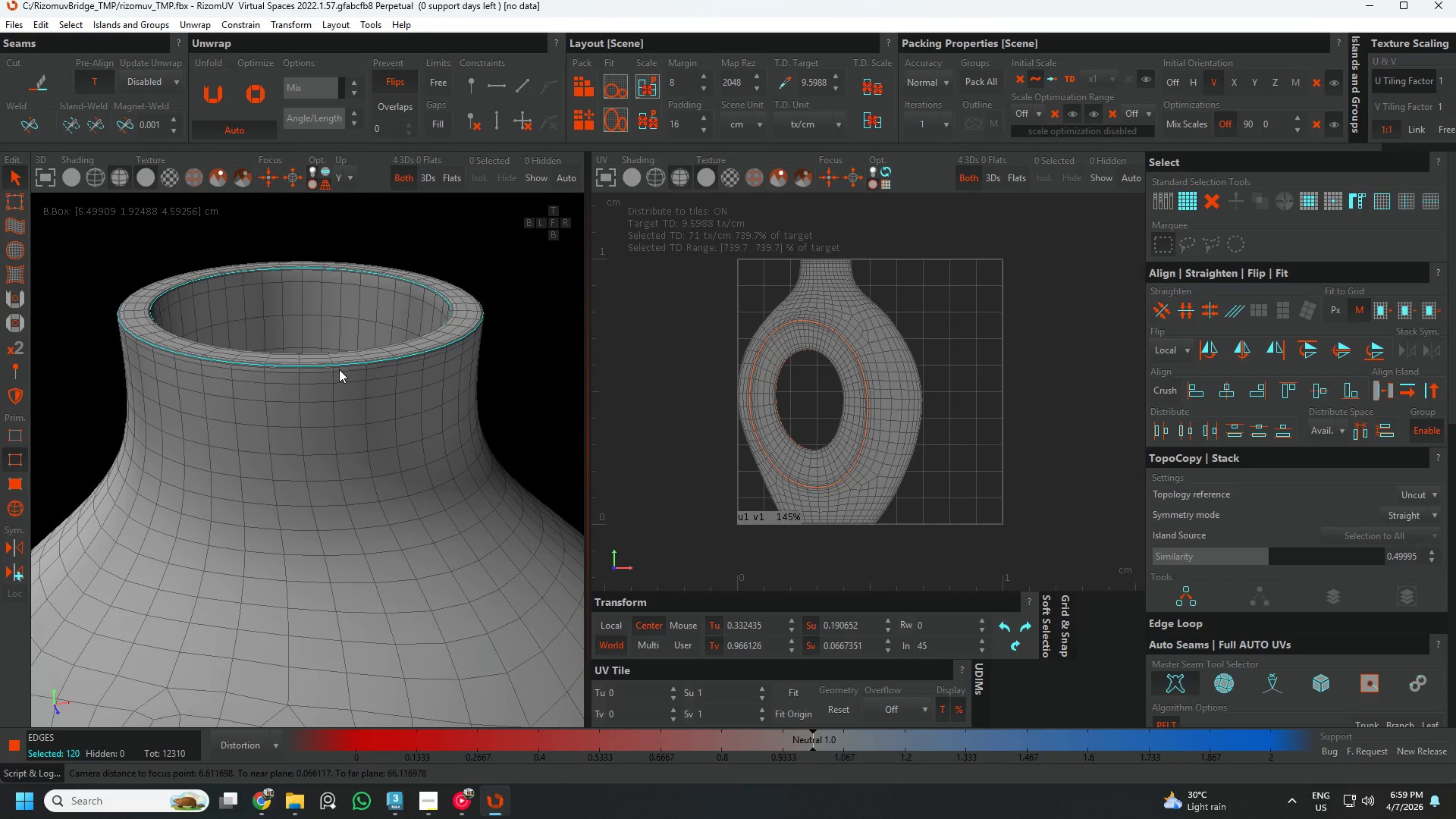 
hold_key(key=AltLeft, duration=0.33)
 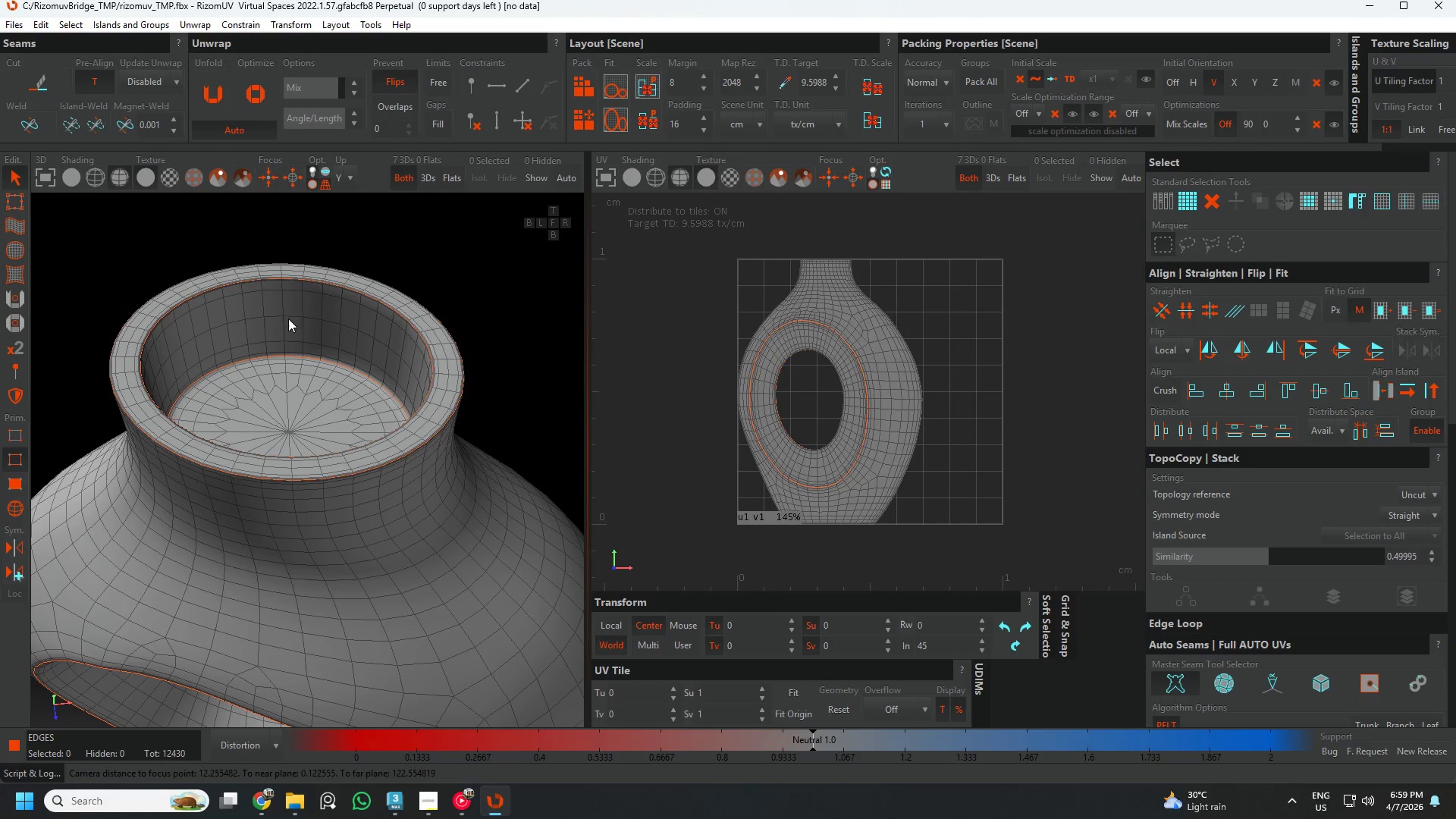 
hold_key(key=AltLeft, duration=0.45)
 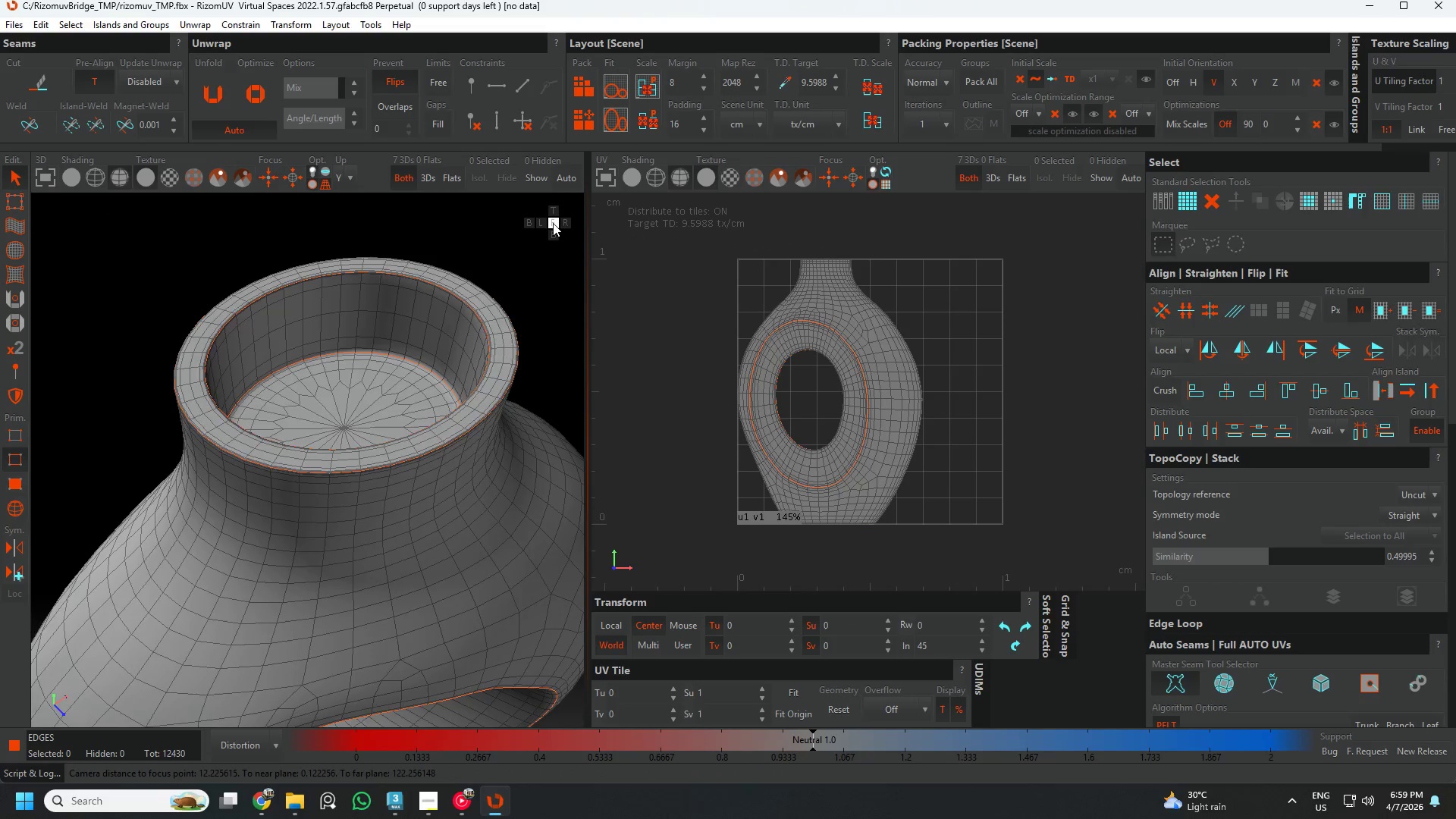 
left_click([553, 223])
 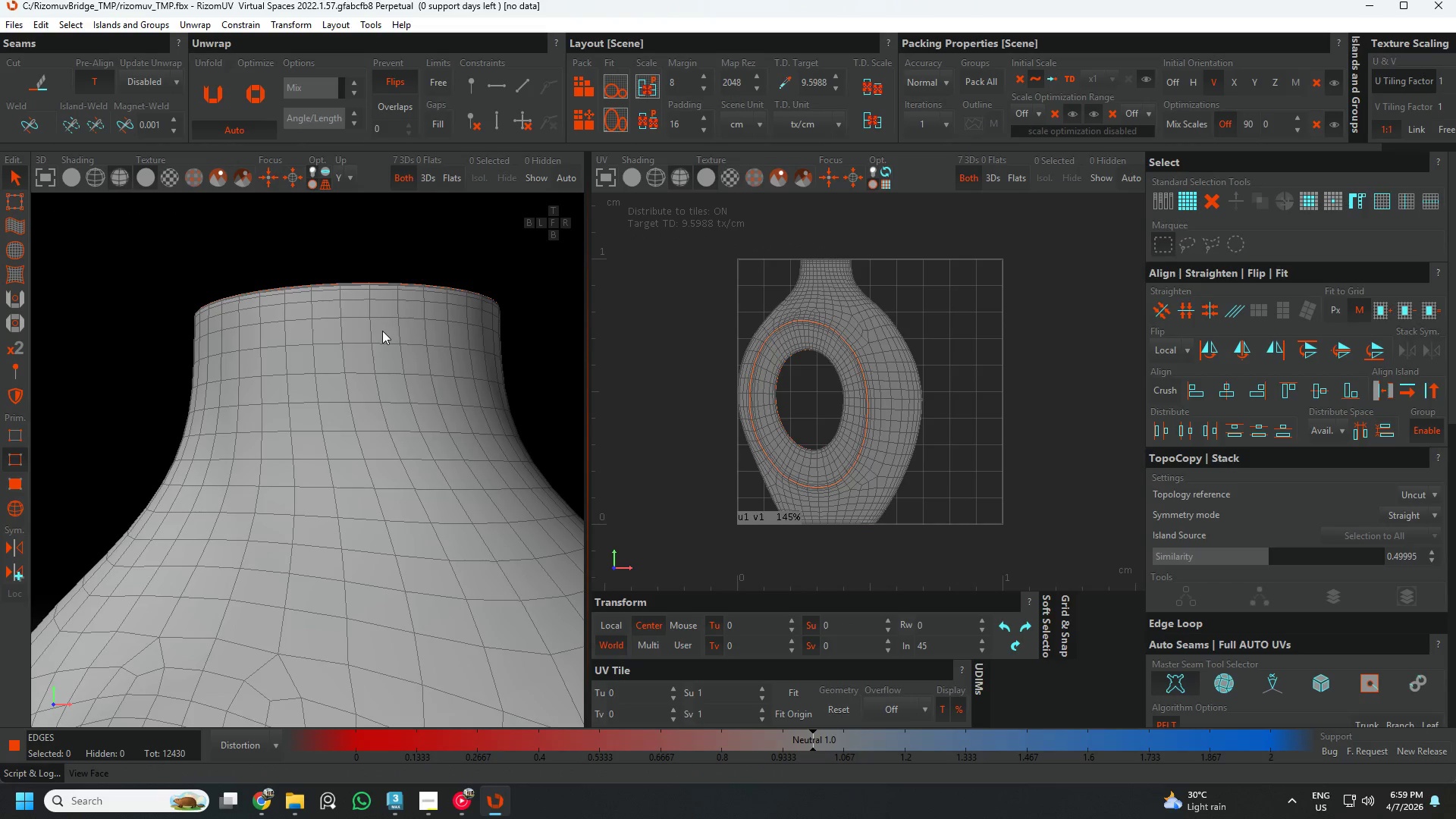 
hold_key(key=AltLeft, duration=0.53)
 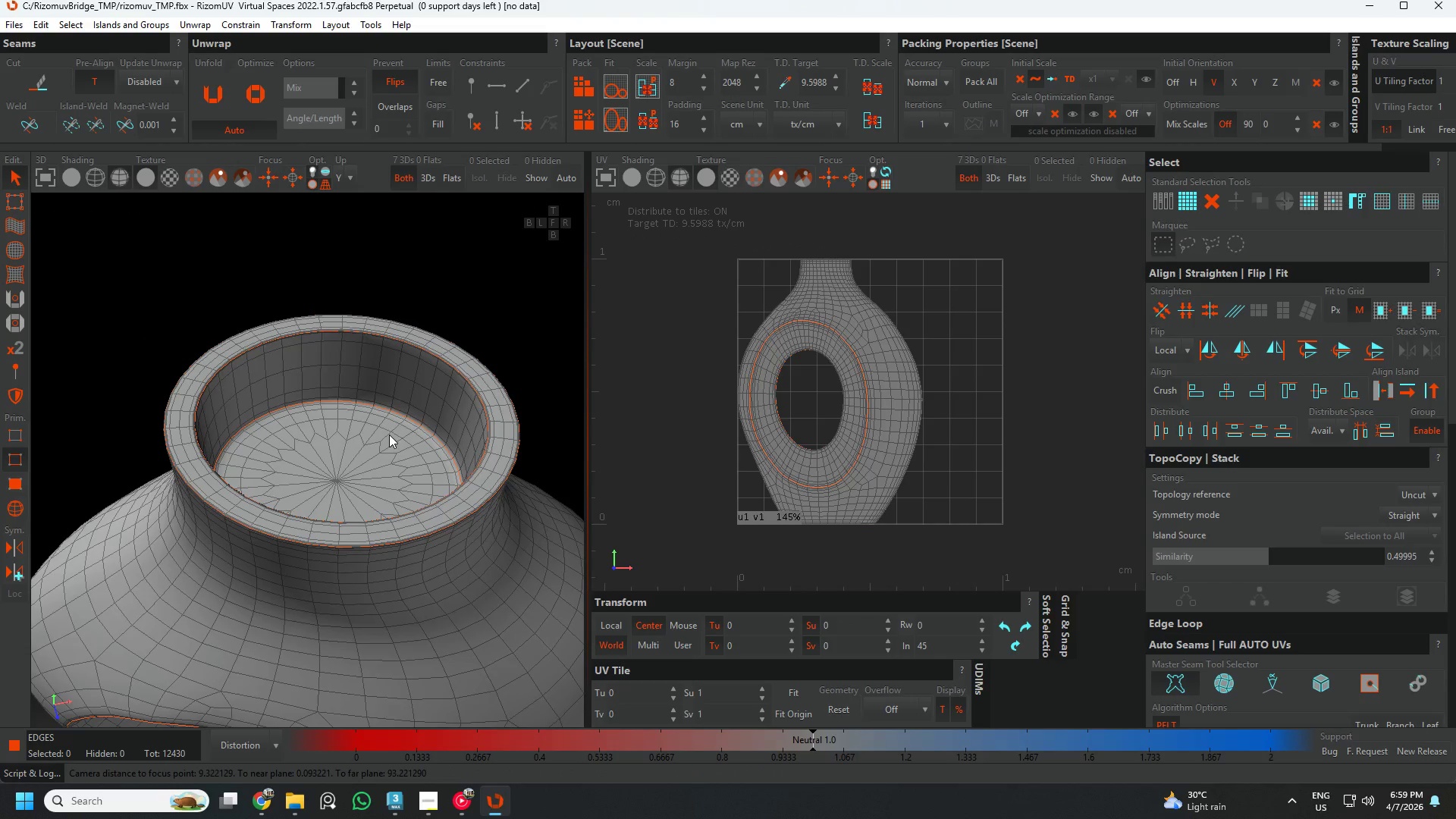 
scroll: coordinate [362, 343], scroll_direction: up, amount: 4.0
 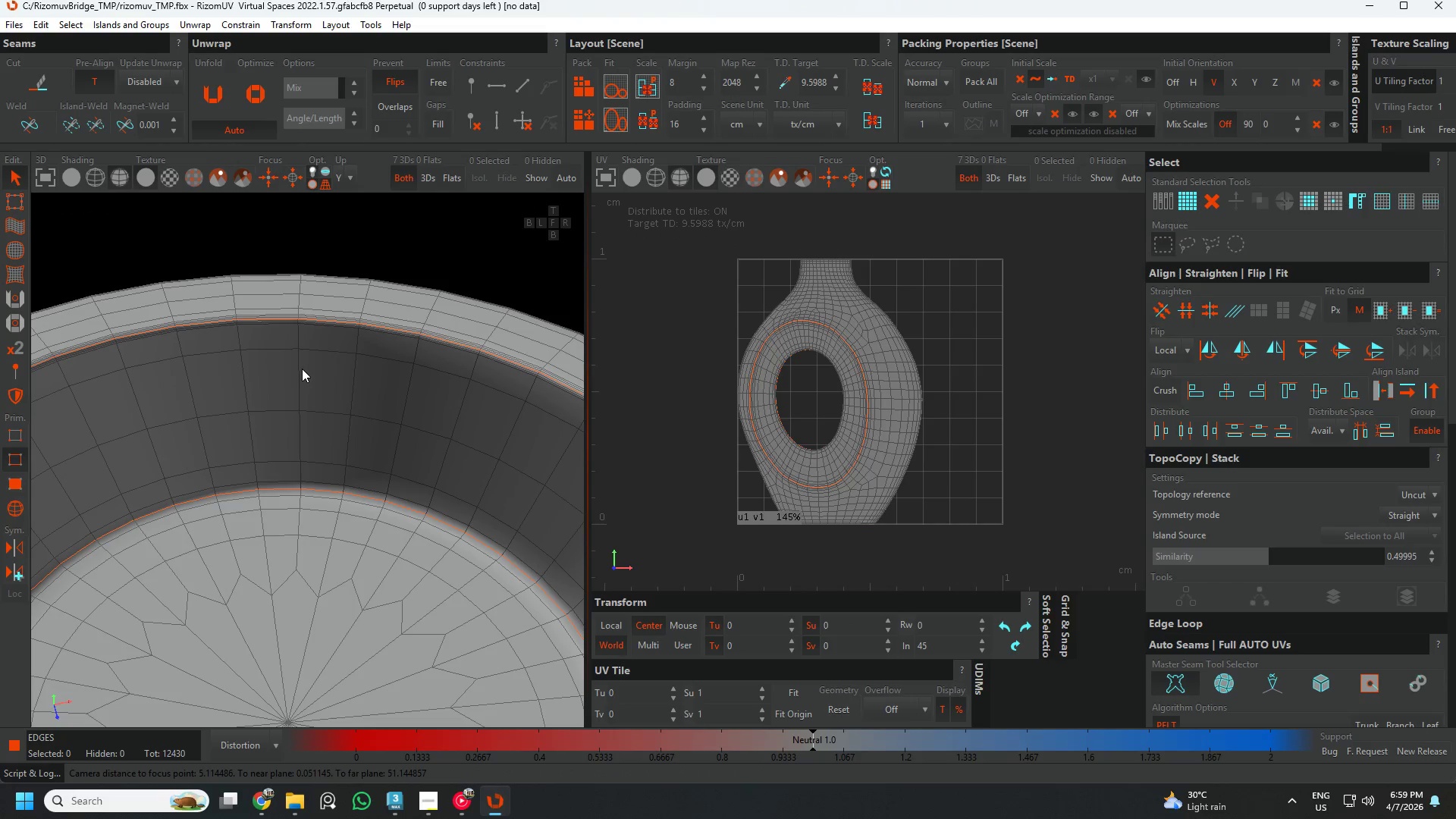 
double_click([302, 369])
 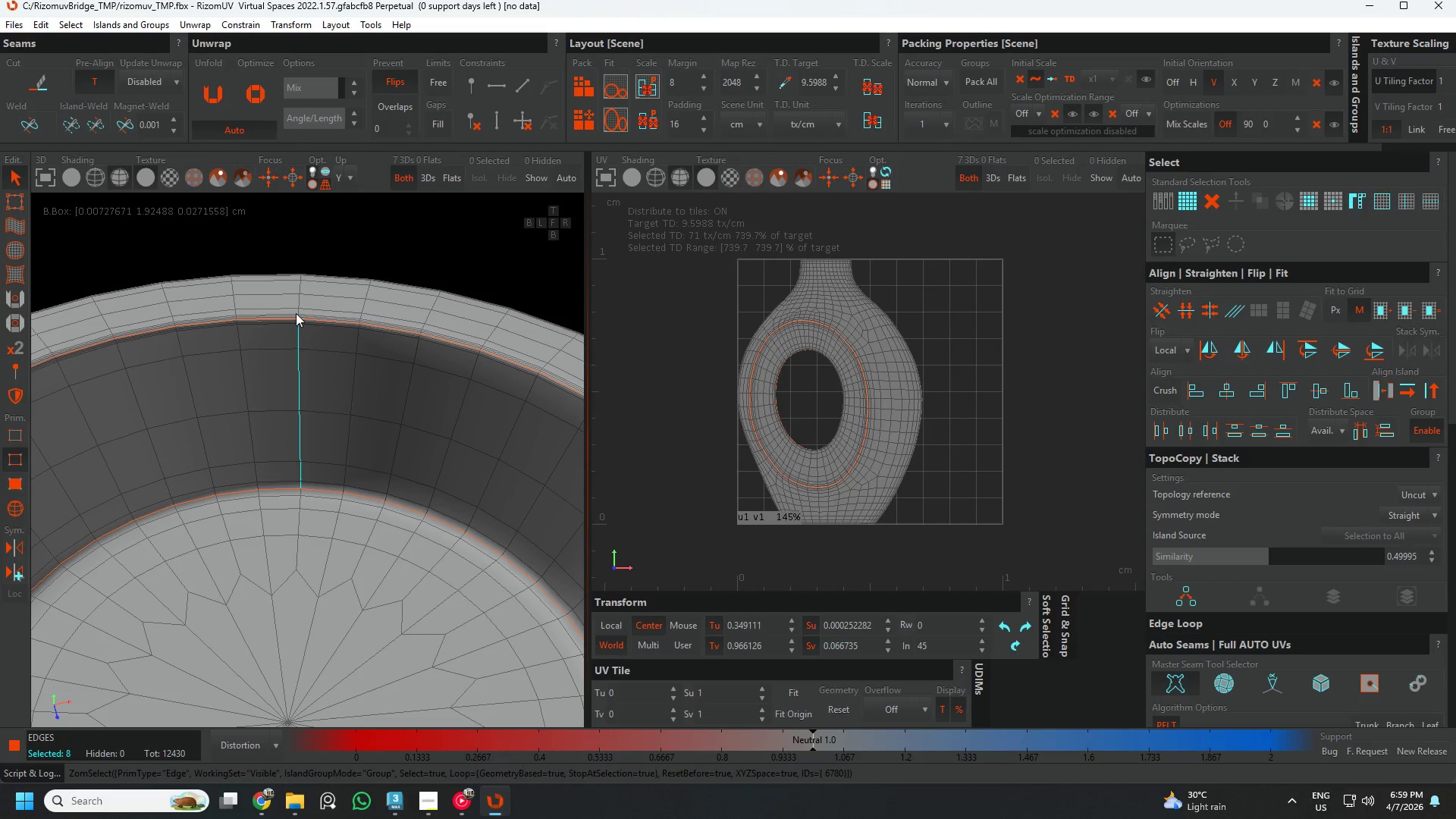 
hold_key(key=ControlLeft, duration=1.0)
left_click([300, 300])
 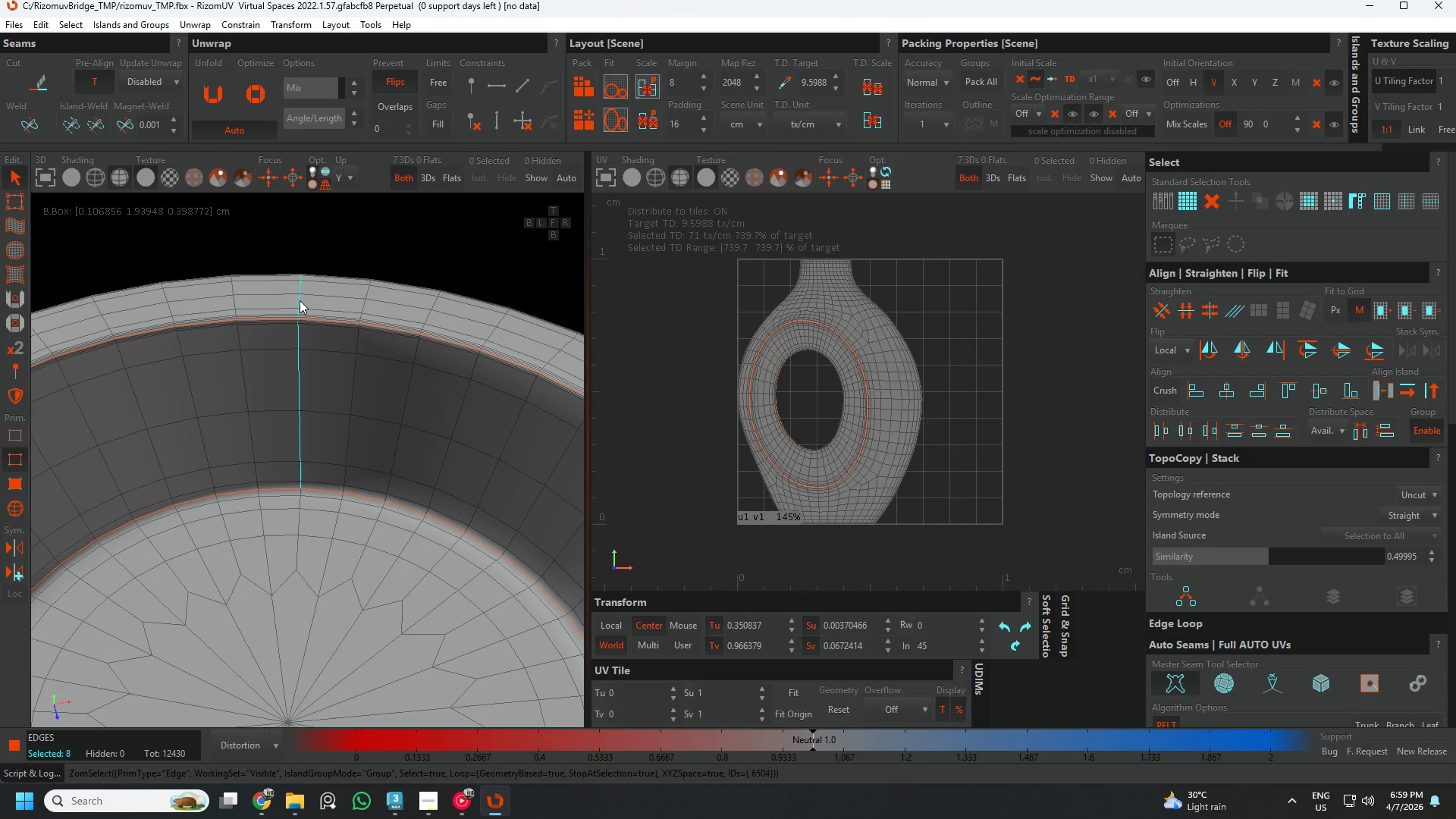 
double_click([300, 300])
 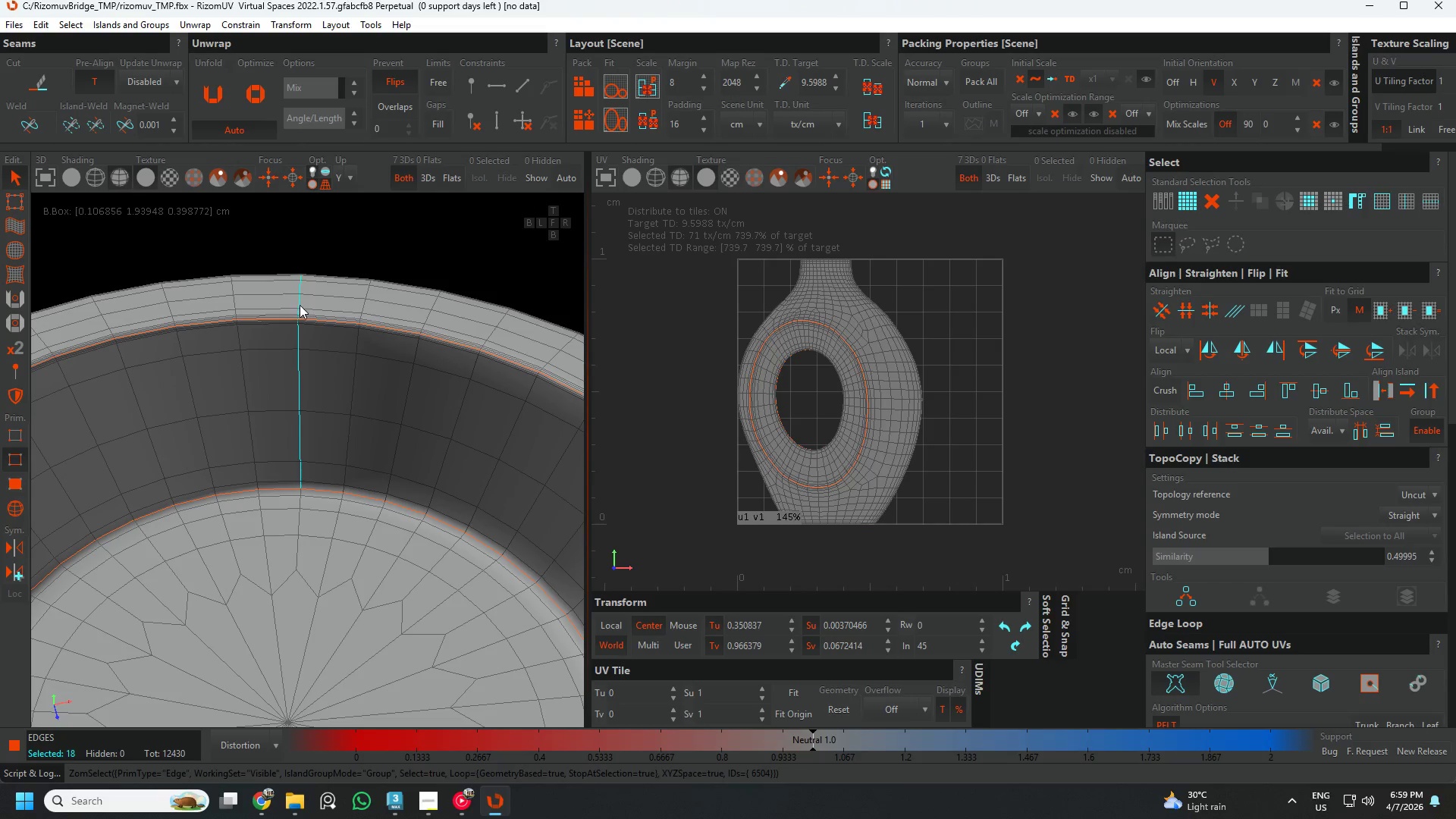 
key(Control+C)
 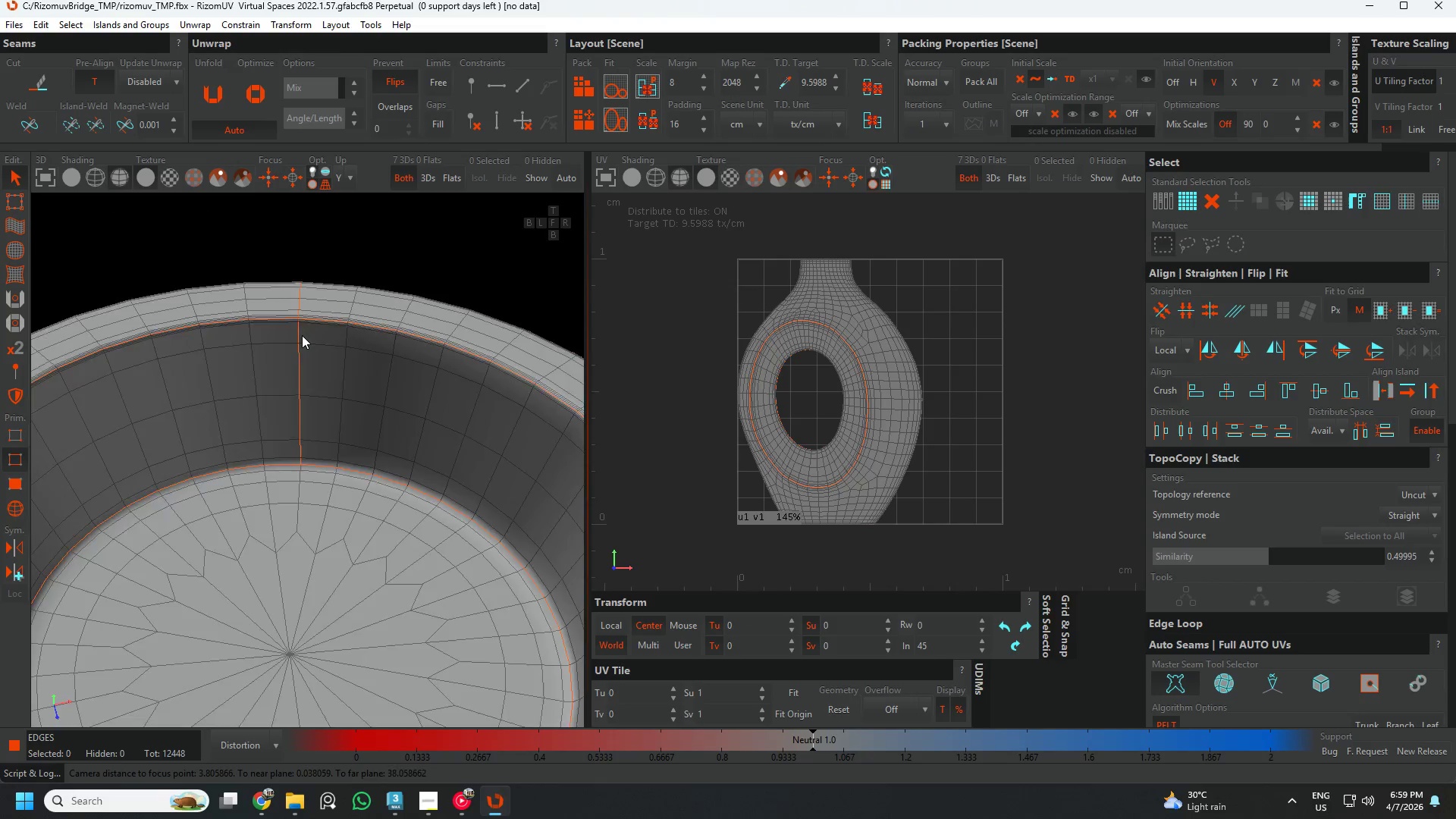 
hold_key(key=AltLeft, duration=0.45)
 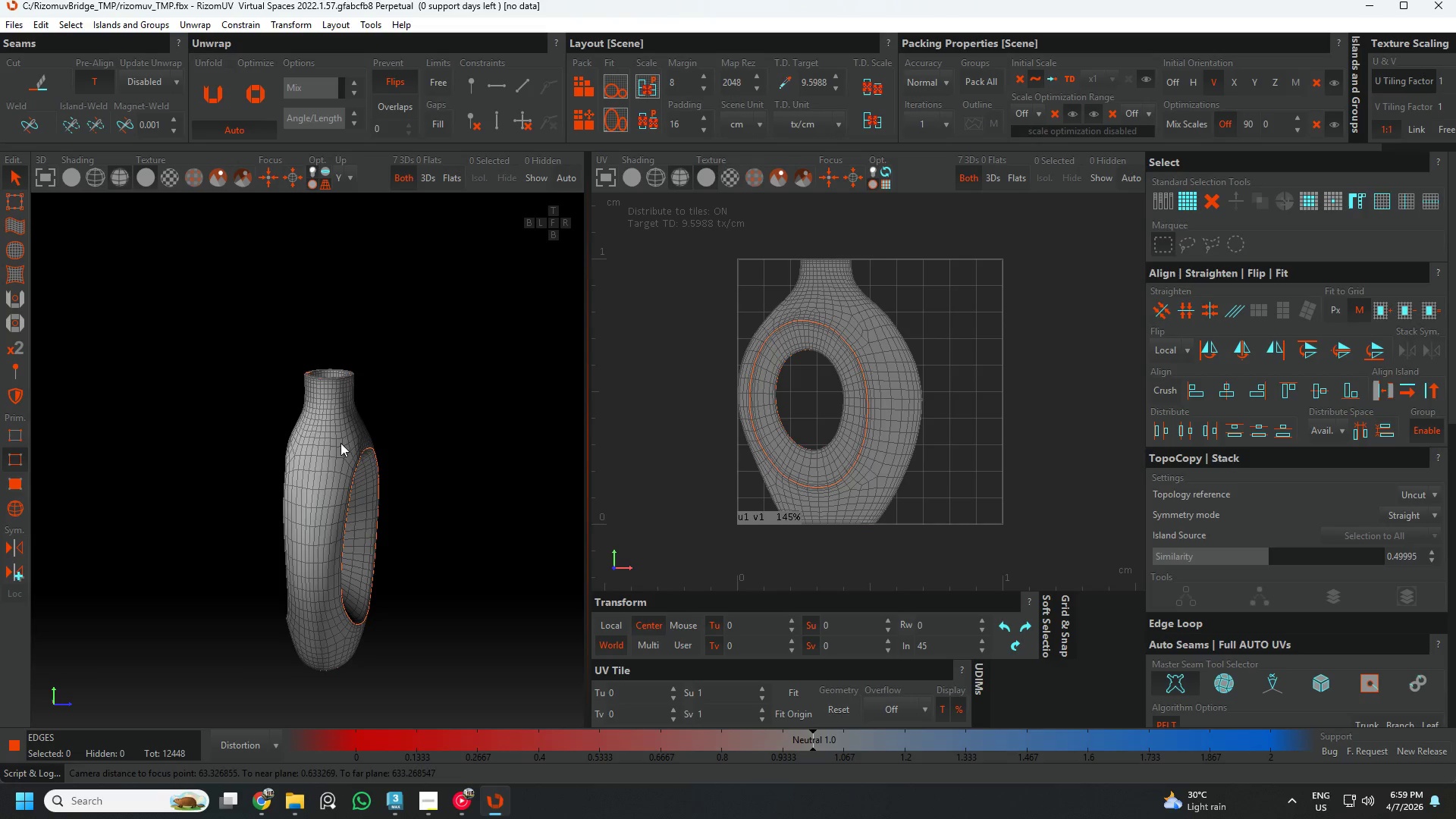 
scroll: coordinate [322, 373], scroll_direction: down, amount: 14.0
 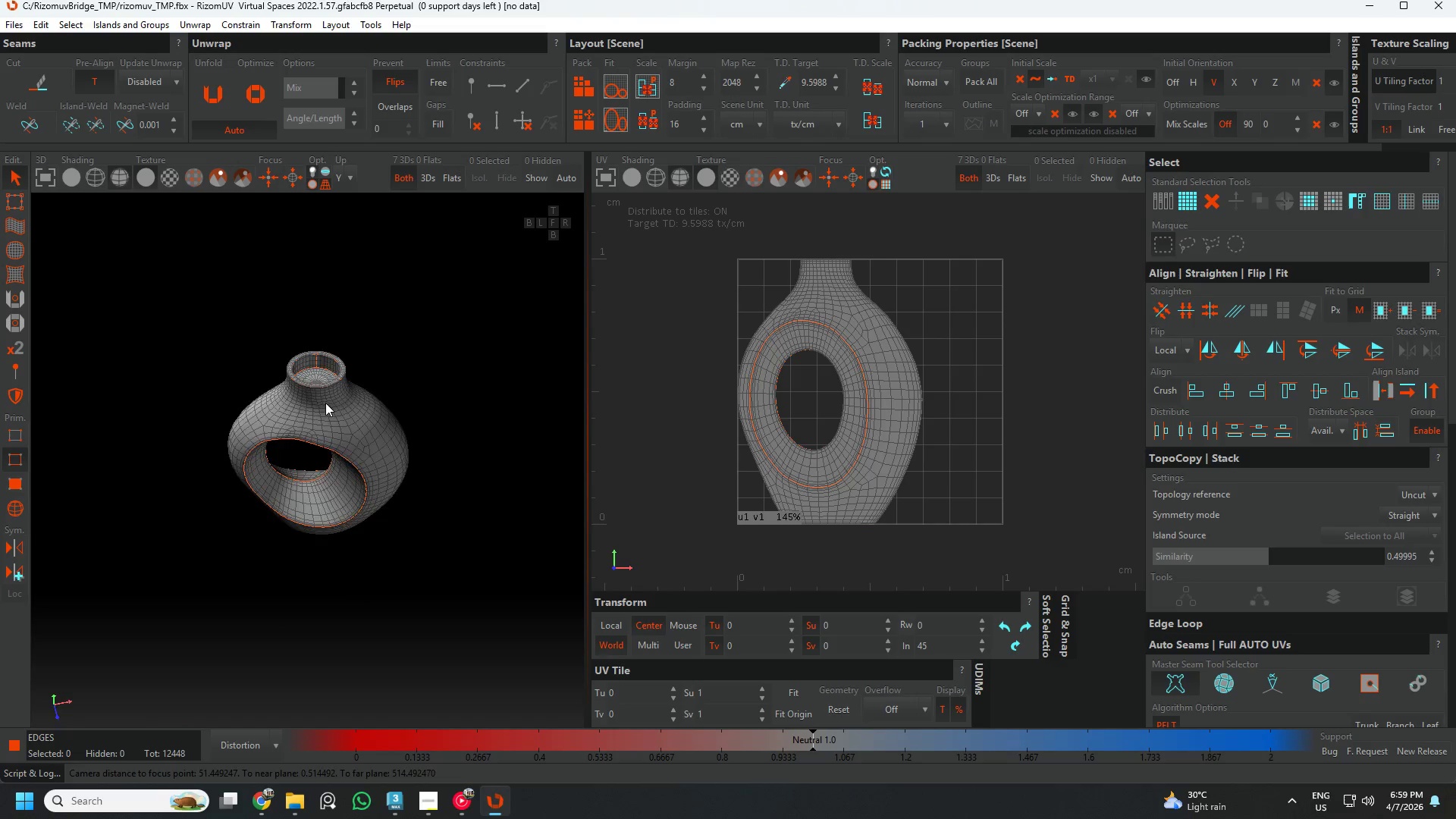 
hold_key(key=AltLeft, duration=0.62)
 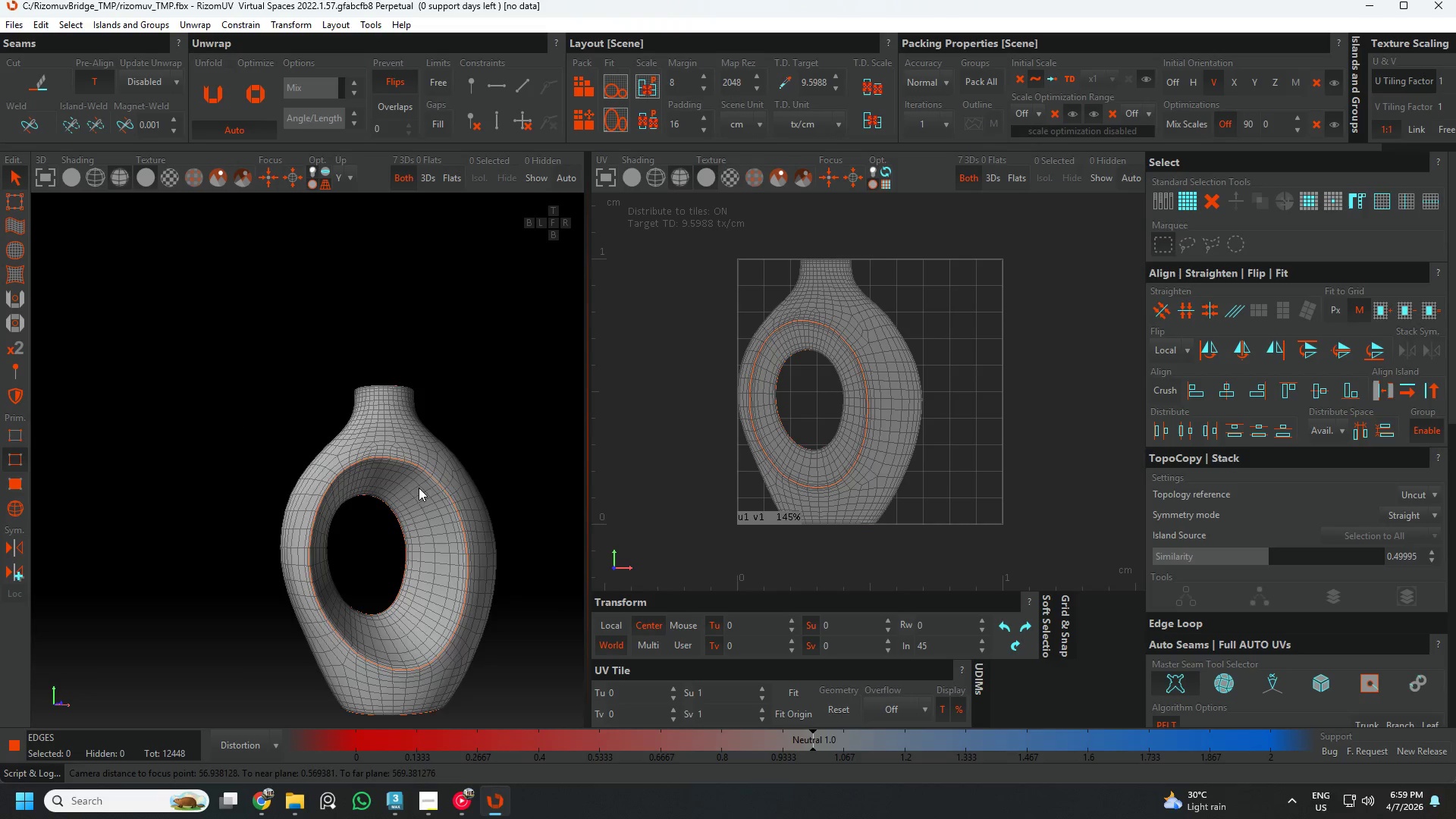 
hold_key(key=AltLeft, duration=0.48)
 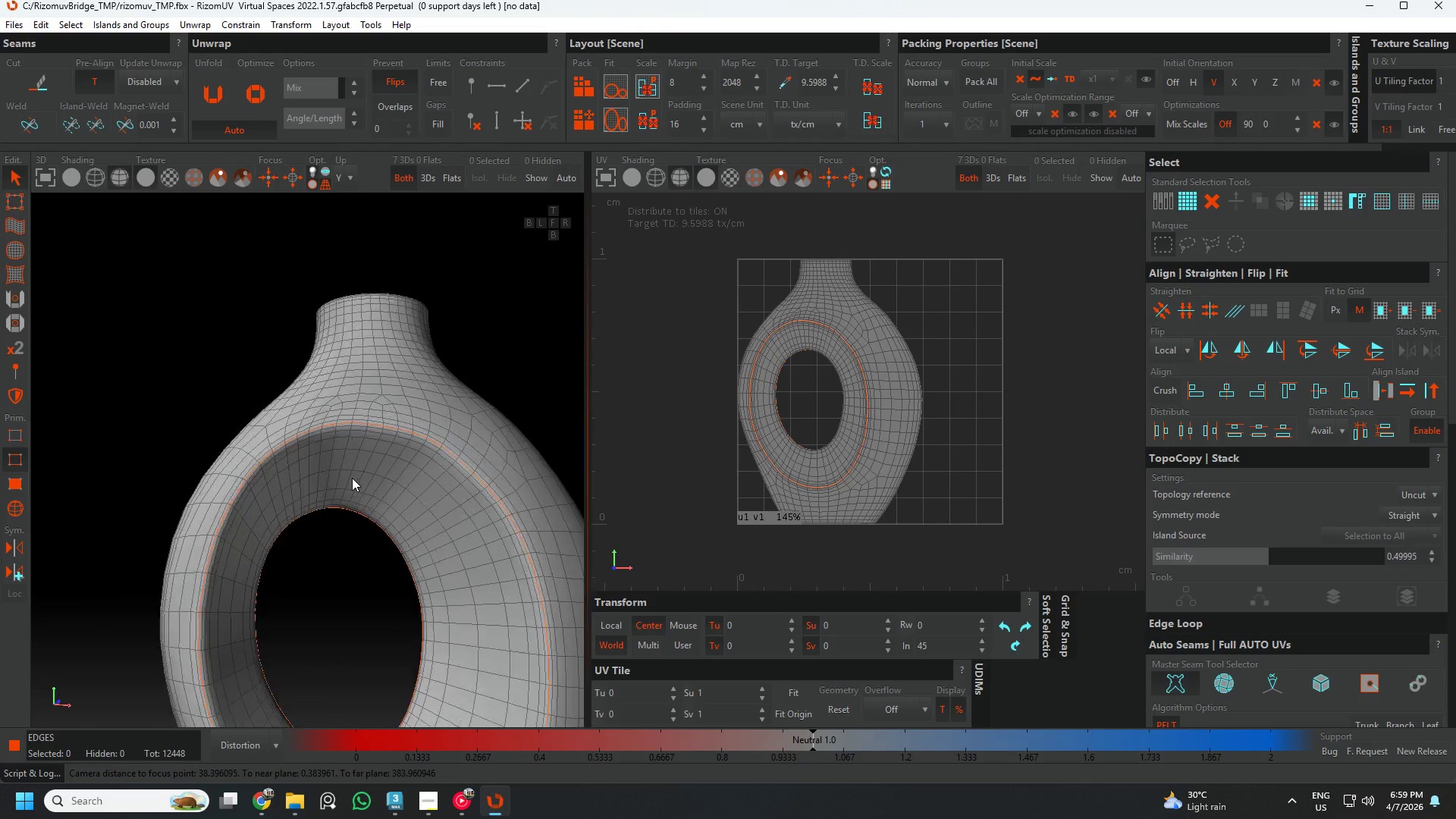 
scroll: coordinate [327, 532], scroll_direction: up, amount: 7.0
 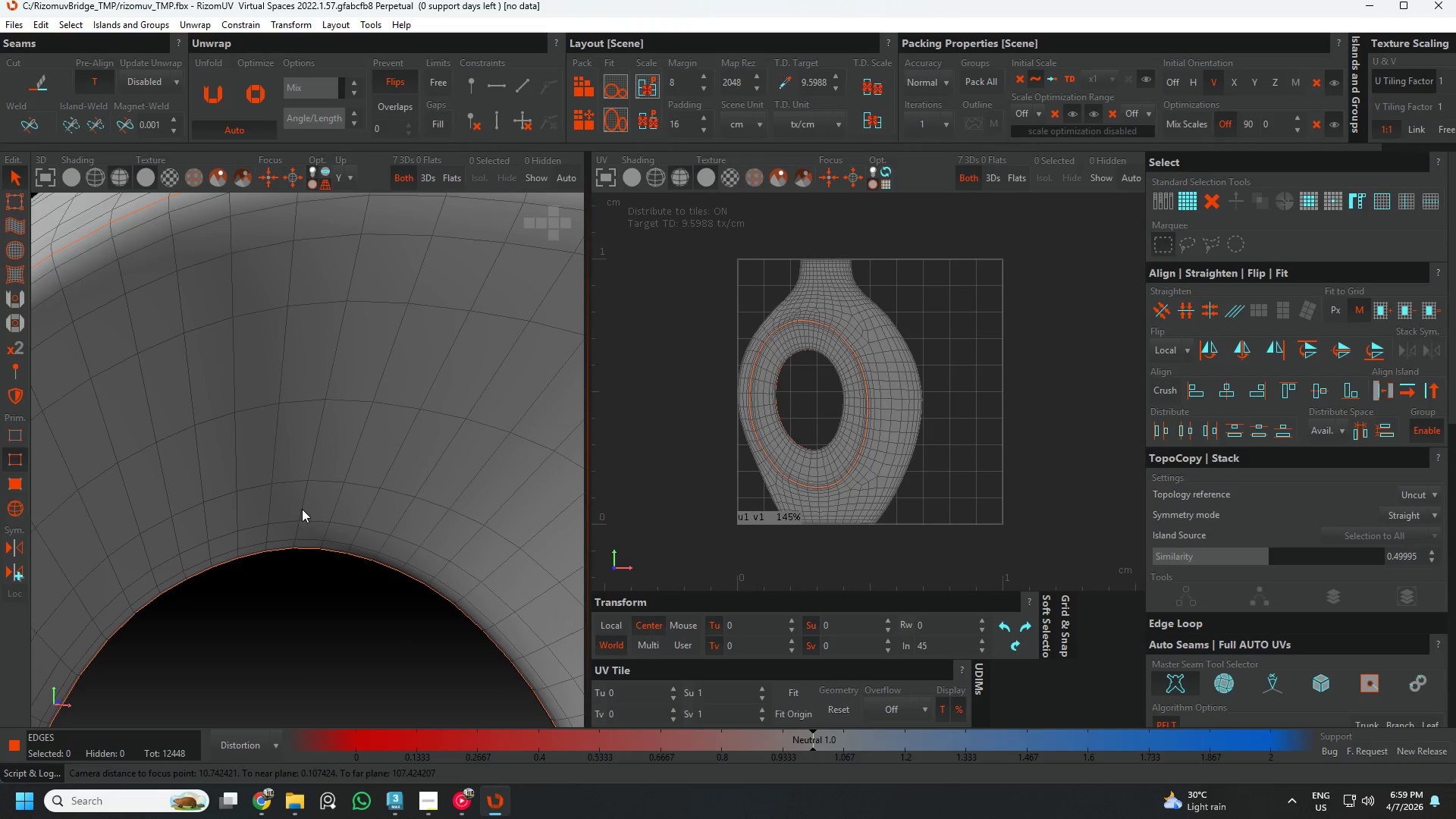 
double_click([302, 509])
 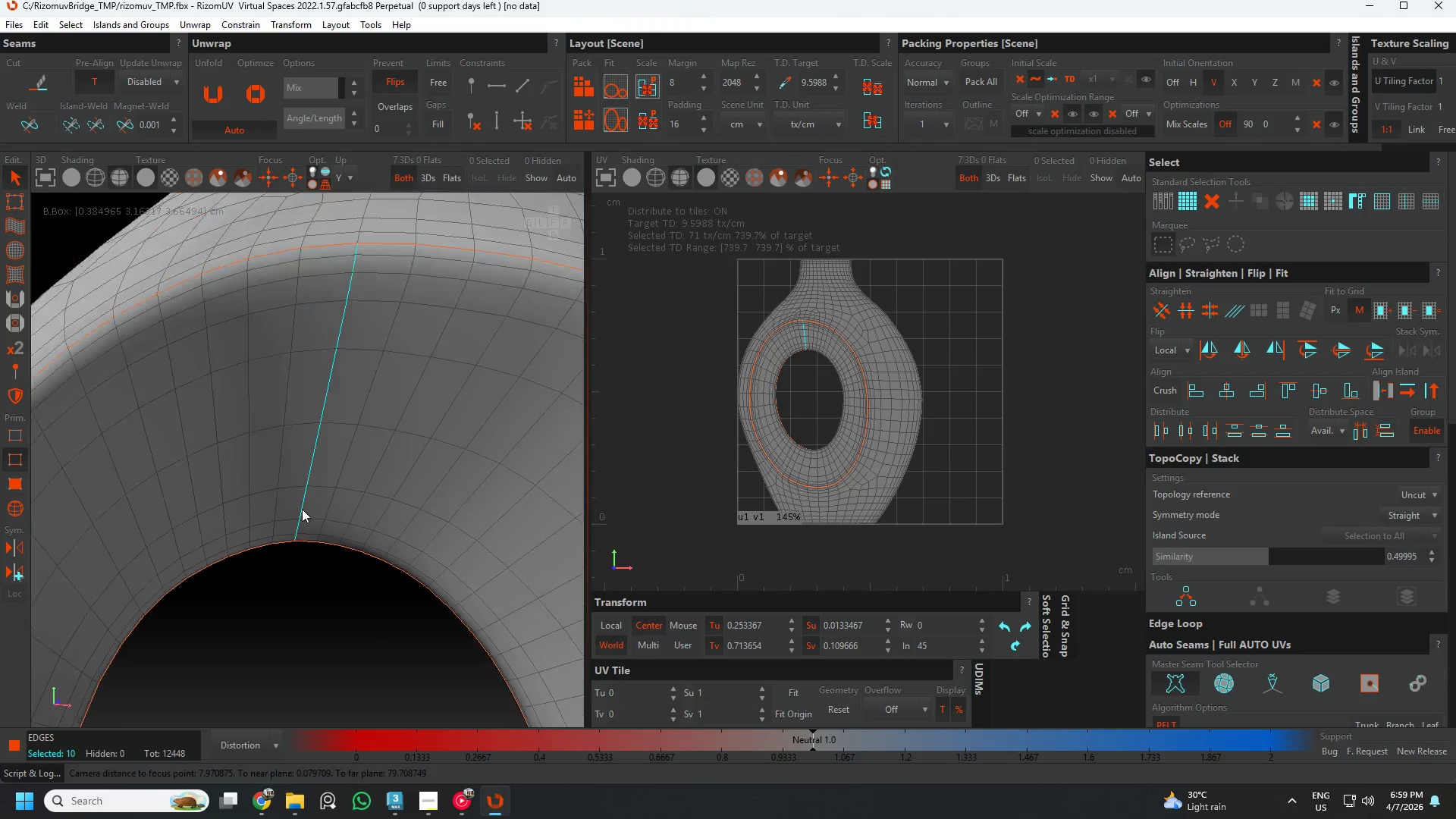 
hold_key(key=AltLeft, duration=1.03)
 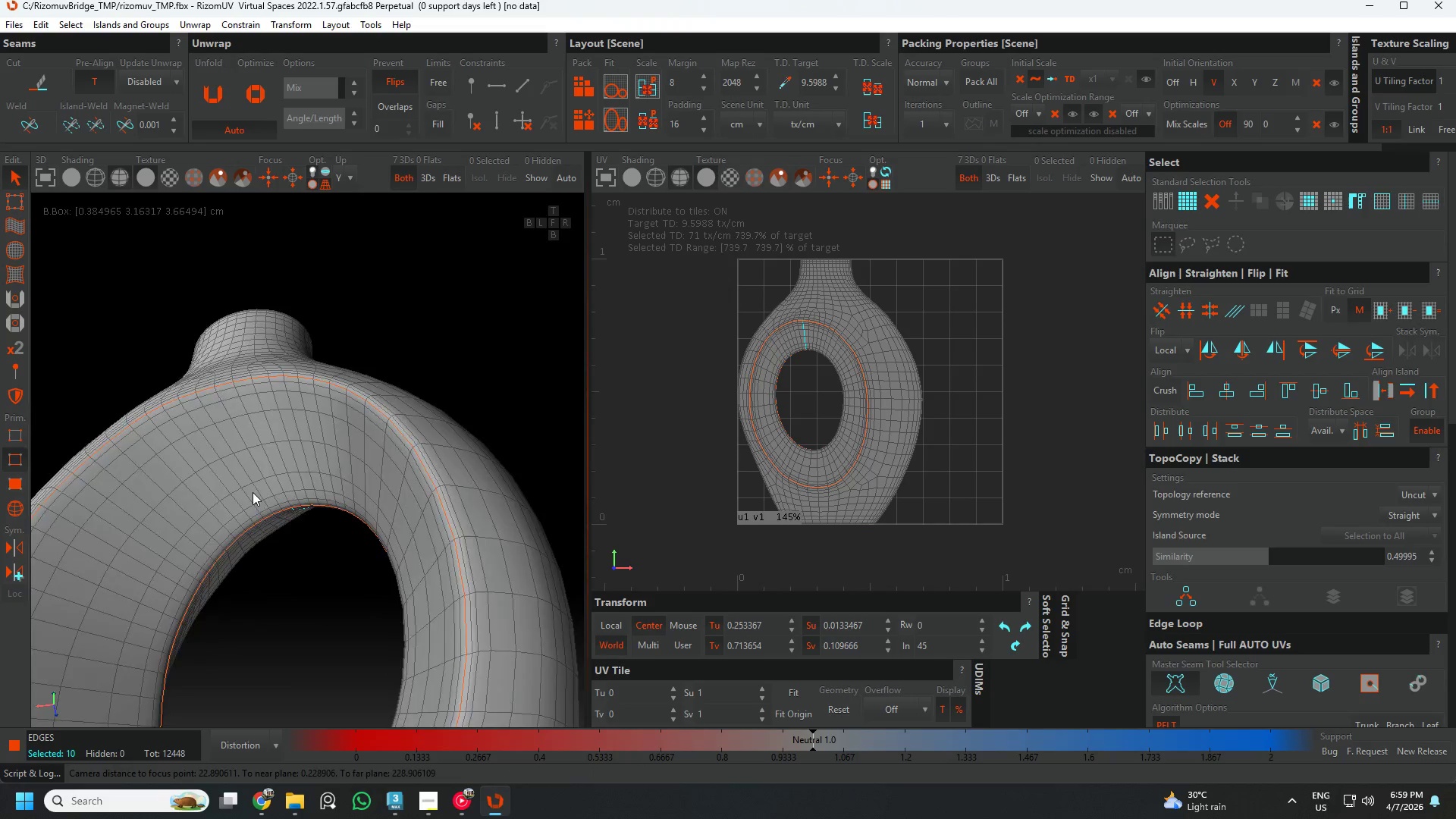 
scroll: coordinate [301, 509], scroll_direction: down, amount: 5.0
 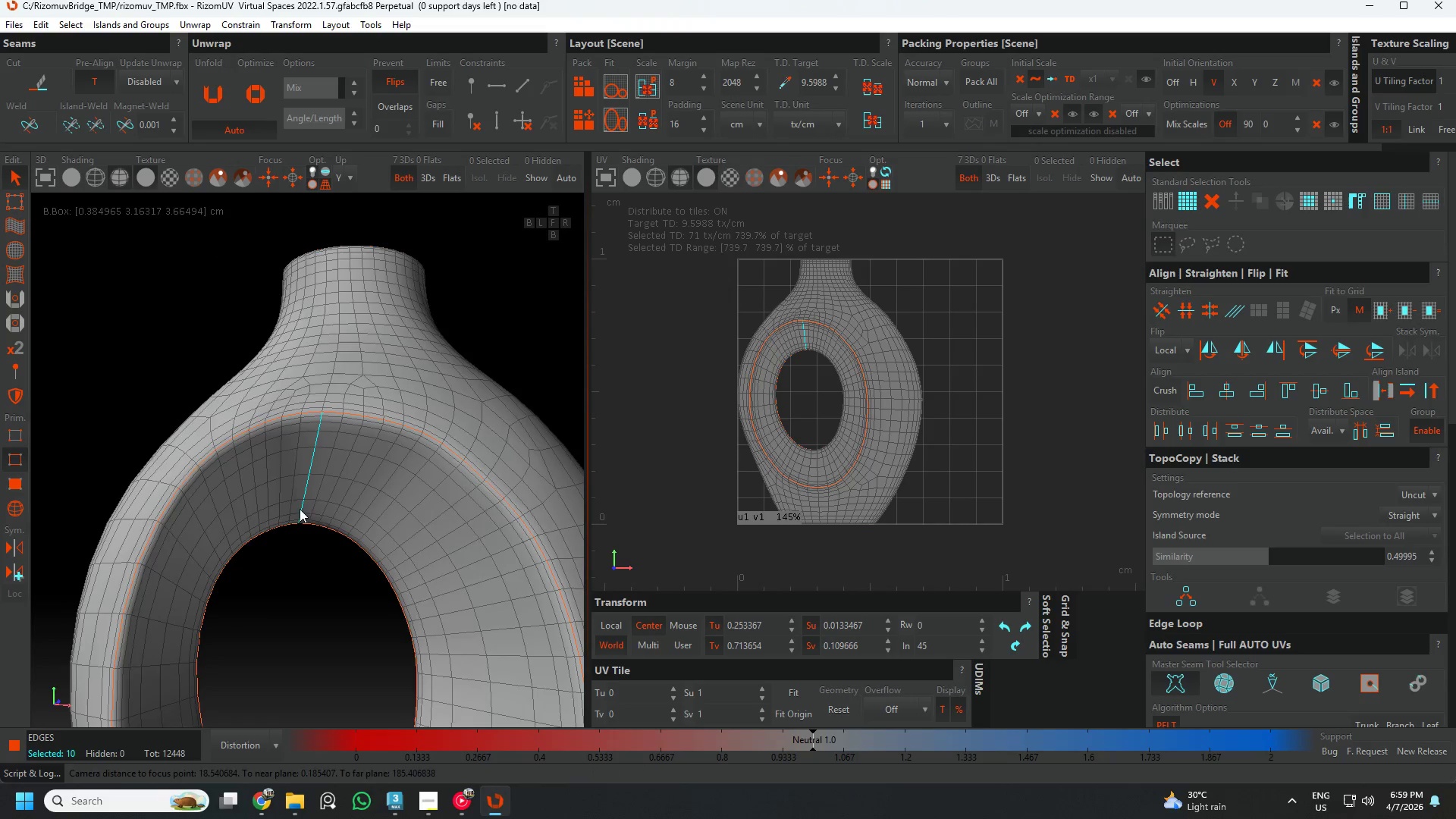 
hold_key(key=ControlLeft, duration=0.97)
 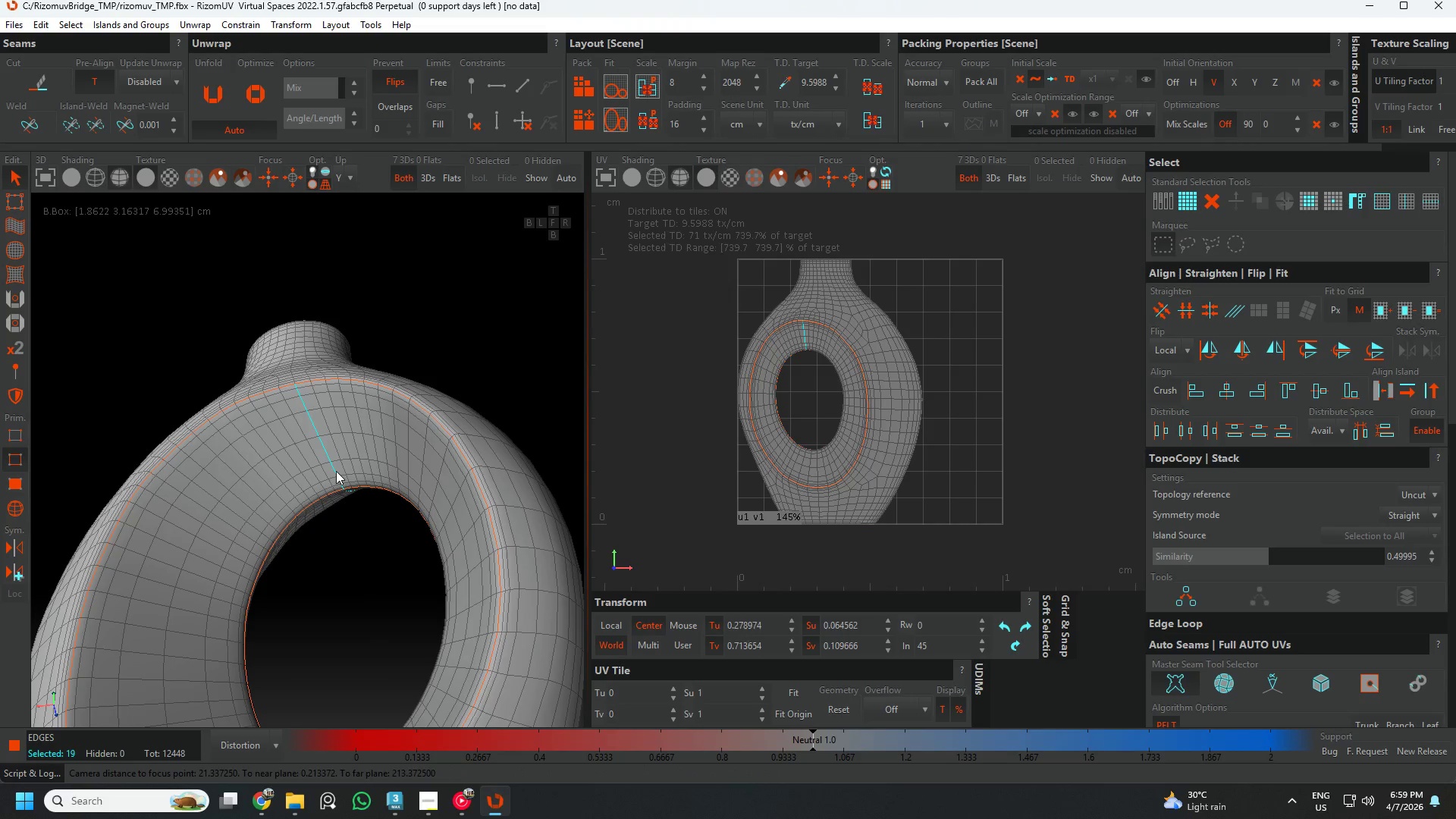 
scroll: coordinate [267, 497], scroll_direction: up, amount: 4.0
 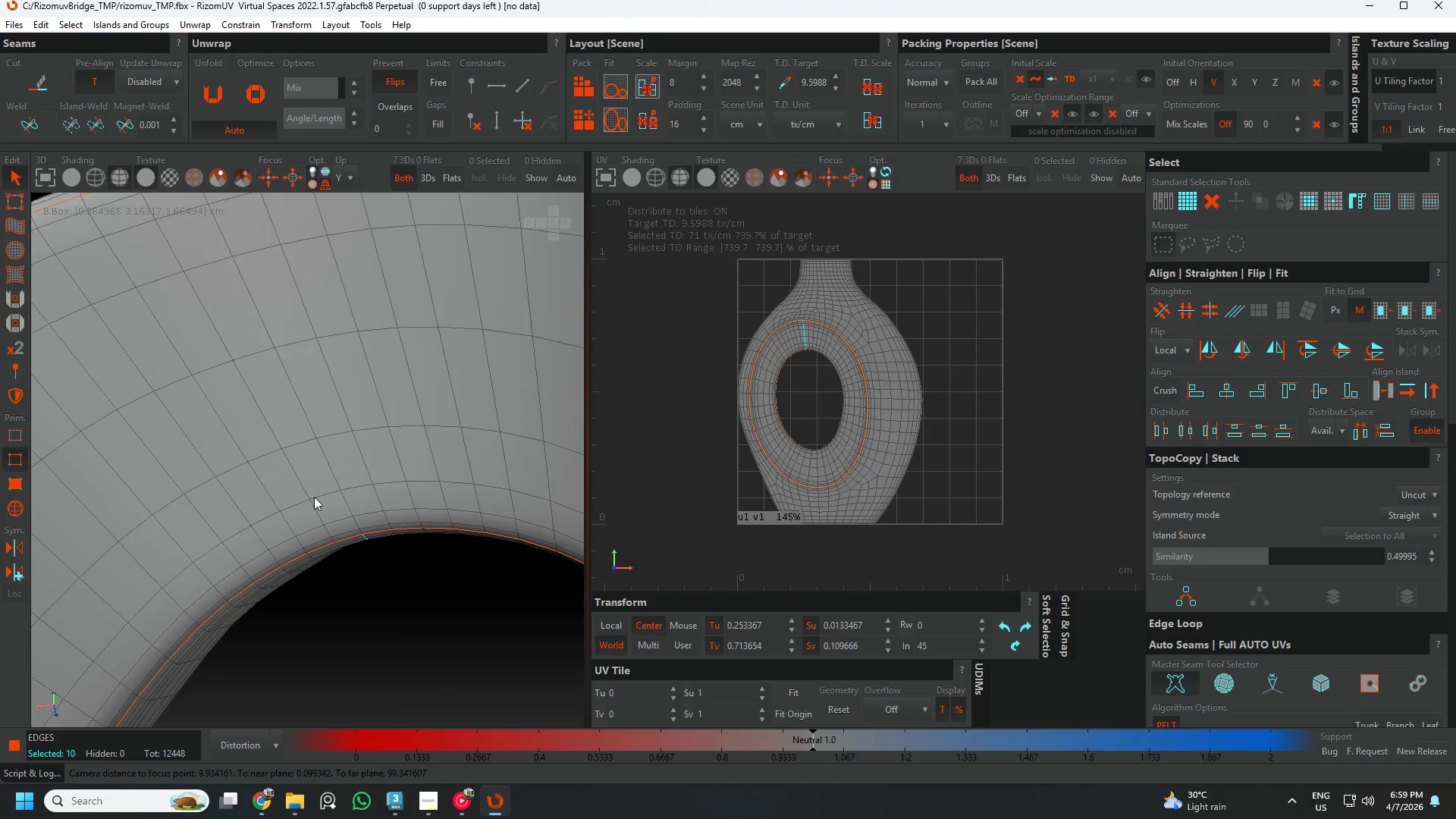 
left_click([336, 471])
 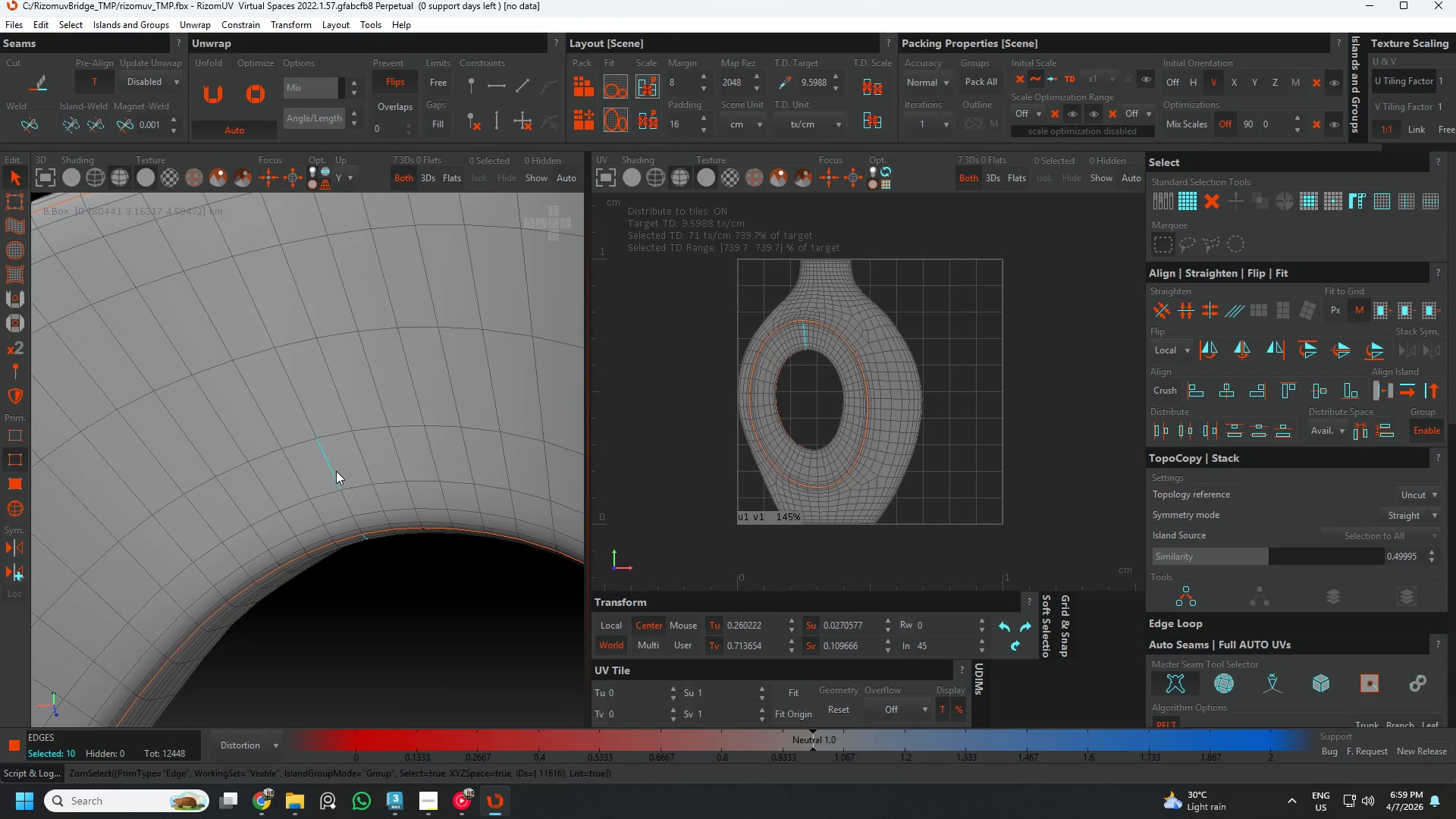 
double_click([336, 471])
 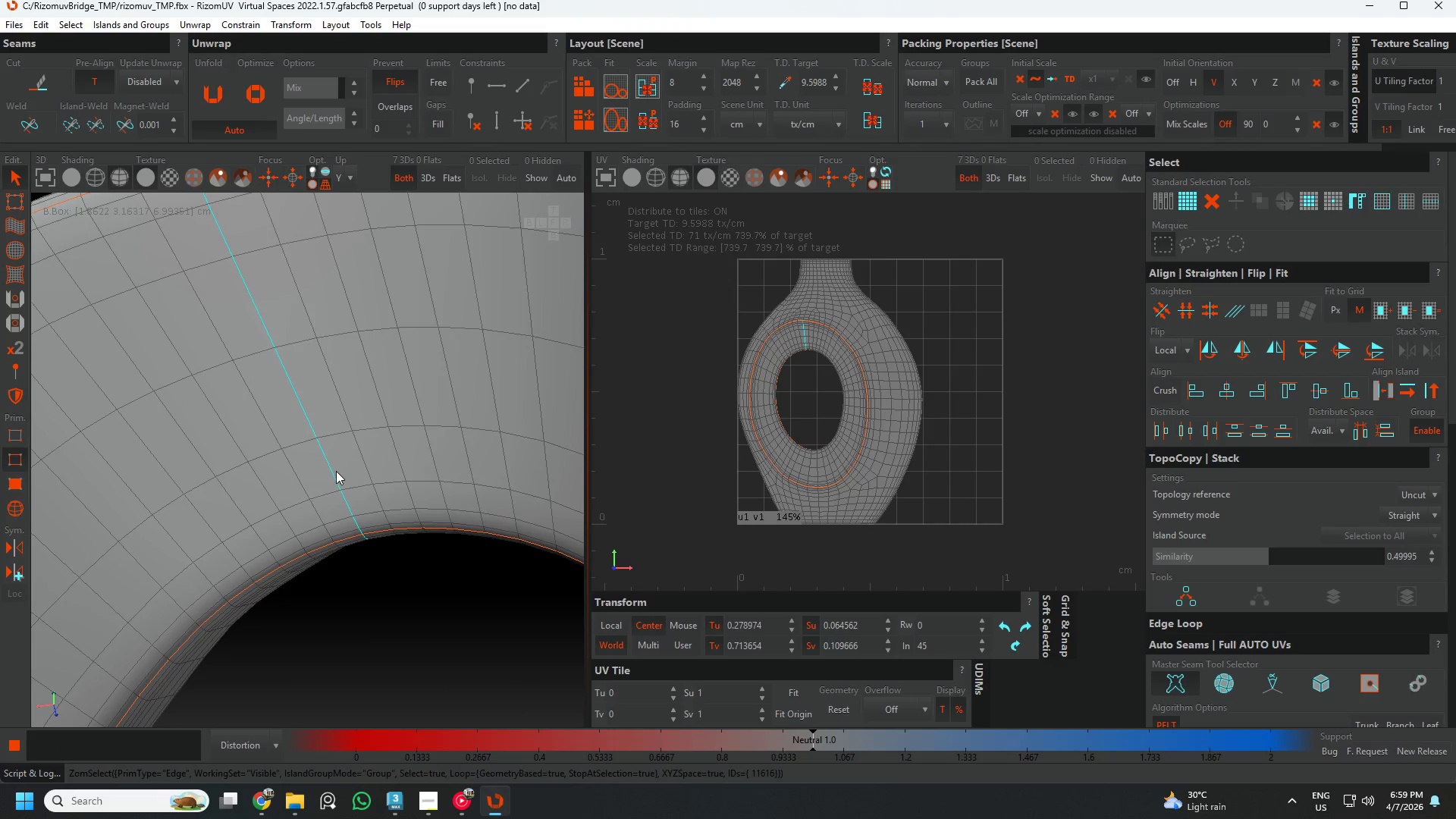 
hold_key(key=ControlLeft, duration=5.58)
 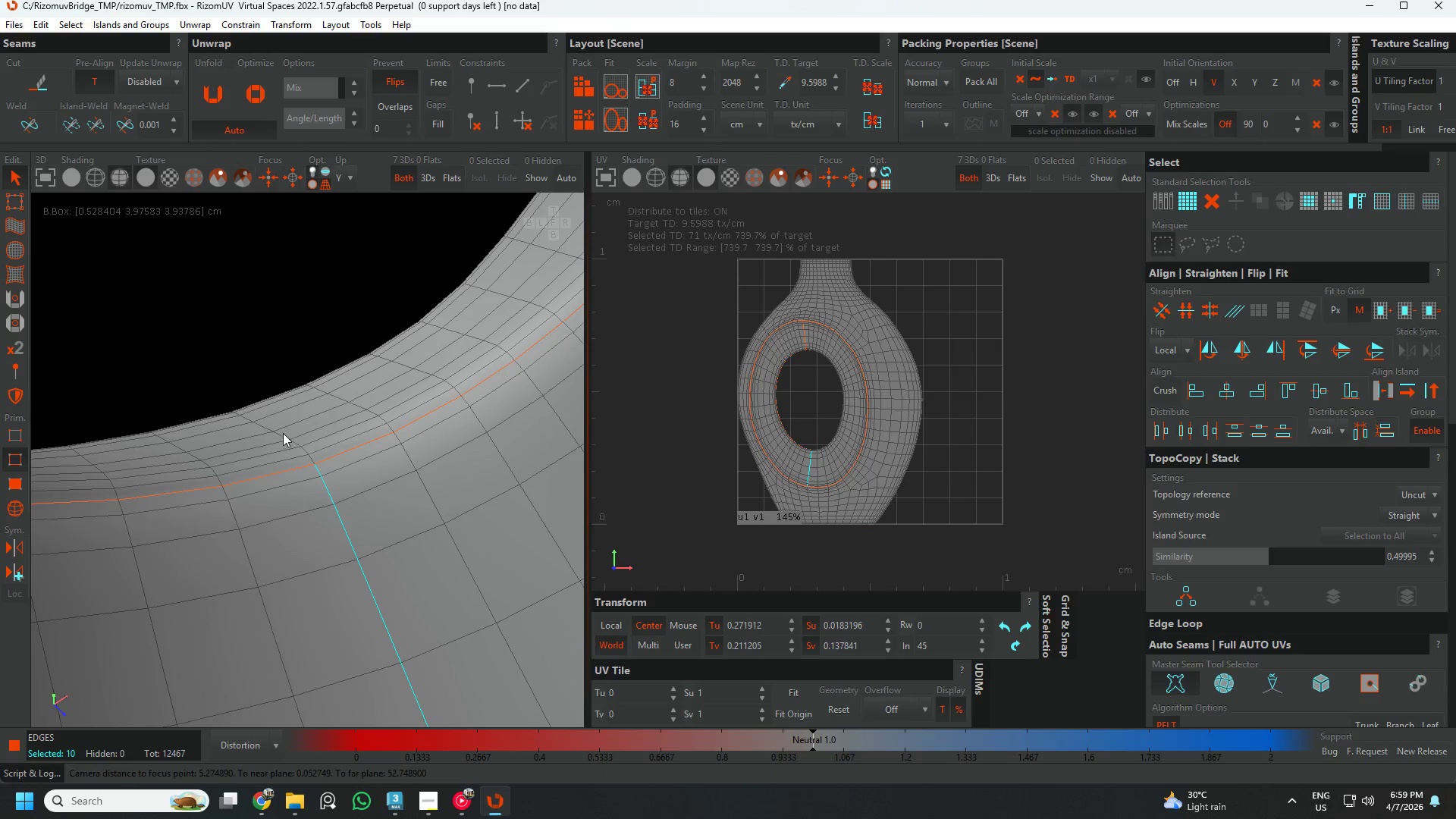 
key(C)
 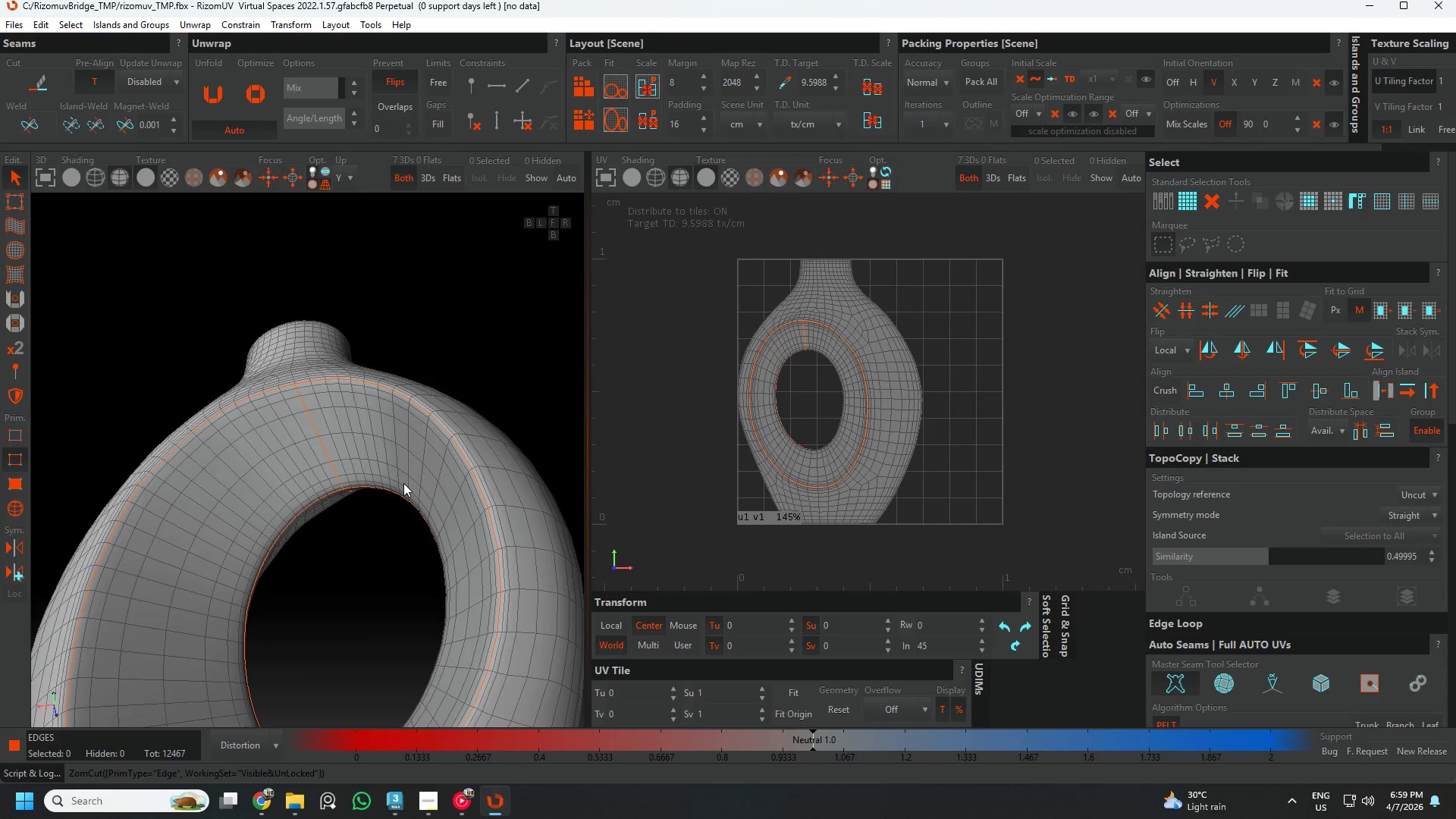 
scroll: coordinate [336, 471], scroll_direction: down, amount: 6.0
 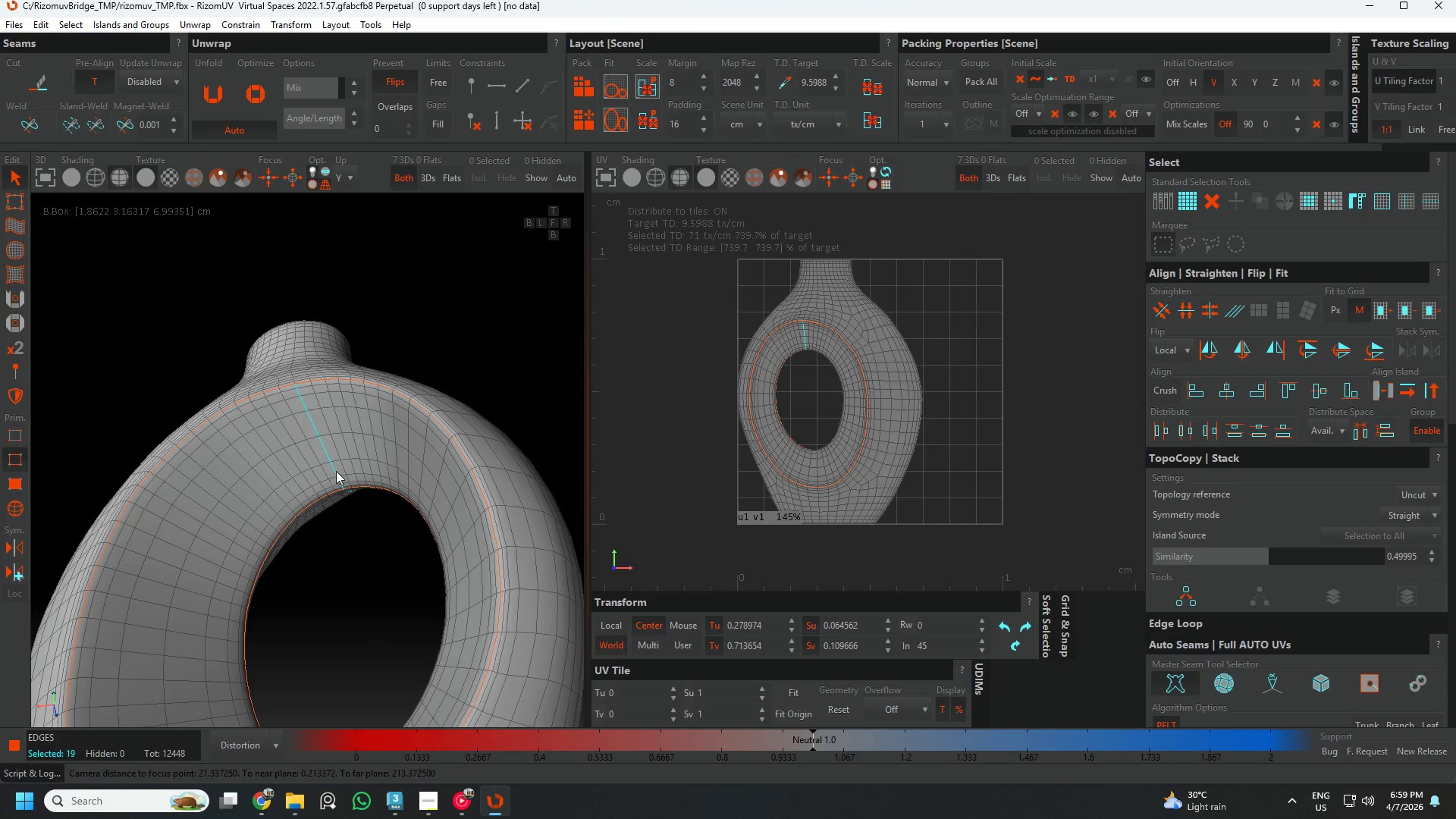 
hold_key(key=AltLeft, duration=0.59)
 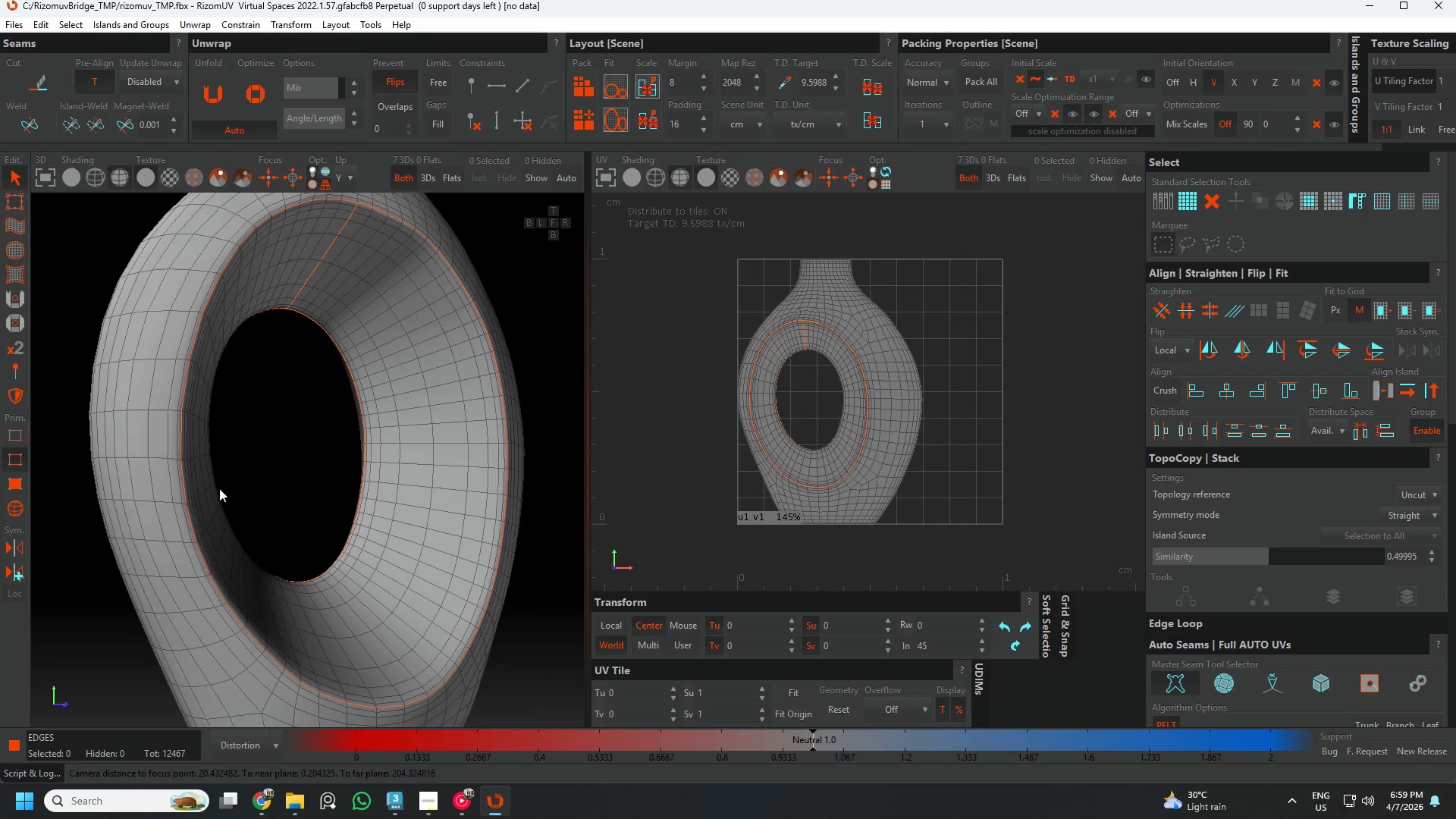 
hold_key(key=AltLeft, duration=0.58)
 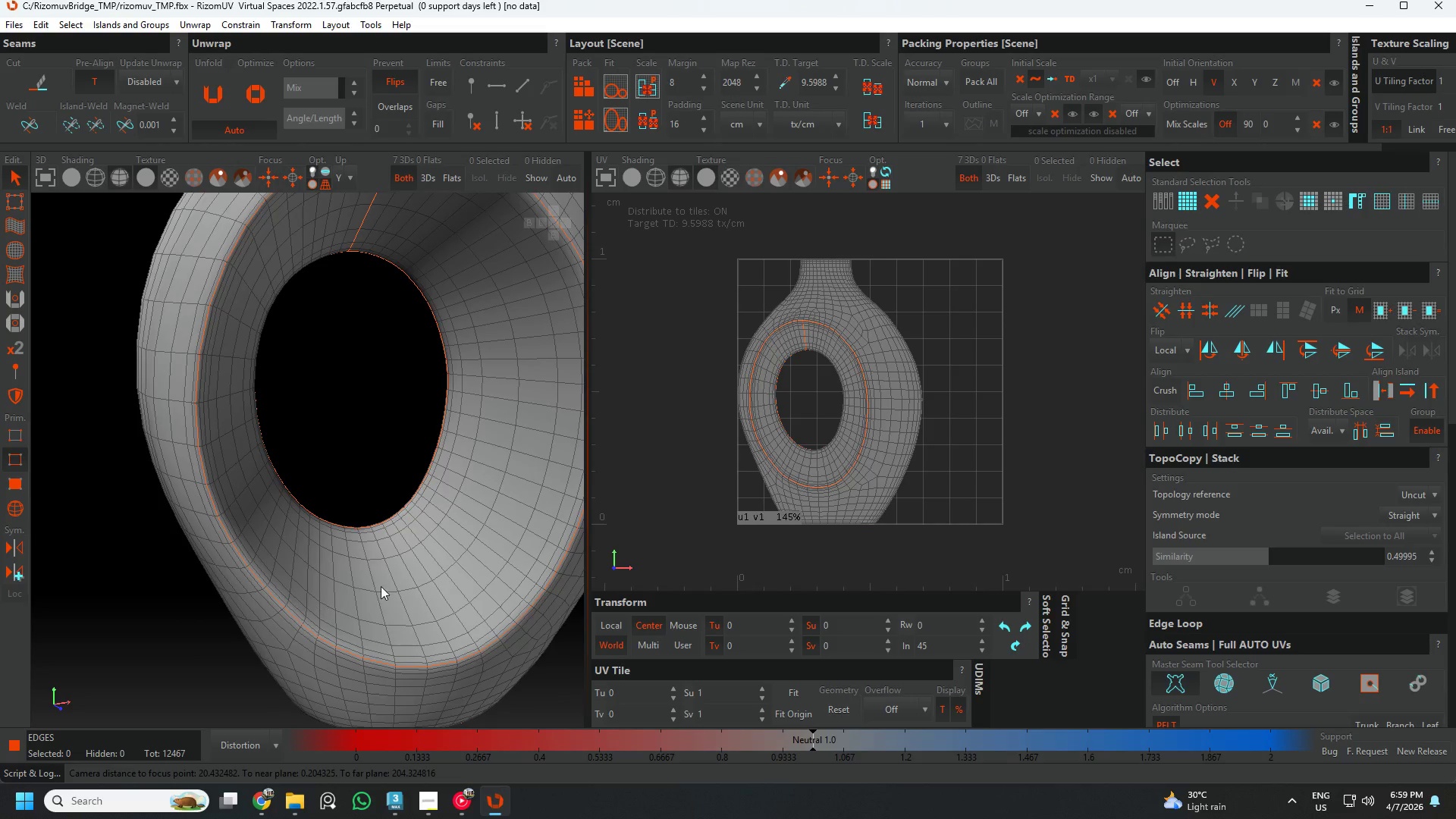 
scroll: coordinate [390, 581], scroll_direction: up, amount: 3.0
 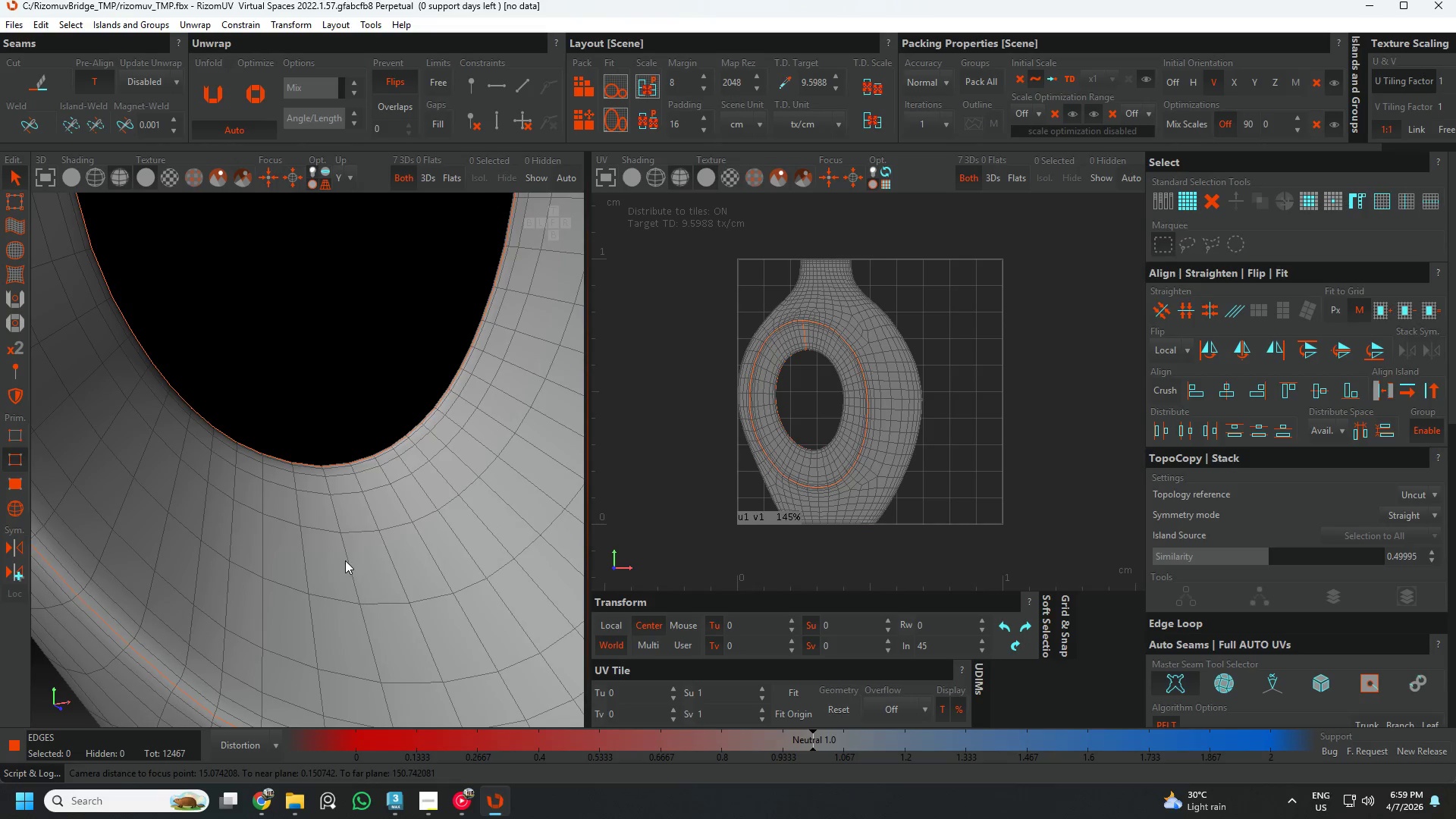 
double_click([345, 560])
 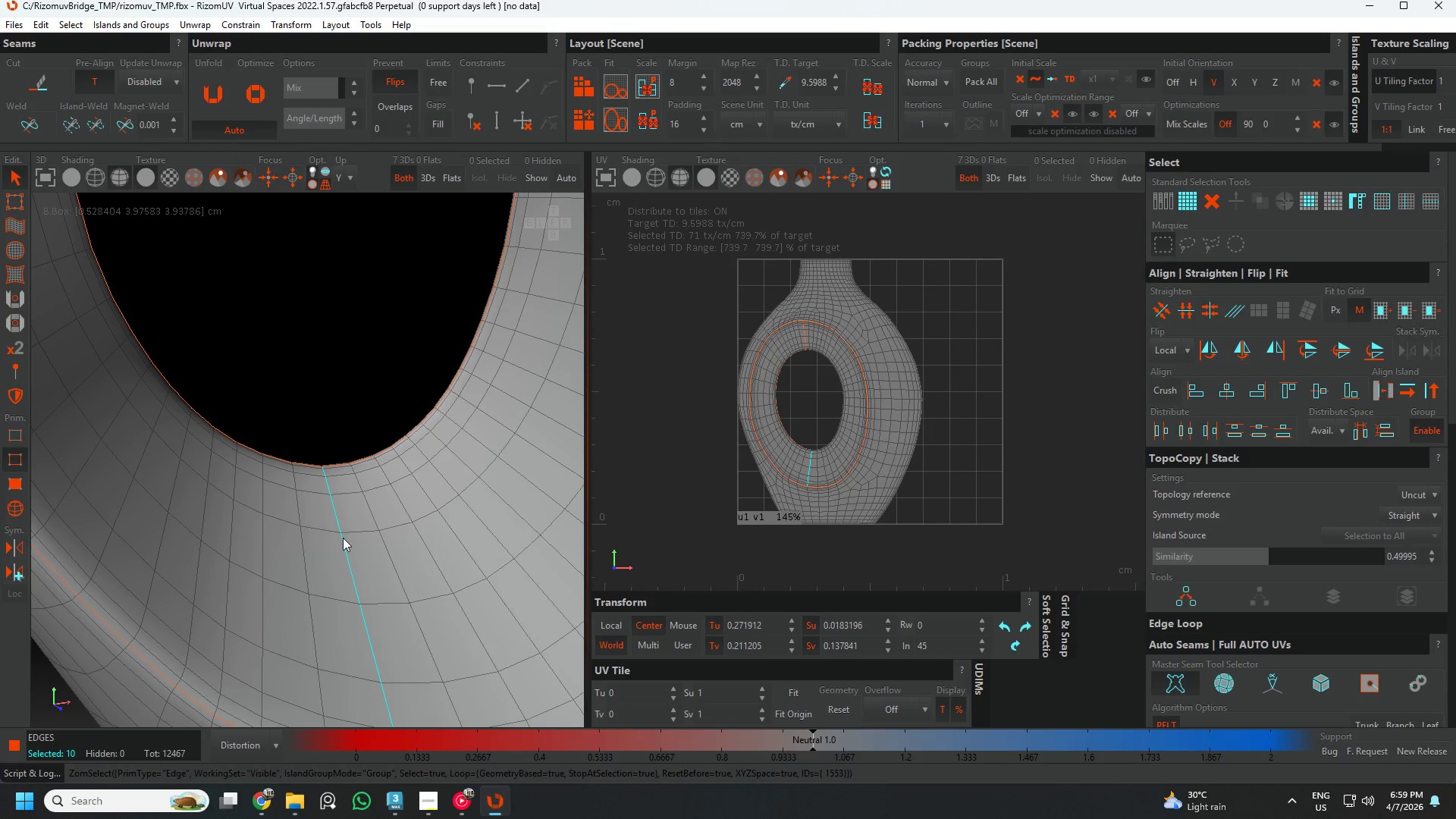 
hold_key(key=AltLeft, duration=0.42)
 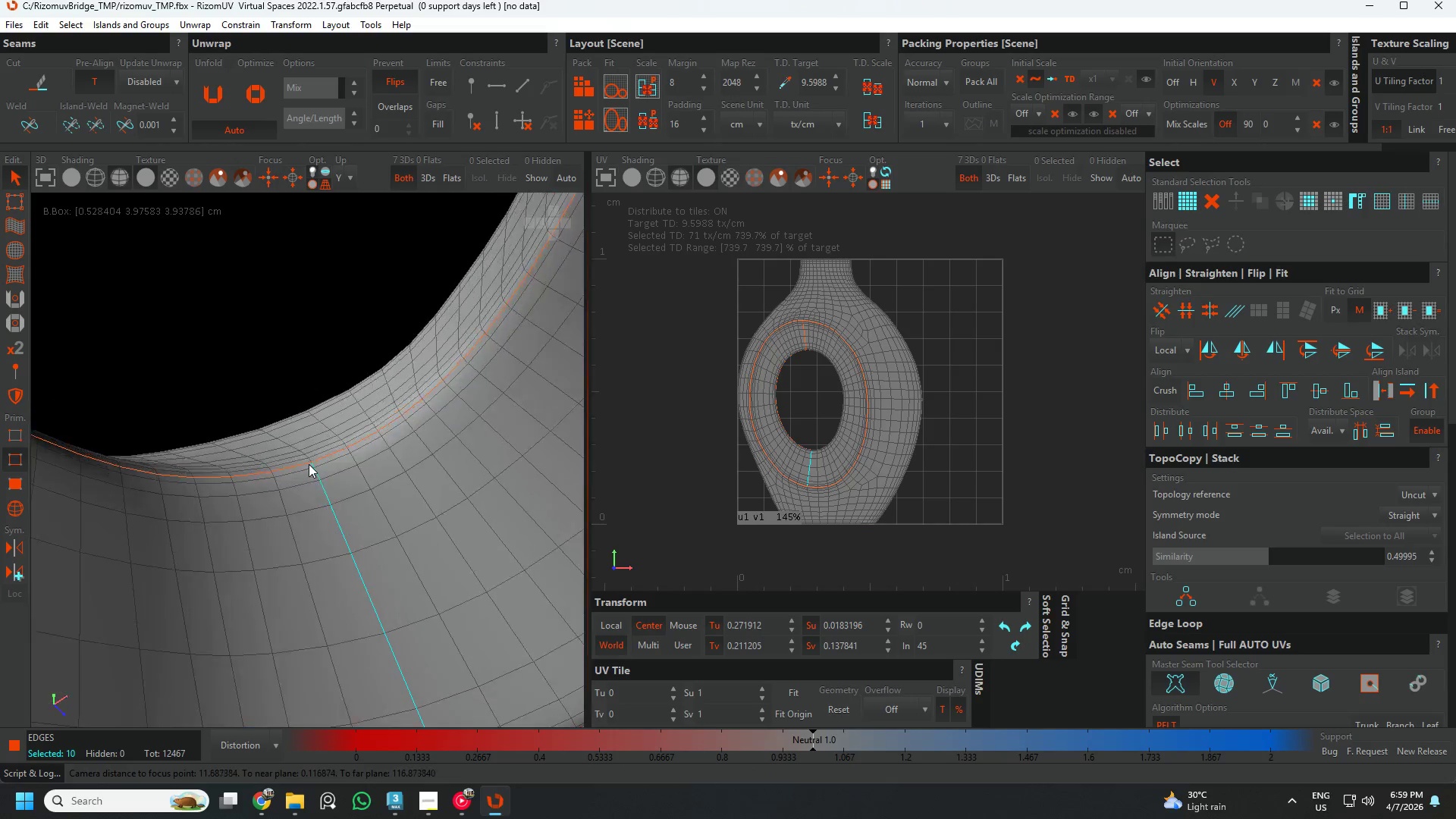 
hold_key(key=ControlLeft, duration=1.22)
 